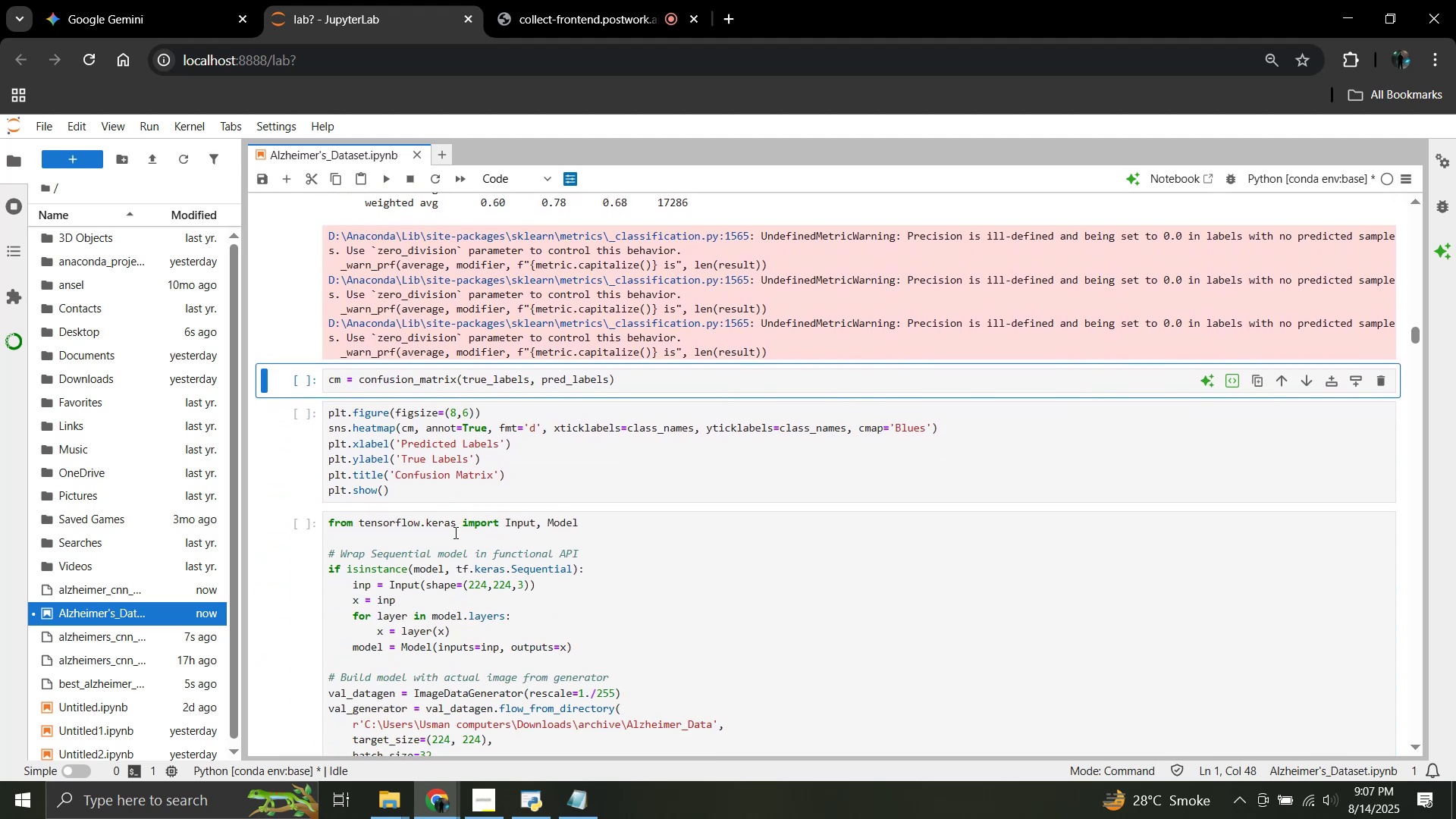 
key(Shift+Enter)
 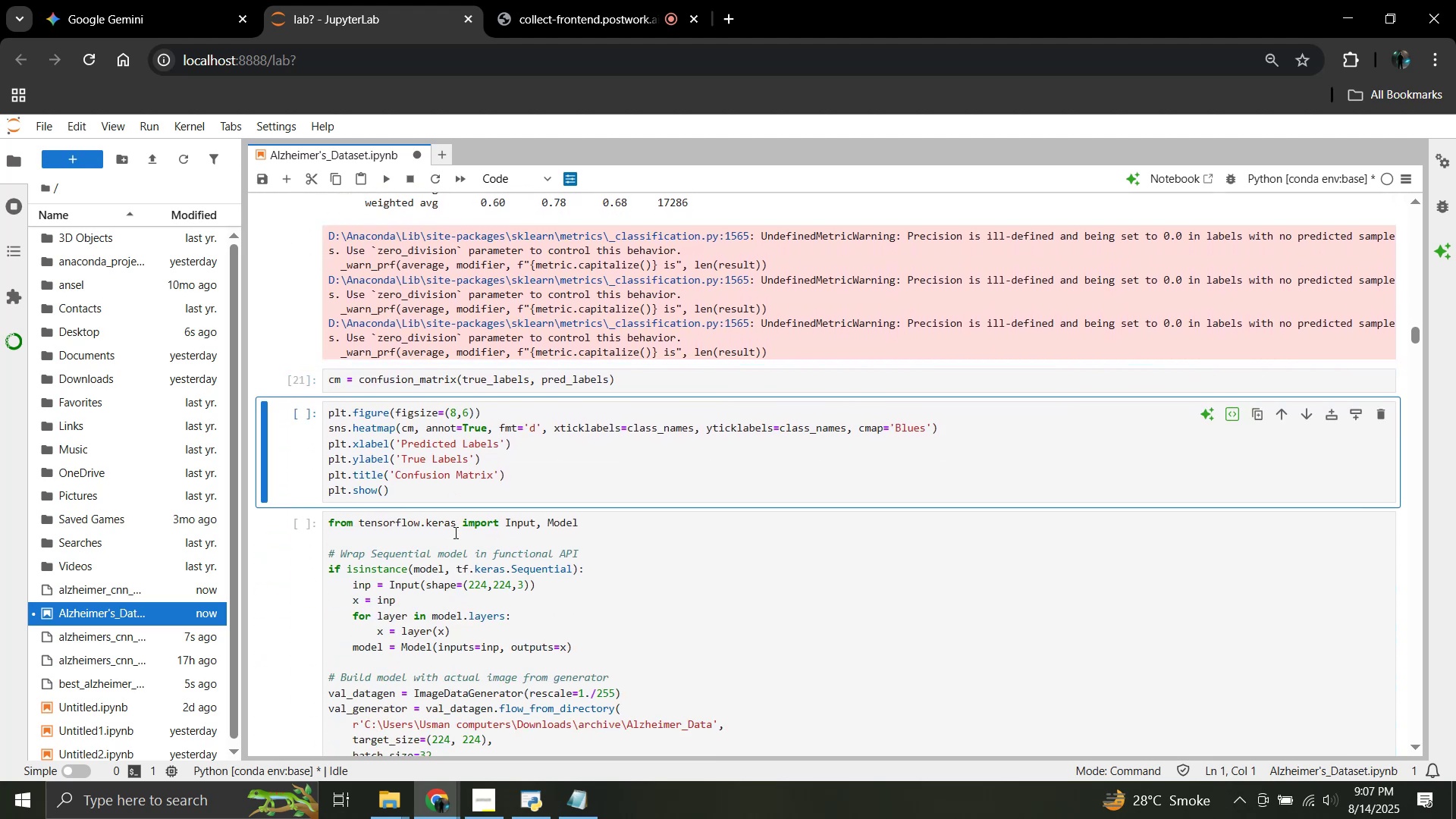 
key(Shift+Enter)
 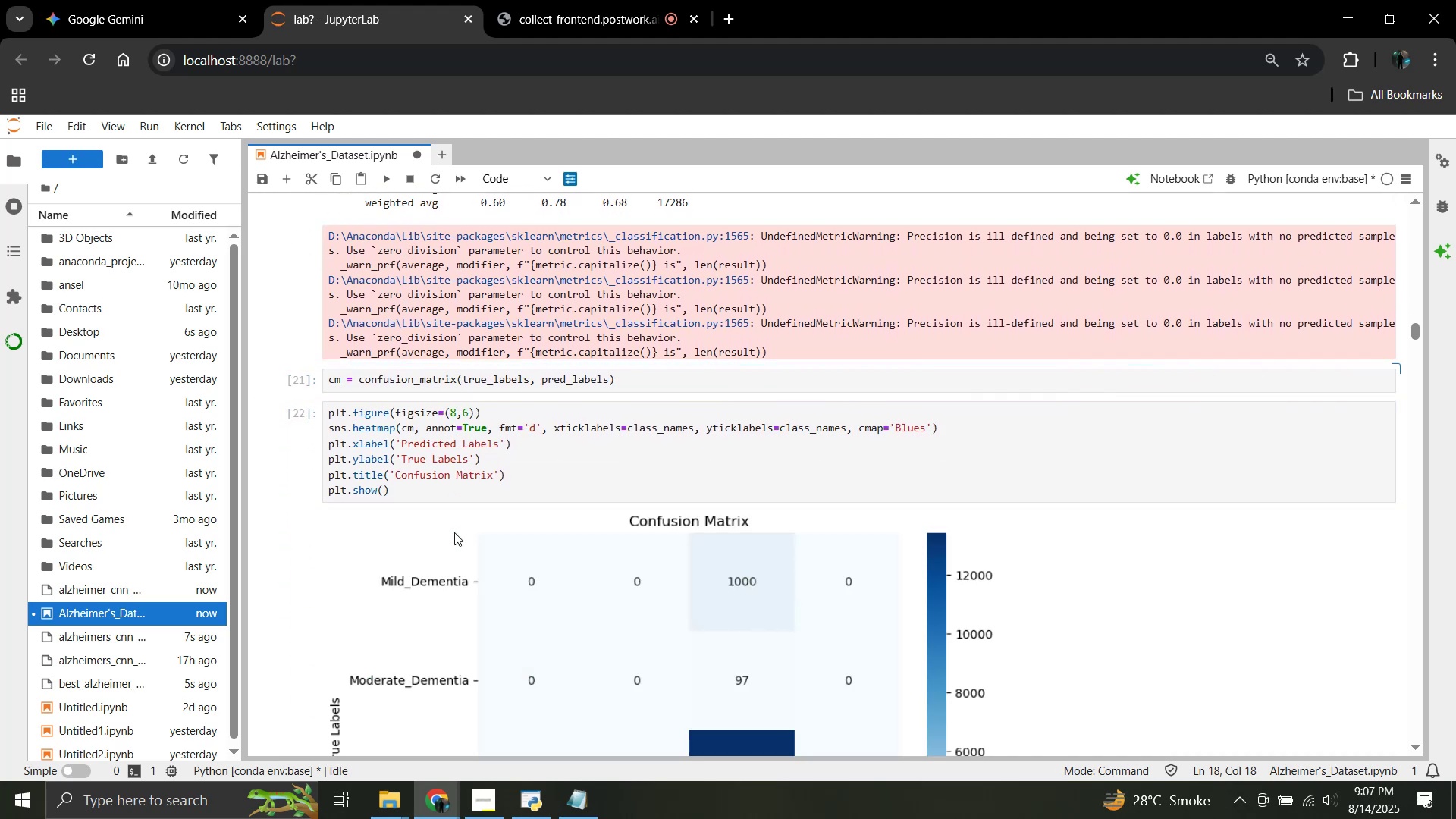 
scroll: coordinate [466, 451], scroll_direction: down, amount: 2.0
 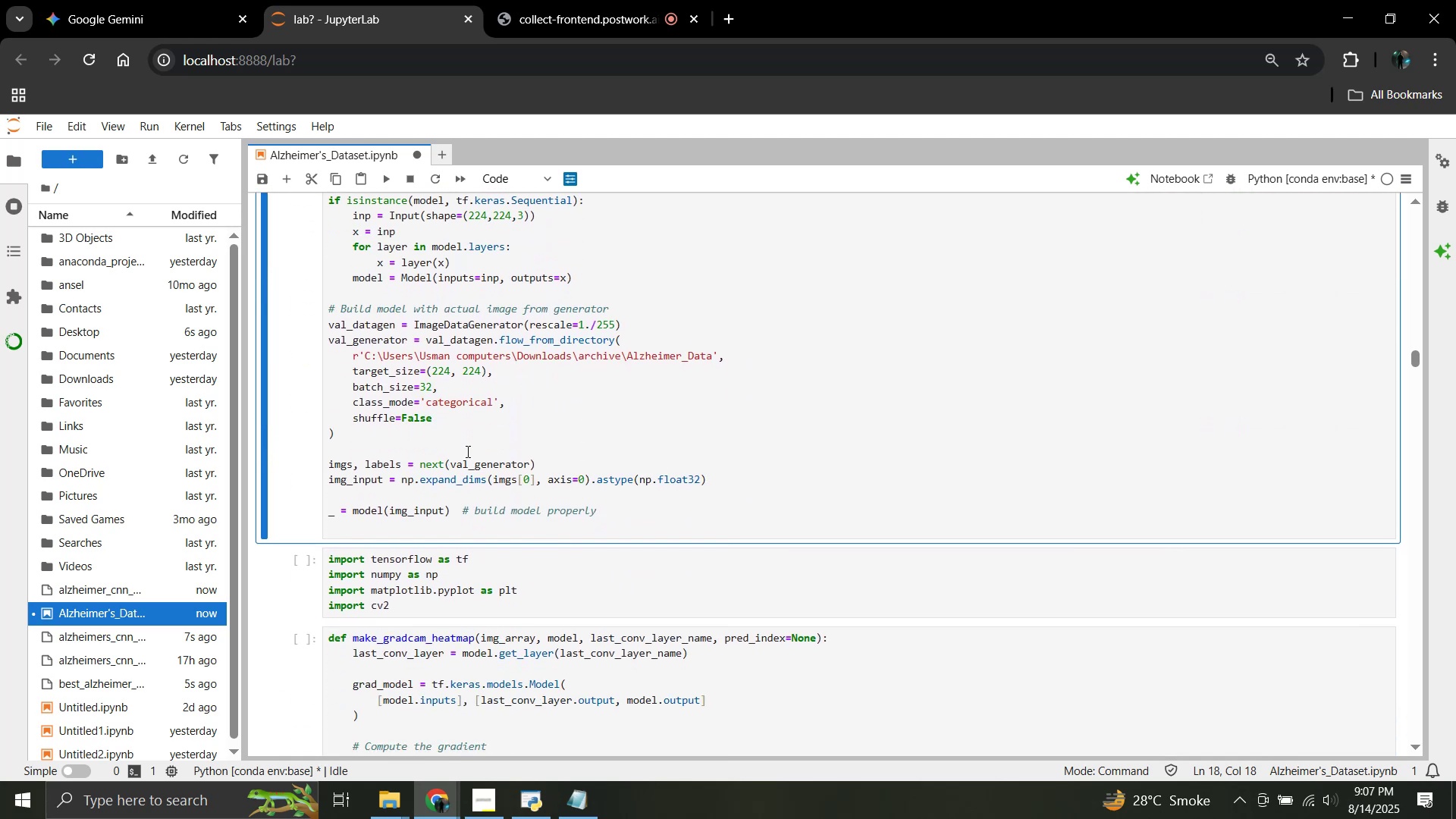 
key(Shift+Enter)
 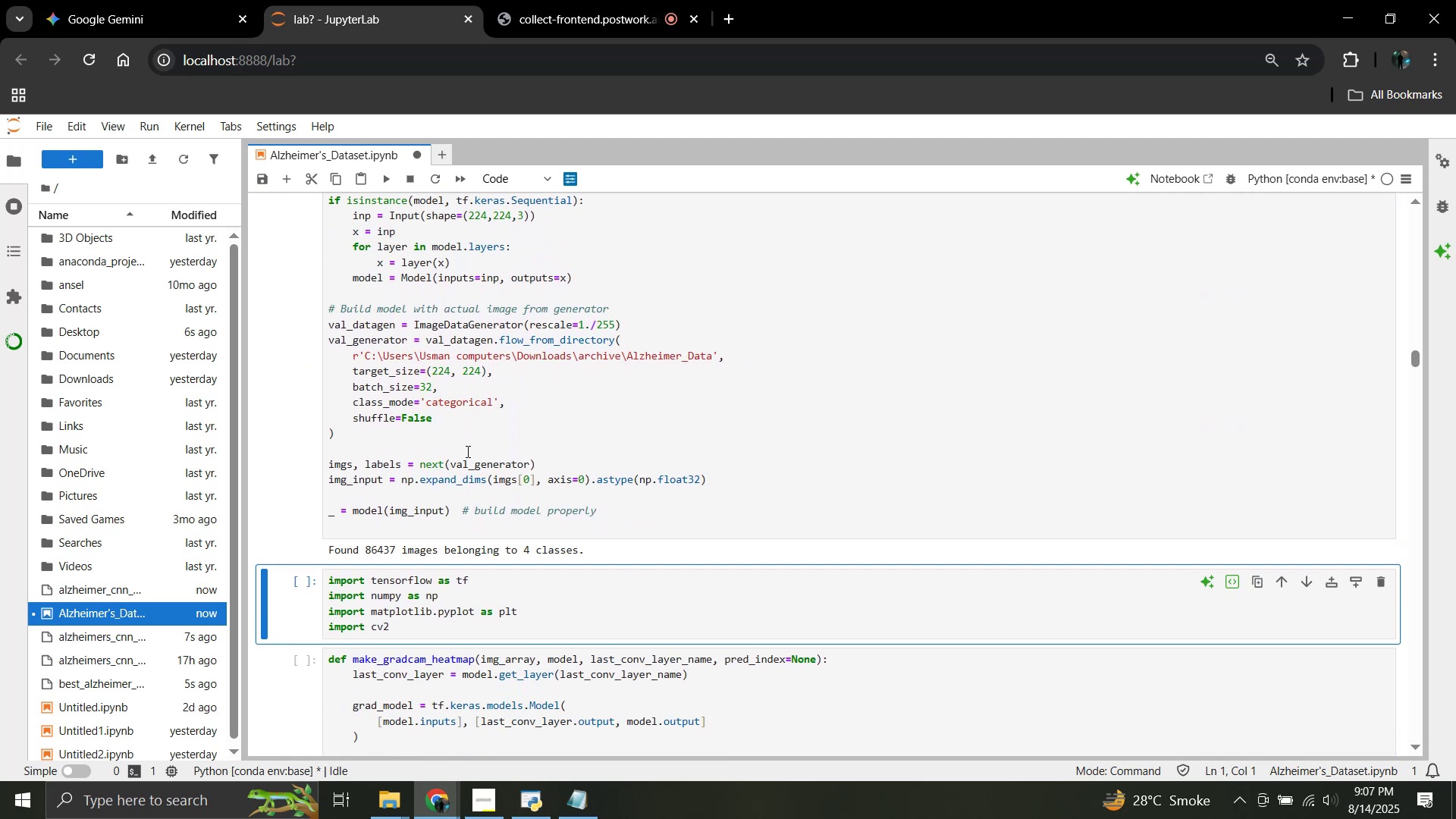 
key(Shift+Enter)
 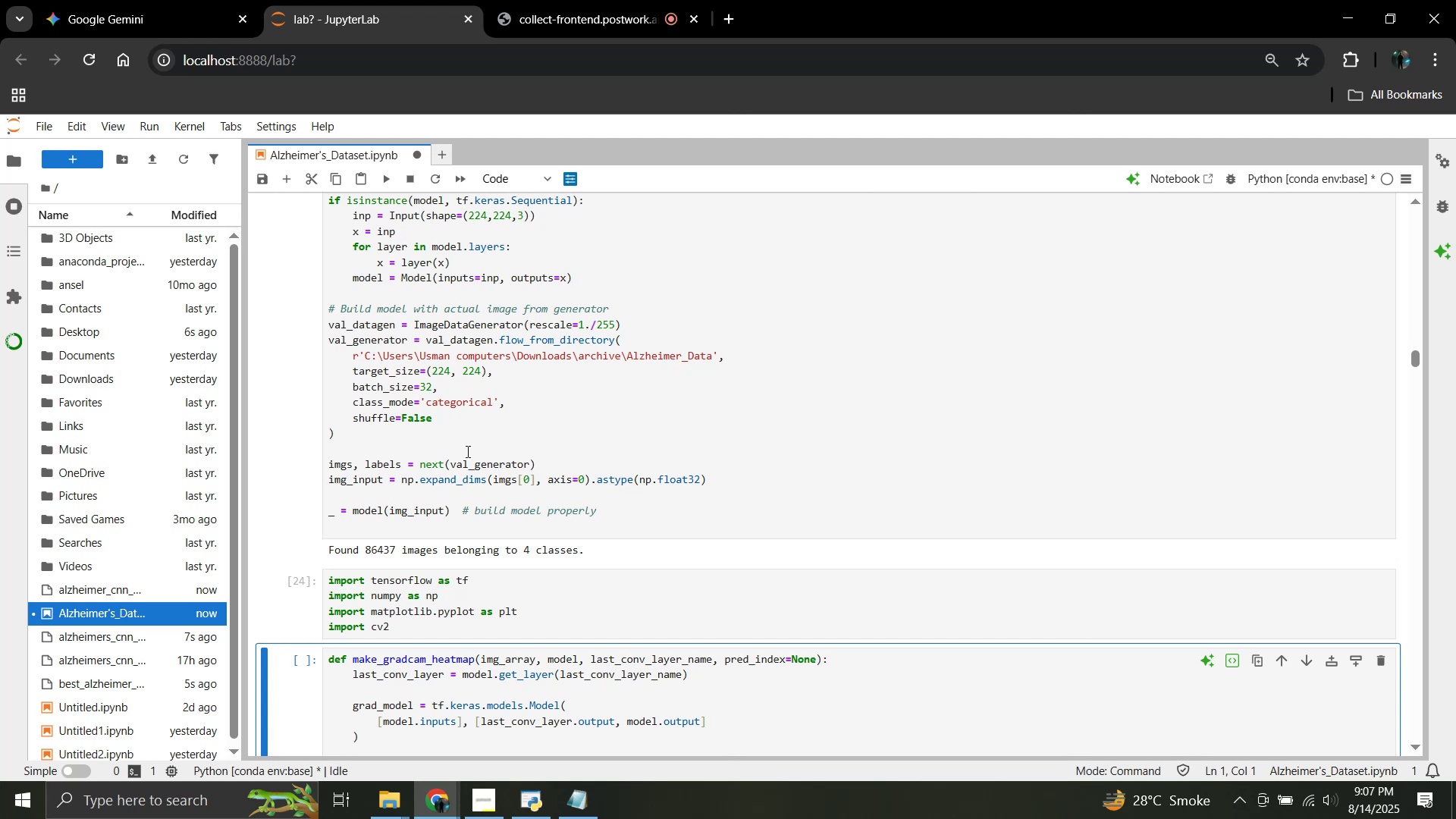 
wait(8.35)
 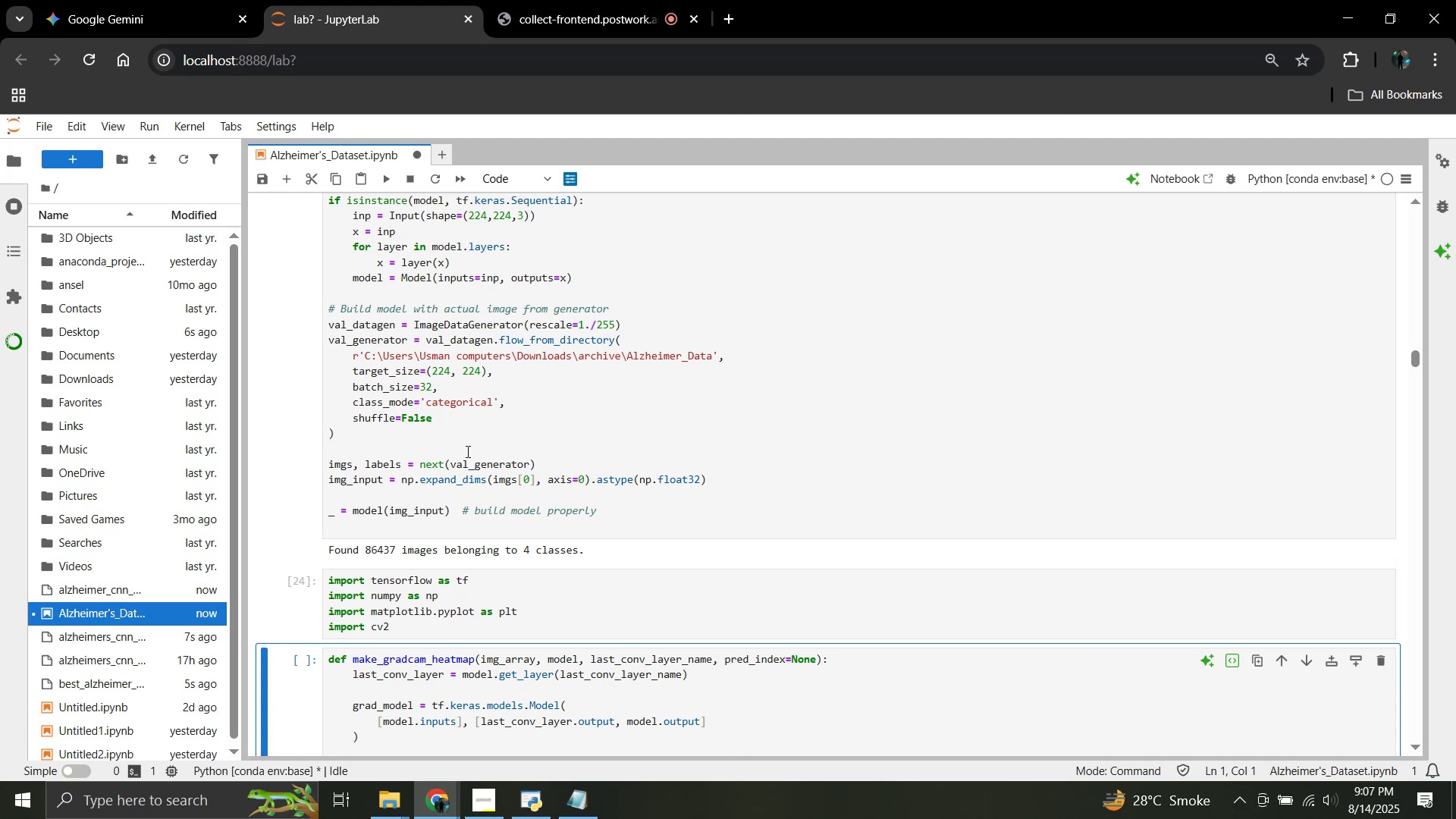 
key(Shift+Enter)
 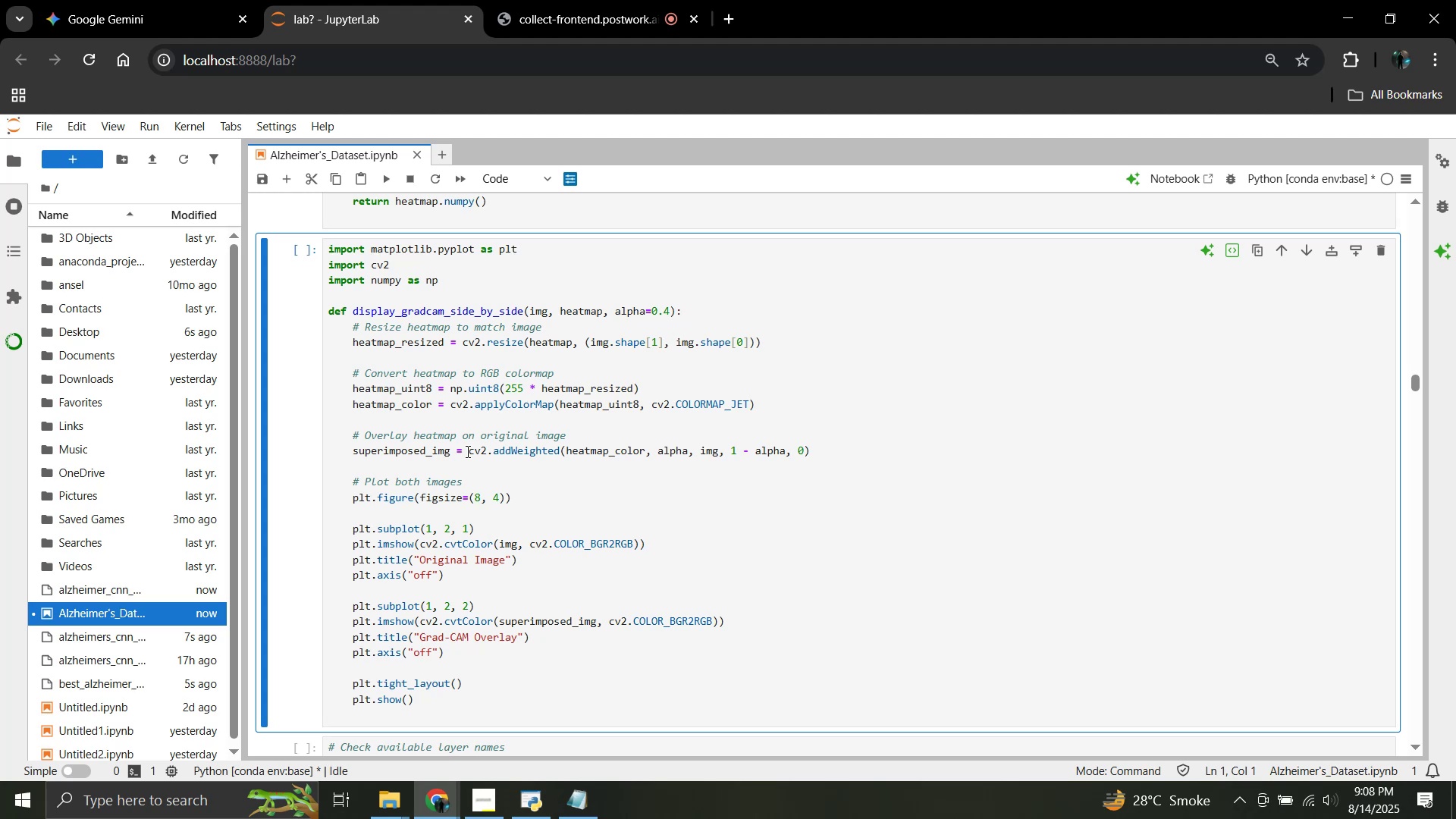 
wait(34.35)
 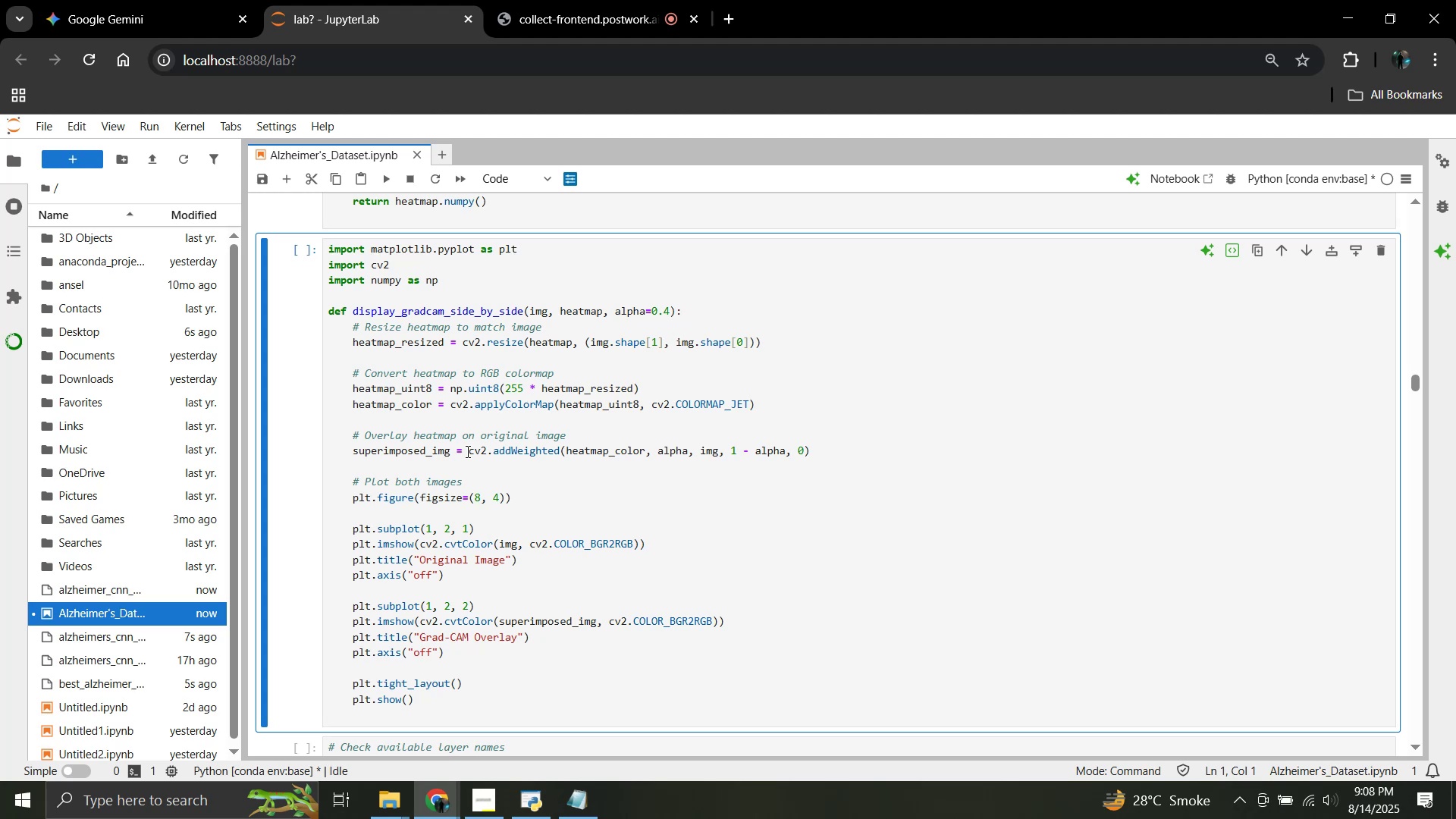 
key(Shift+Enter)
 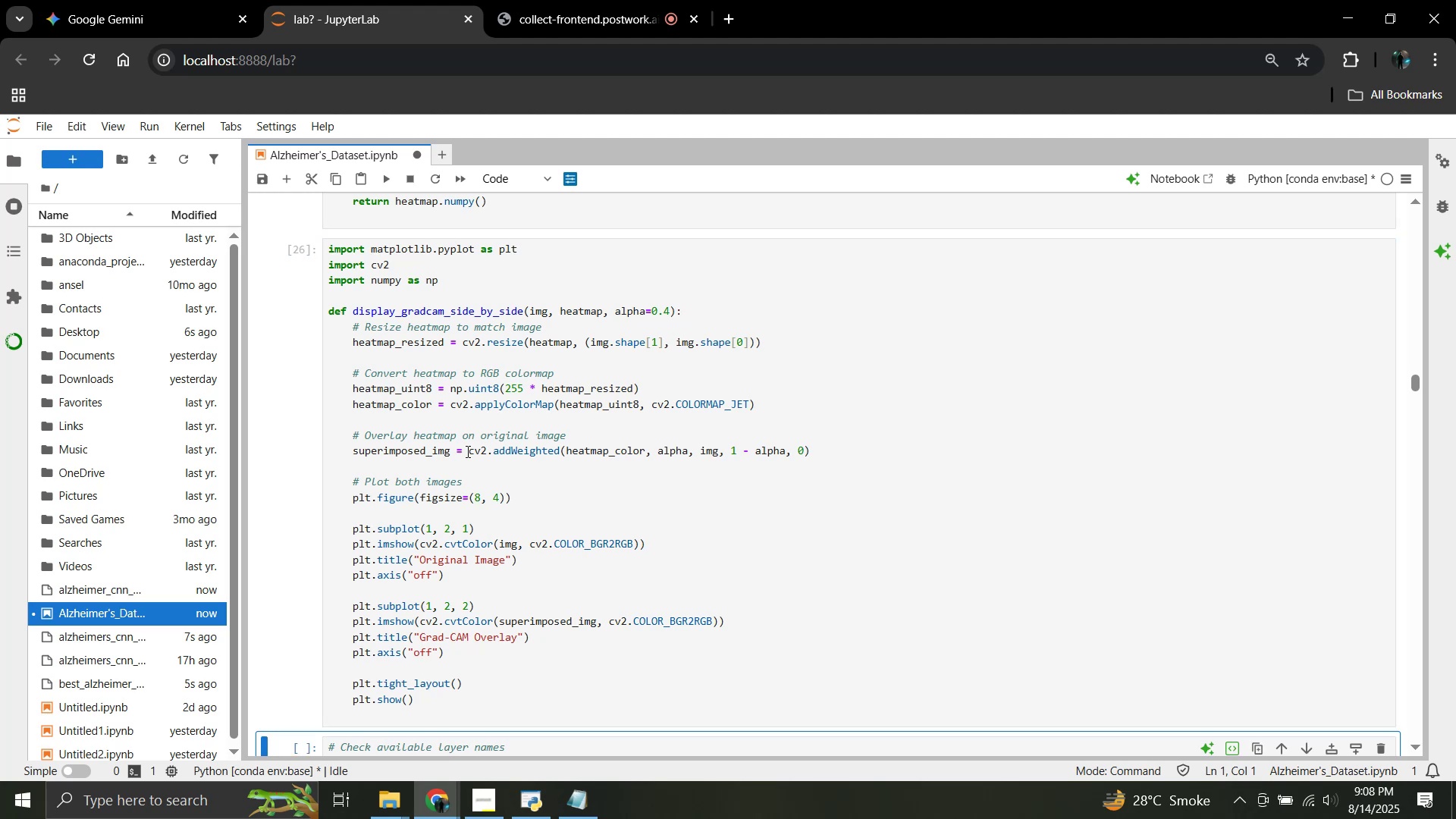 
key(Shift+Enter)
 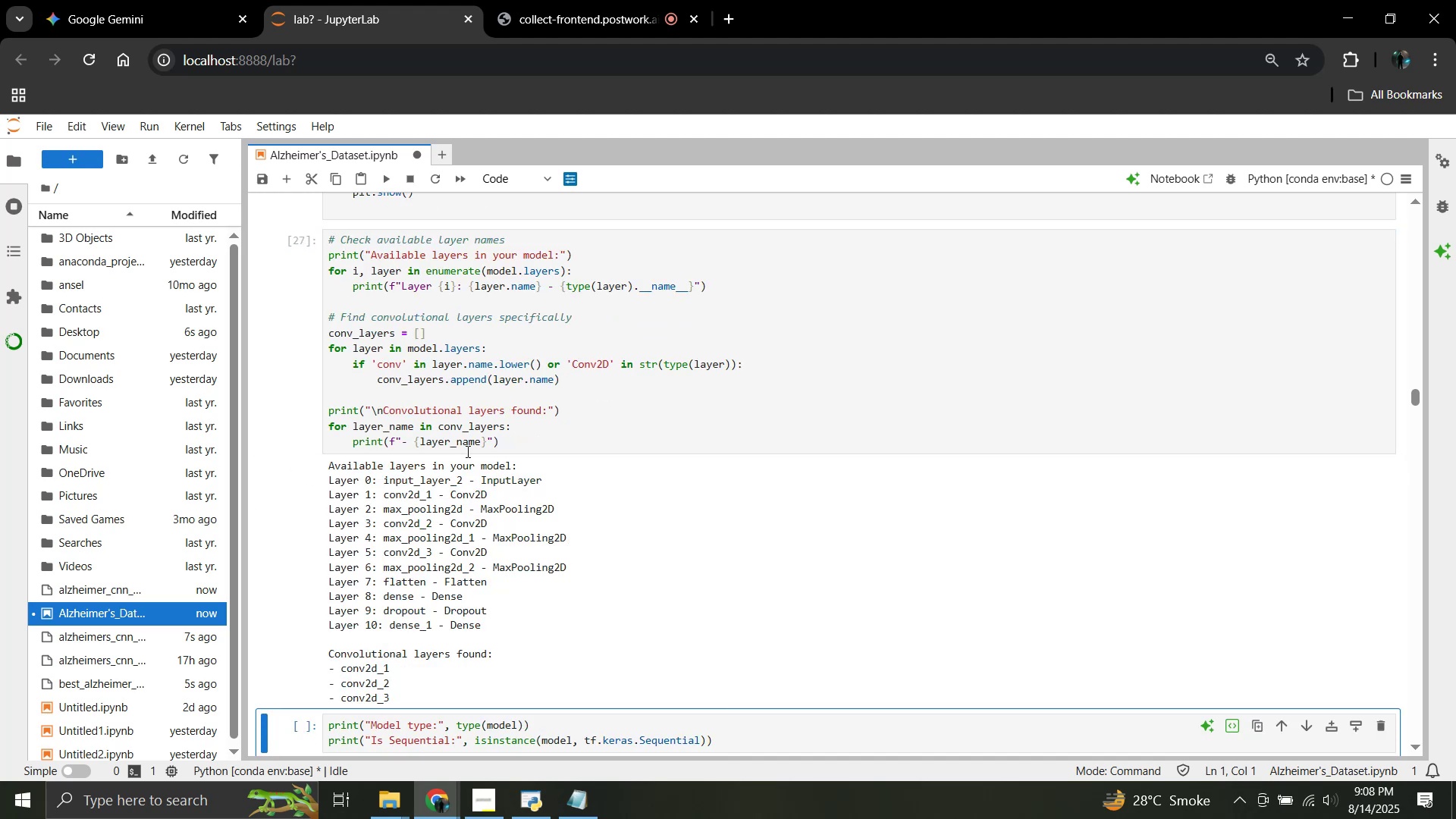 
key(Shift+Enter)
 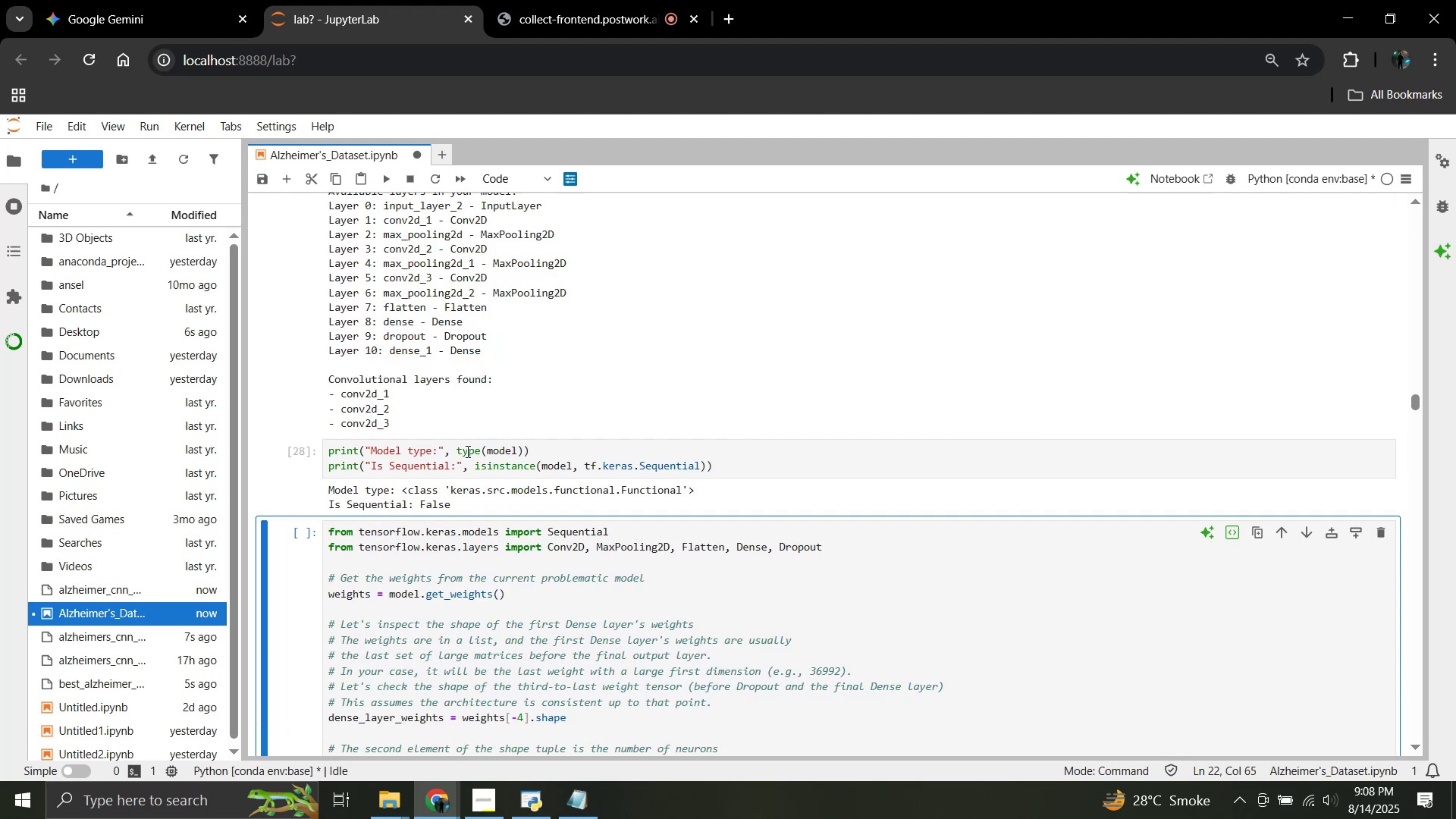 
key(Shift+Enter)
 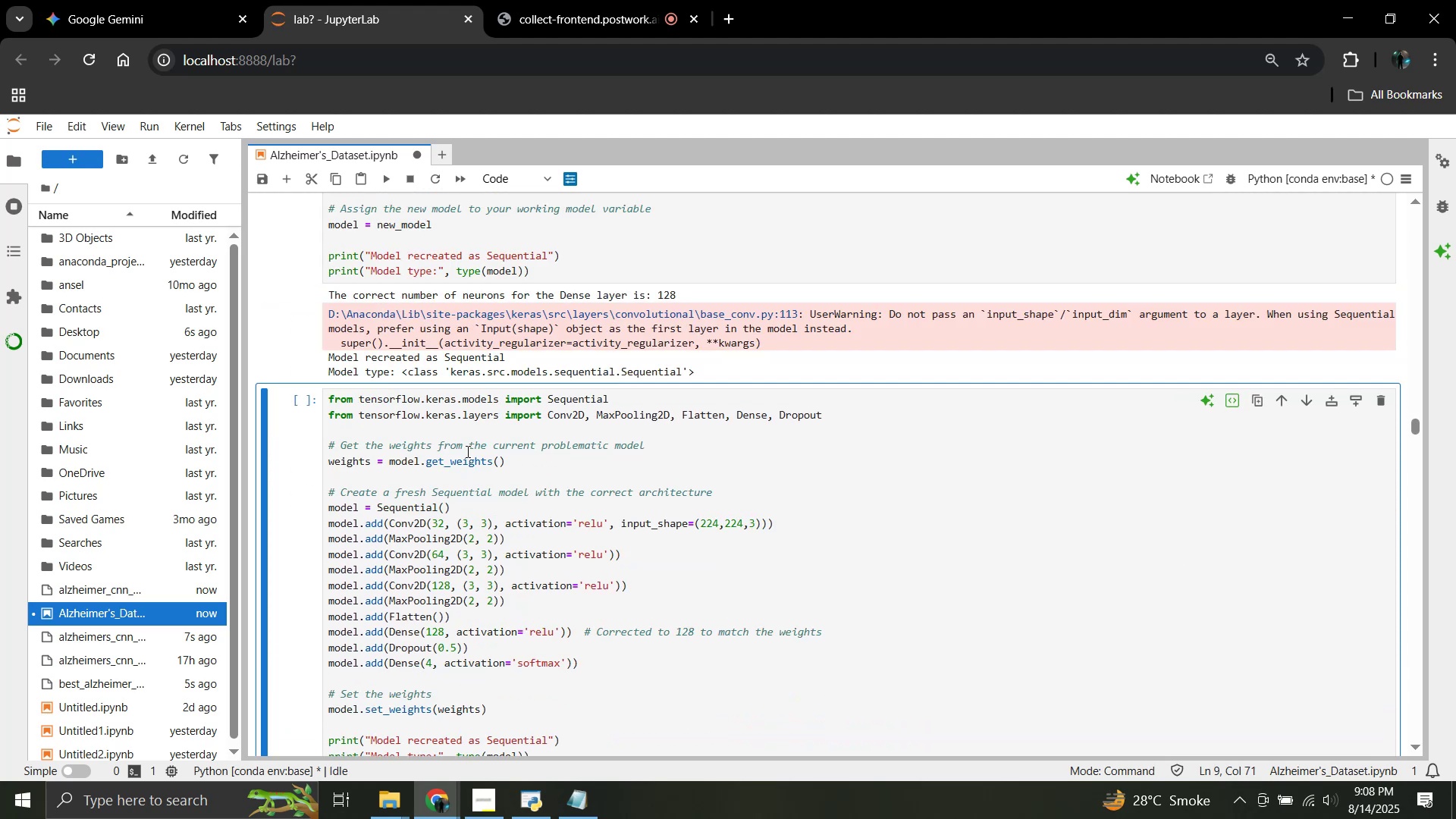 
key(Shift+Enter)
 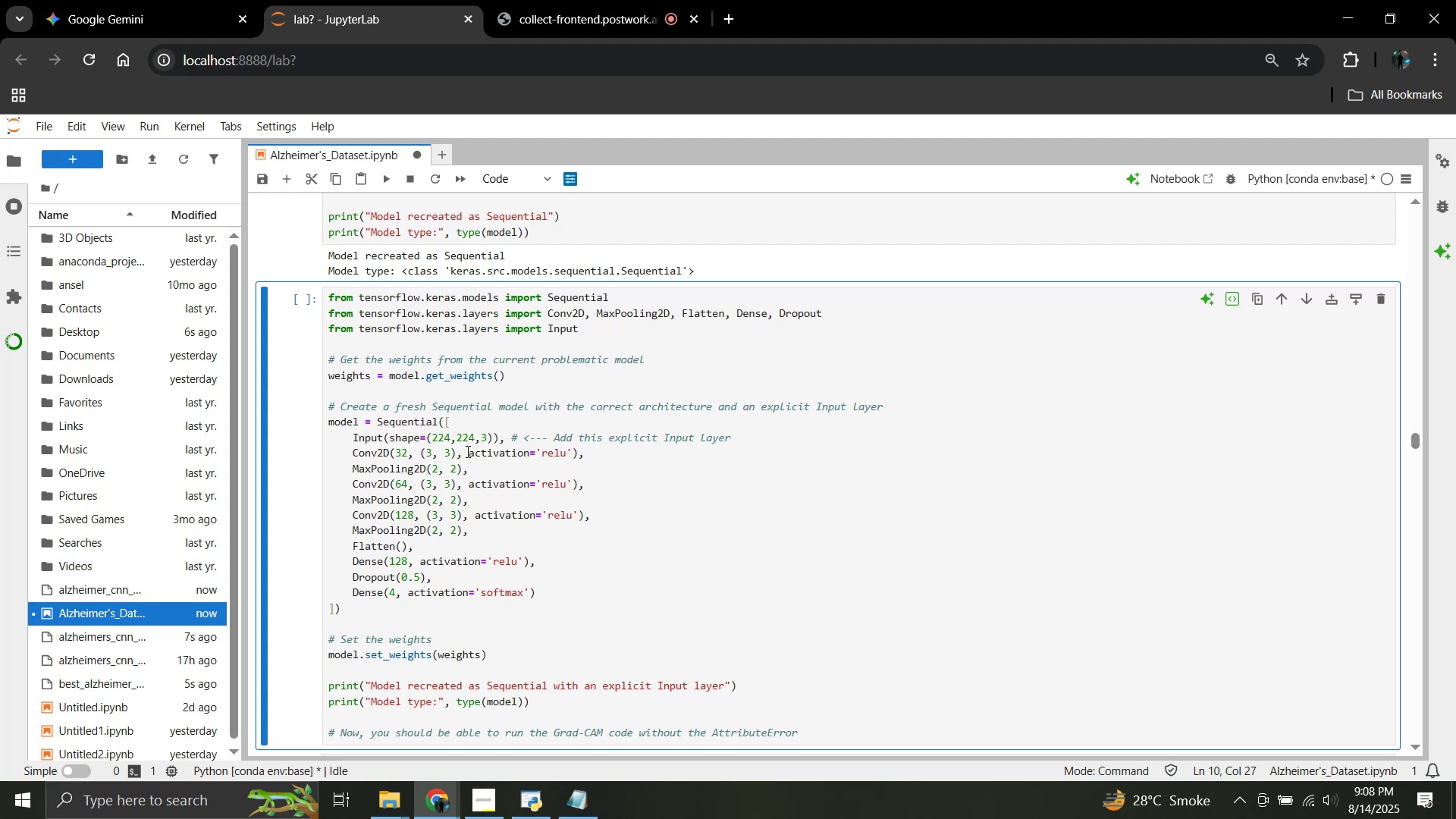 
scroll: coordinate [414, 483], scroll_direction: down, amount: 4.0
 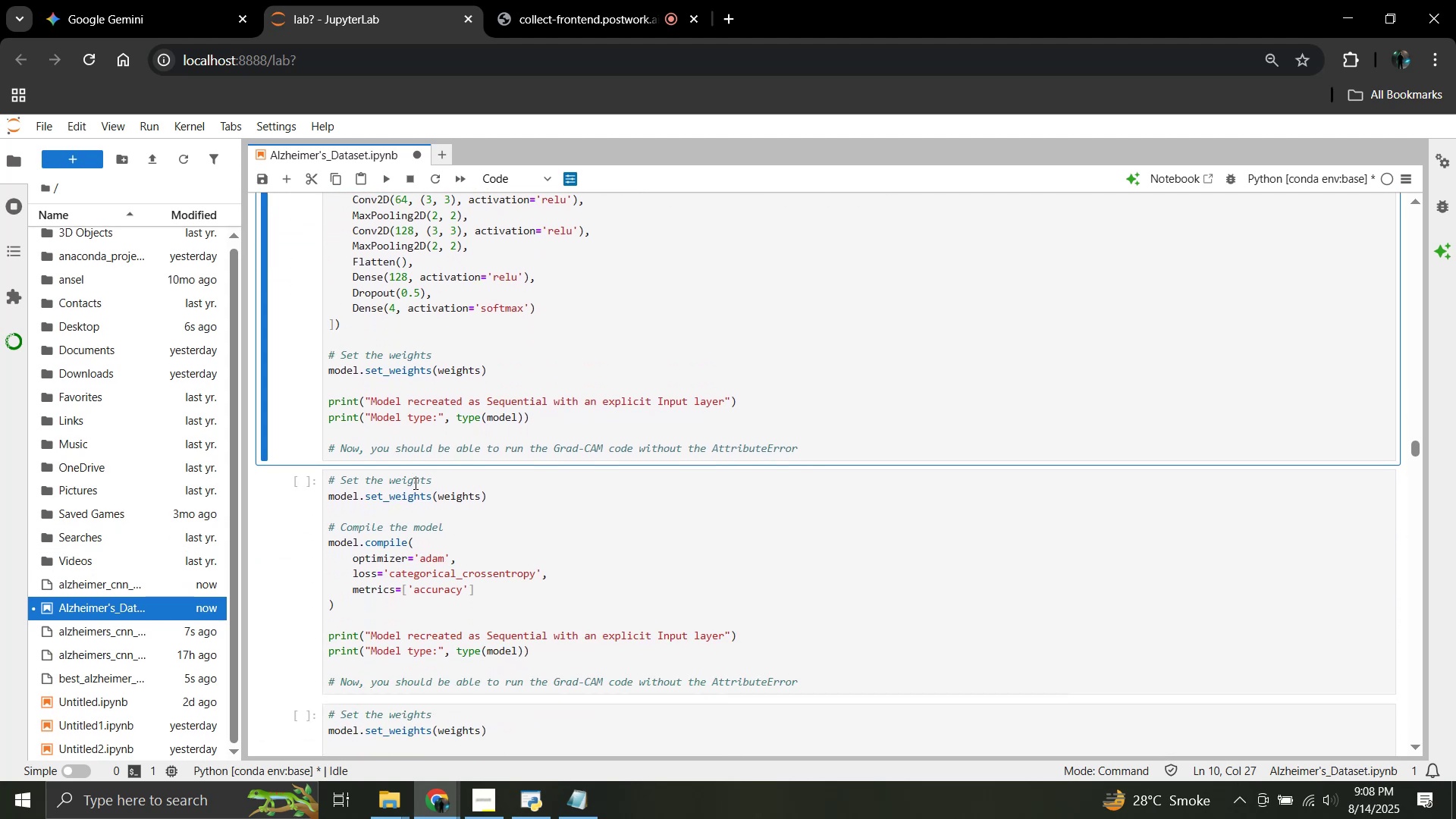 
key(Shift+Enter)
 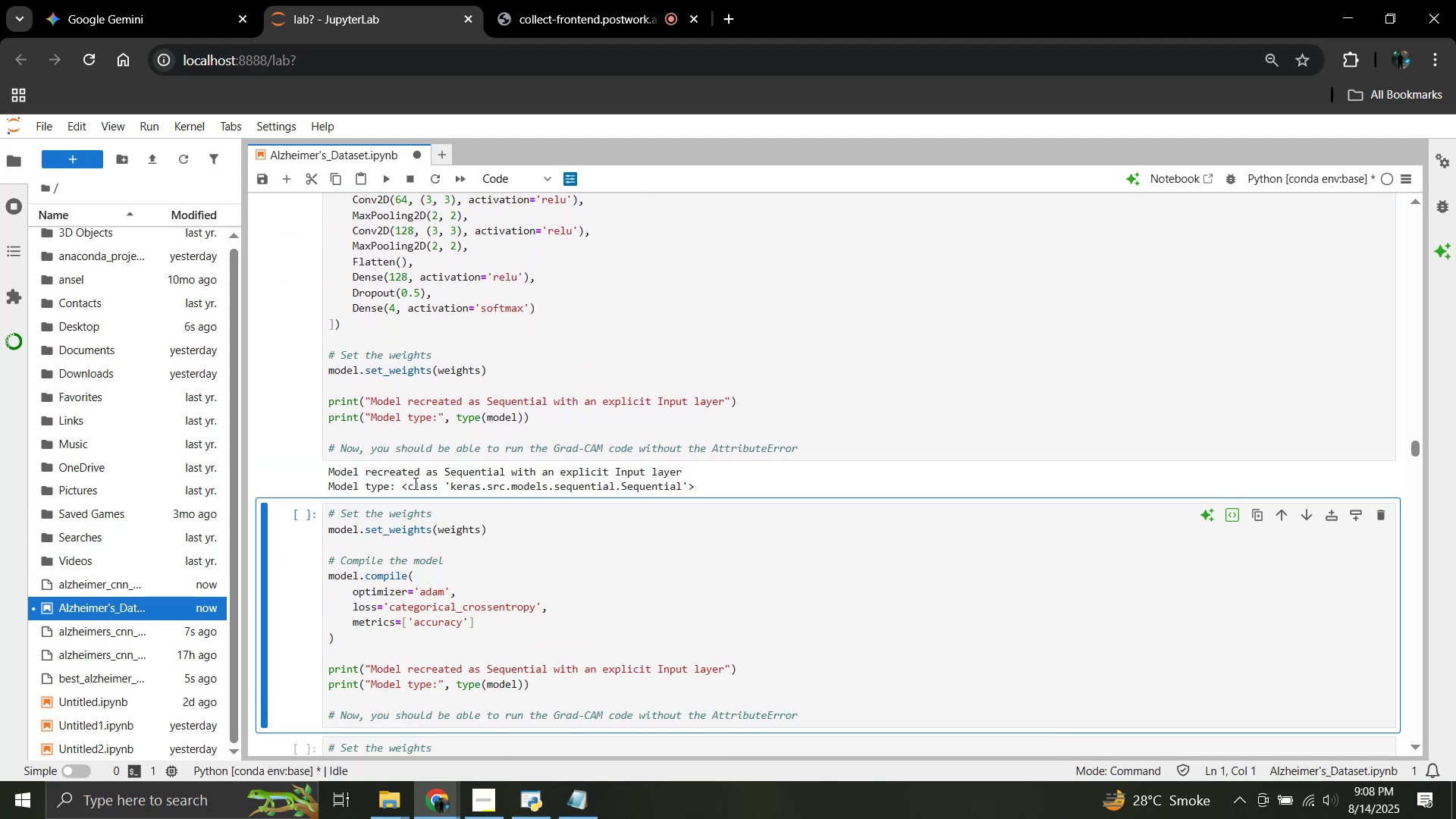 
key(Shift+Enter)
 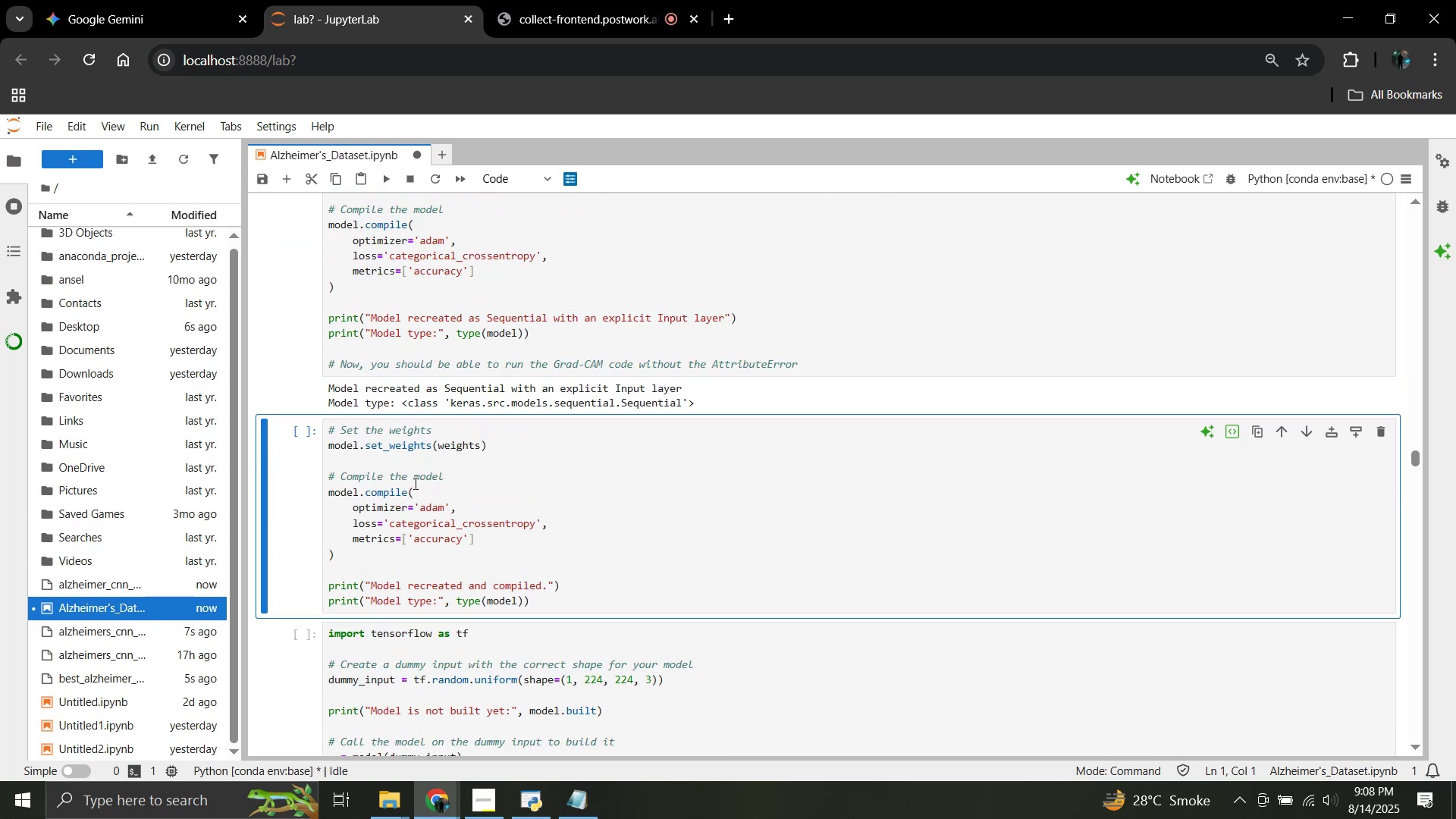 
hold_key(key=ShiftRight, duration=1.51)
 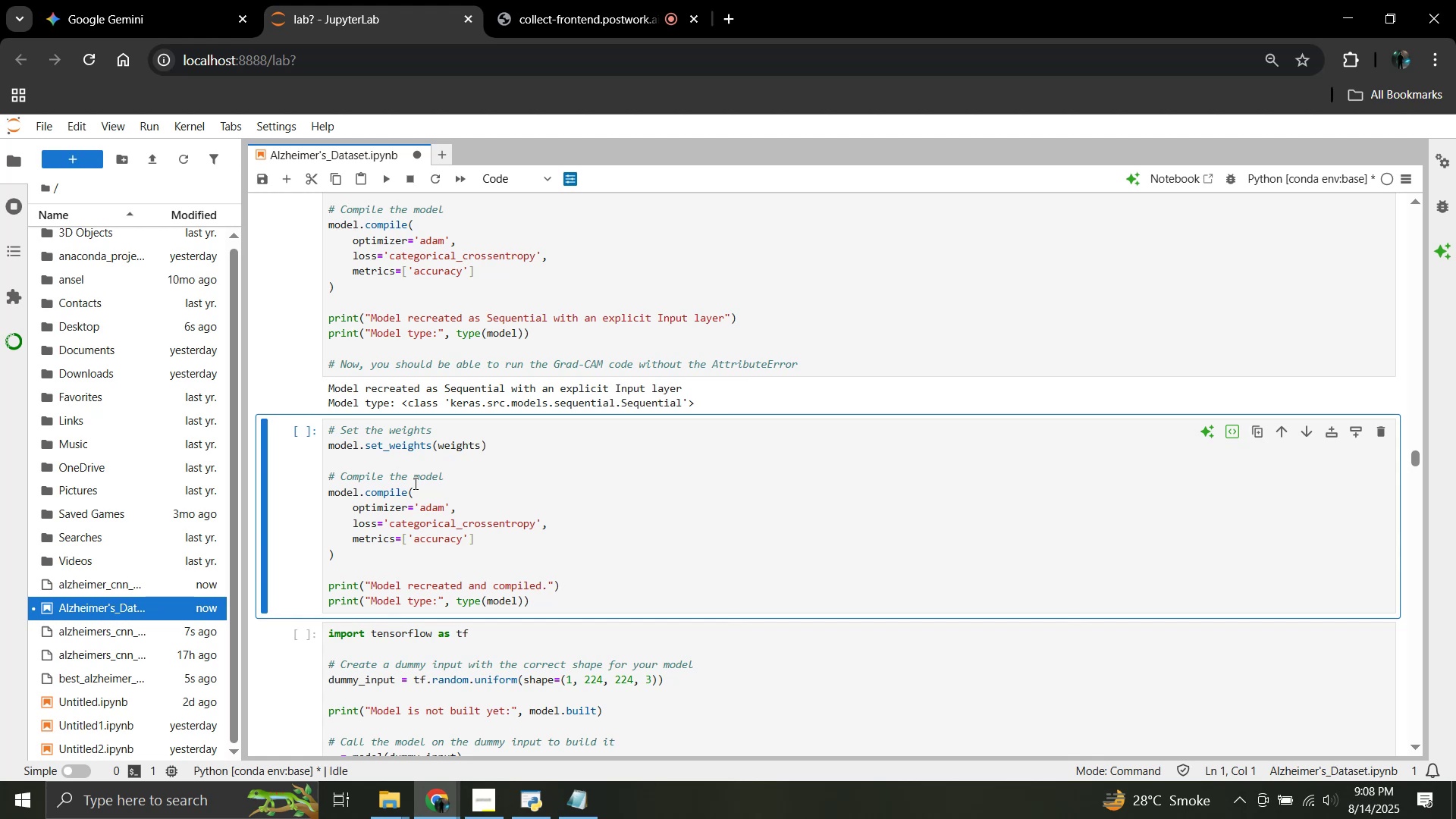 
hold_key(key=ShiftRight, duration=0.88)
 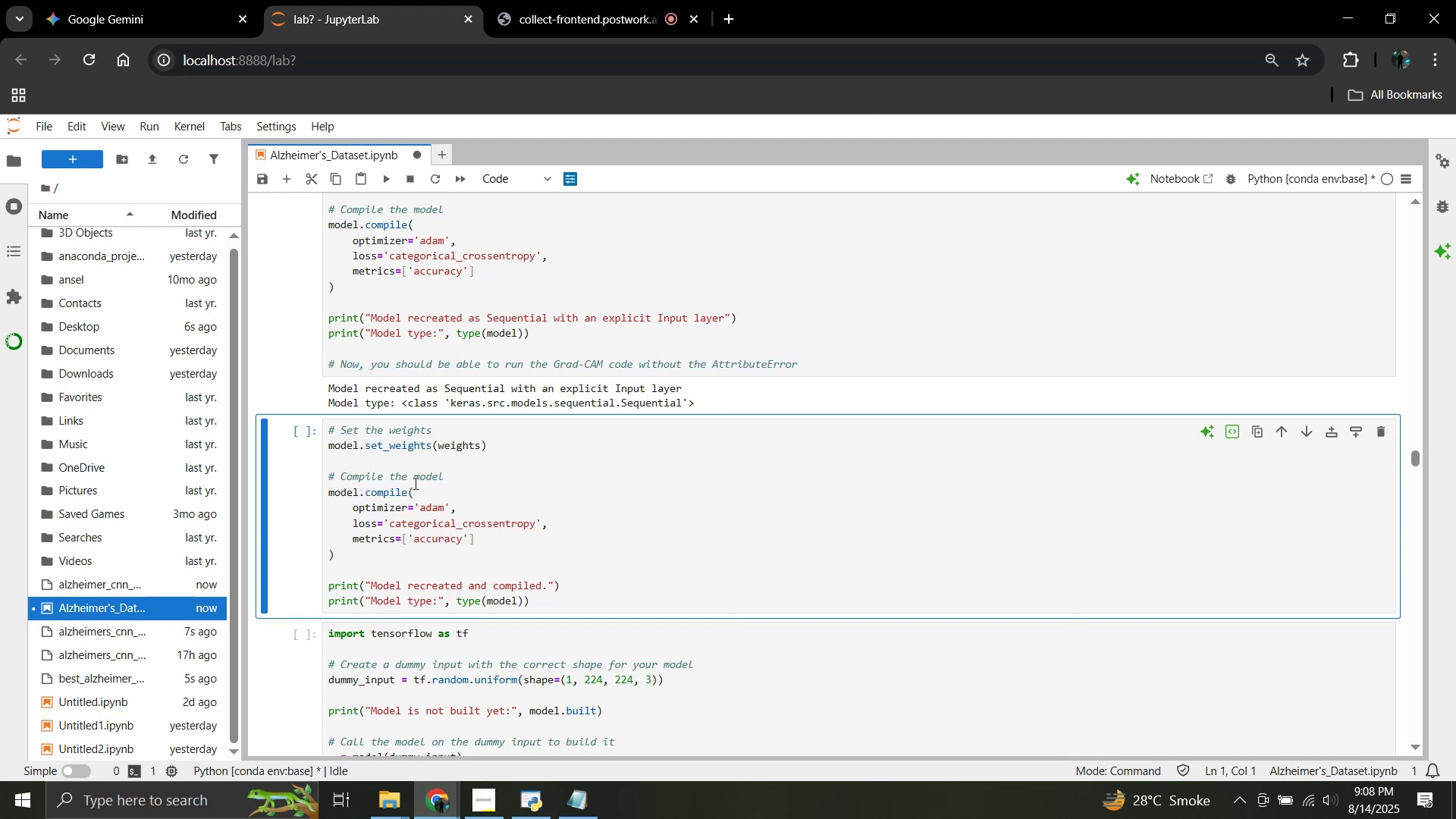 
scroll: coordinate [414, 483], scroll_direction: up, amount: 6.0
 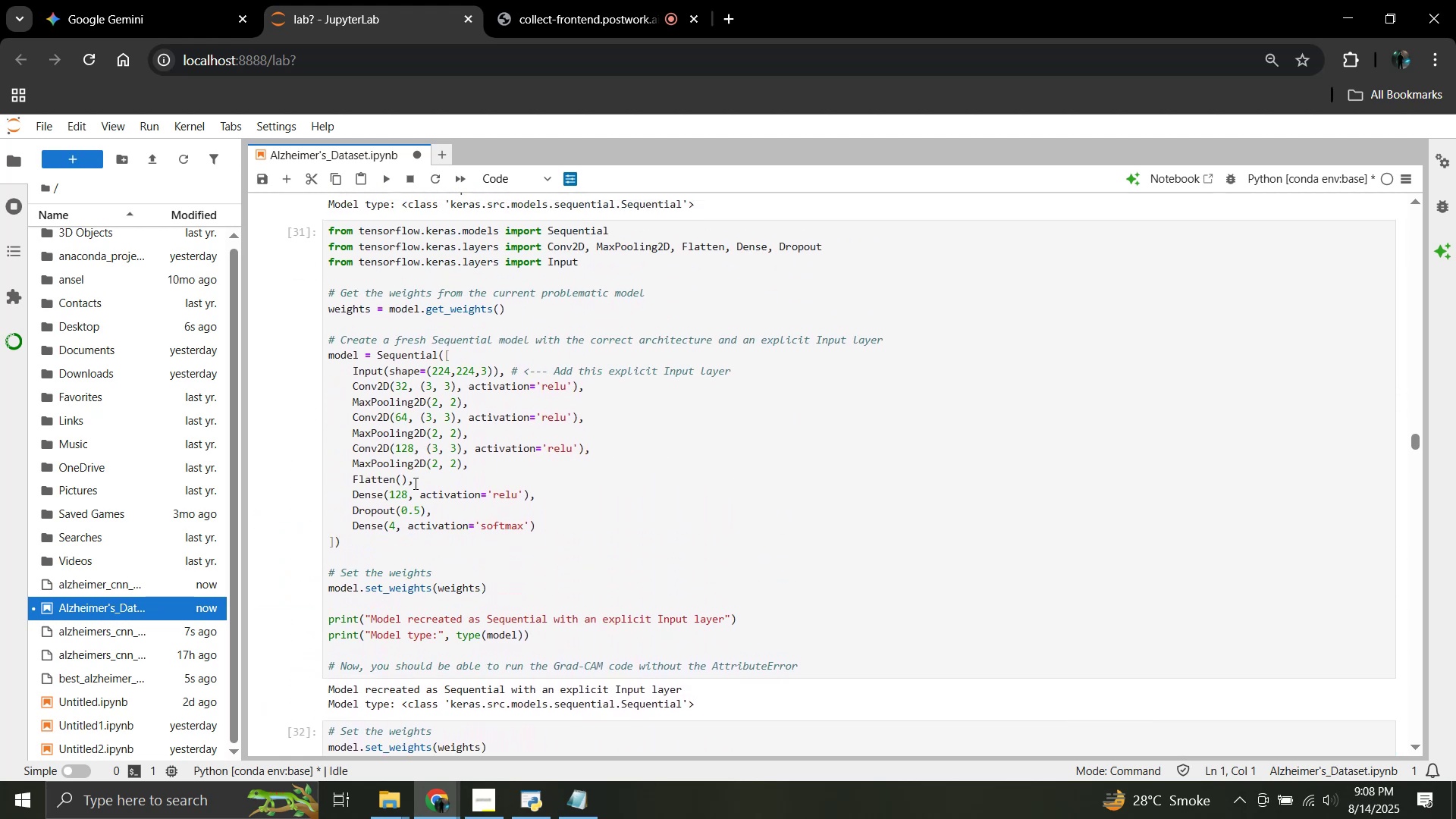 
scroll: coordinate [414, 483], scroll_direction: down, amount: 8.0
 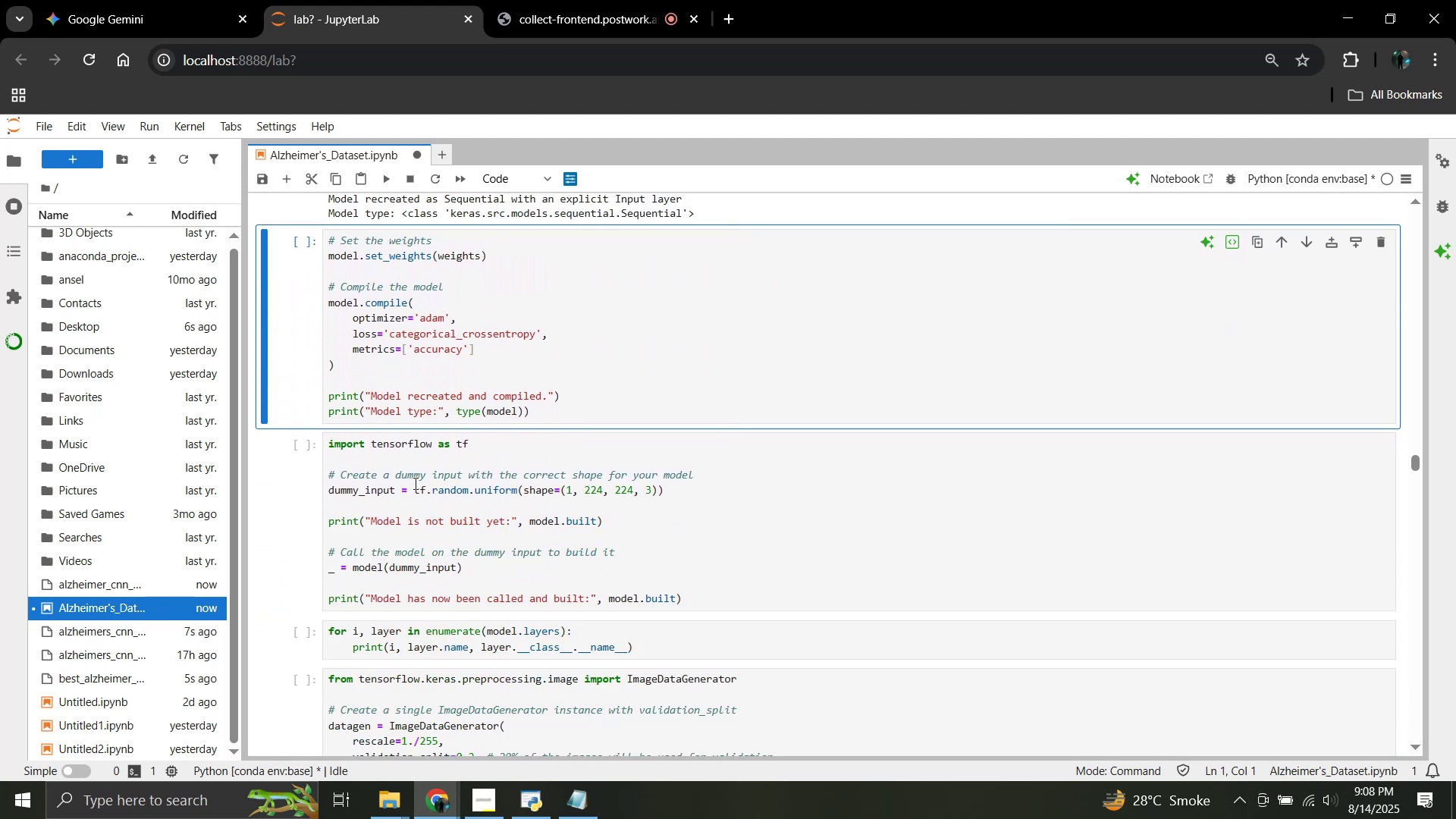 
key(Shift+Enter)
 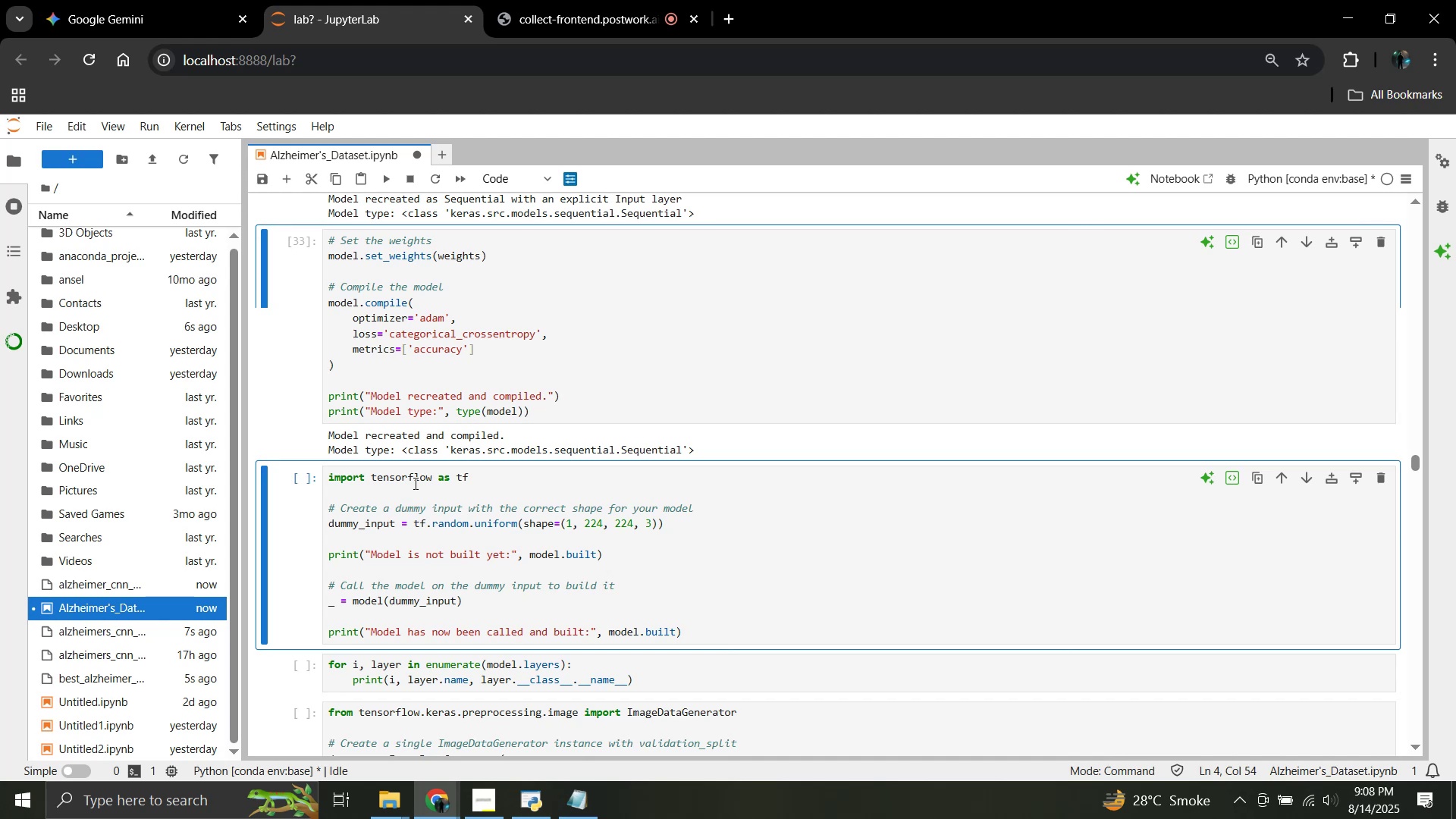 
key(Shift+Enter)
 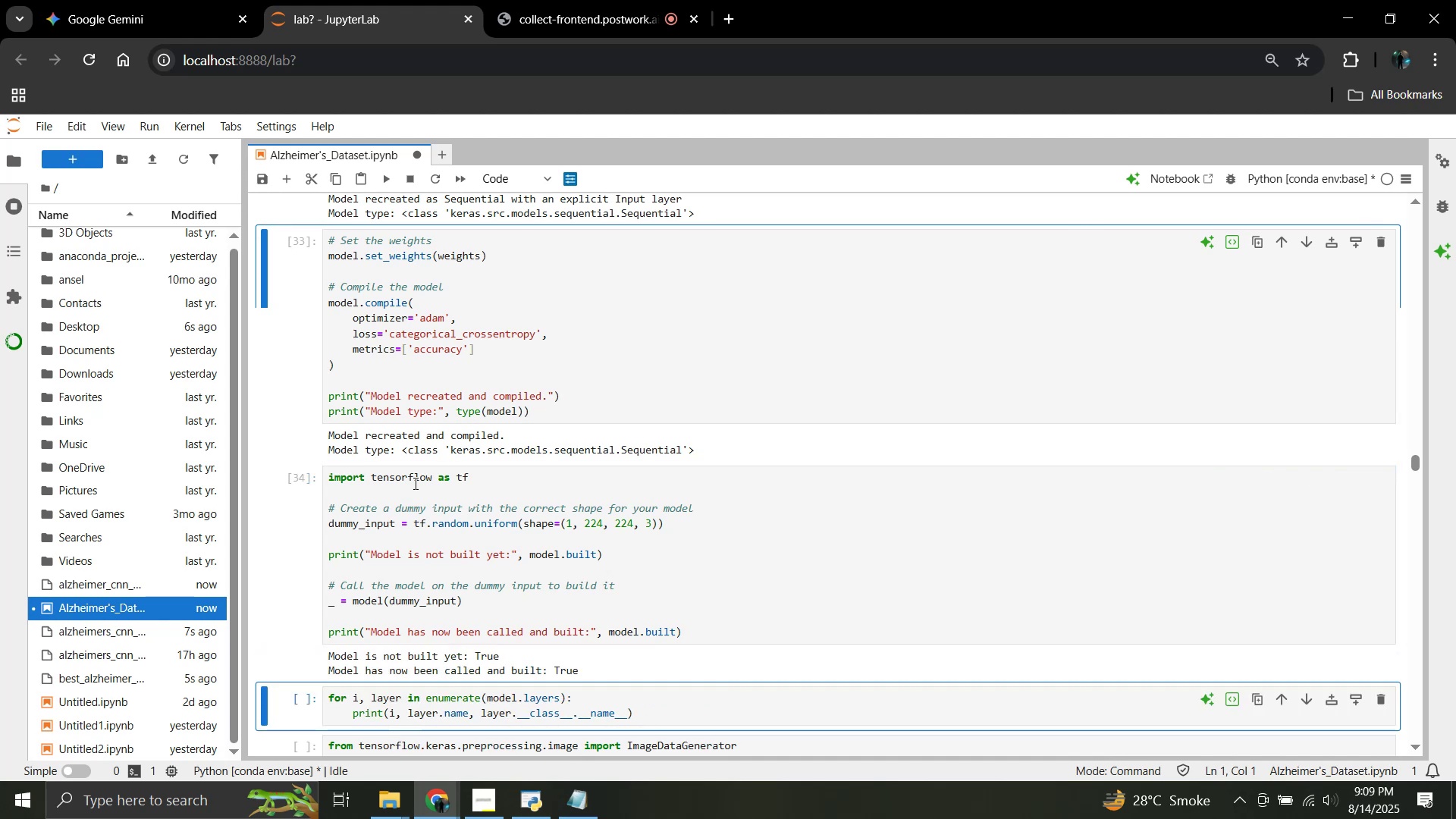 
key(Shift+Enter)
 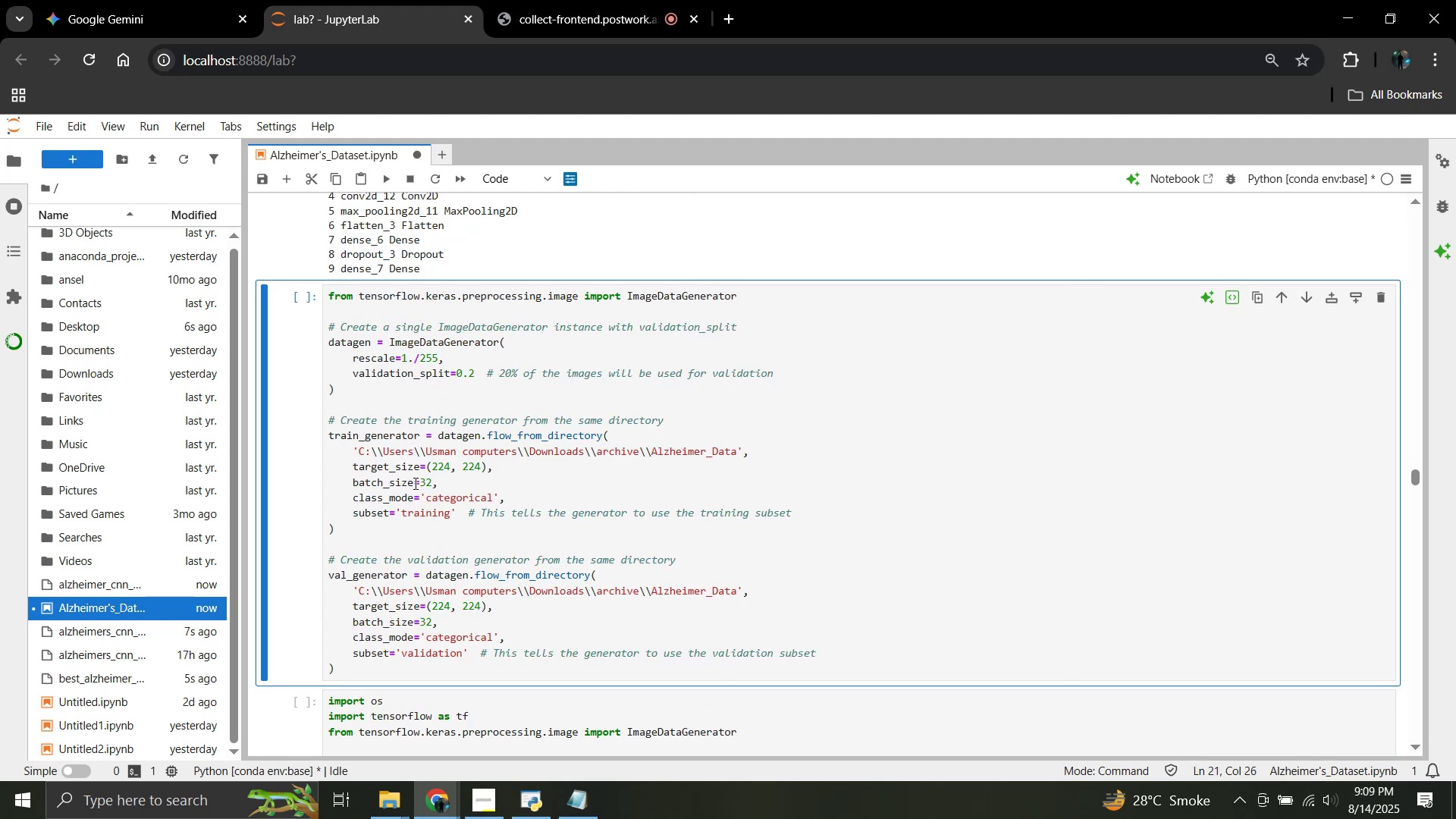 
key(Shift+Enter)
 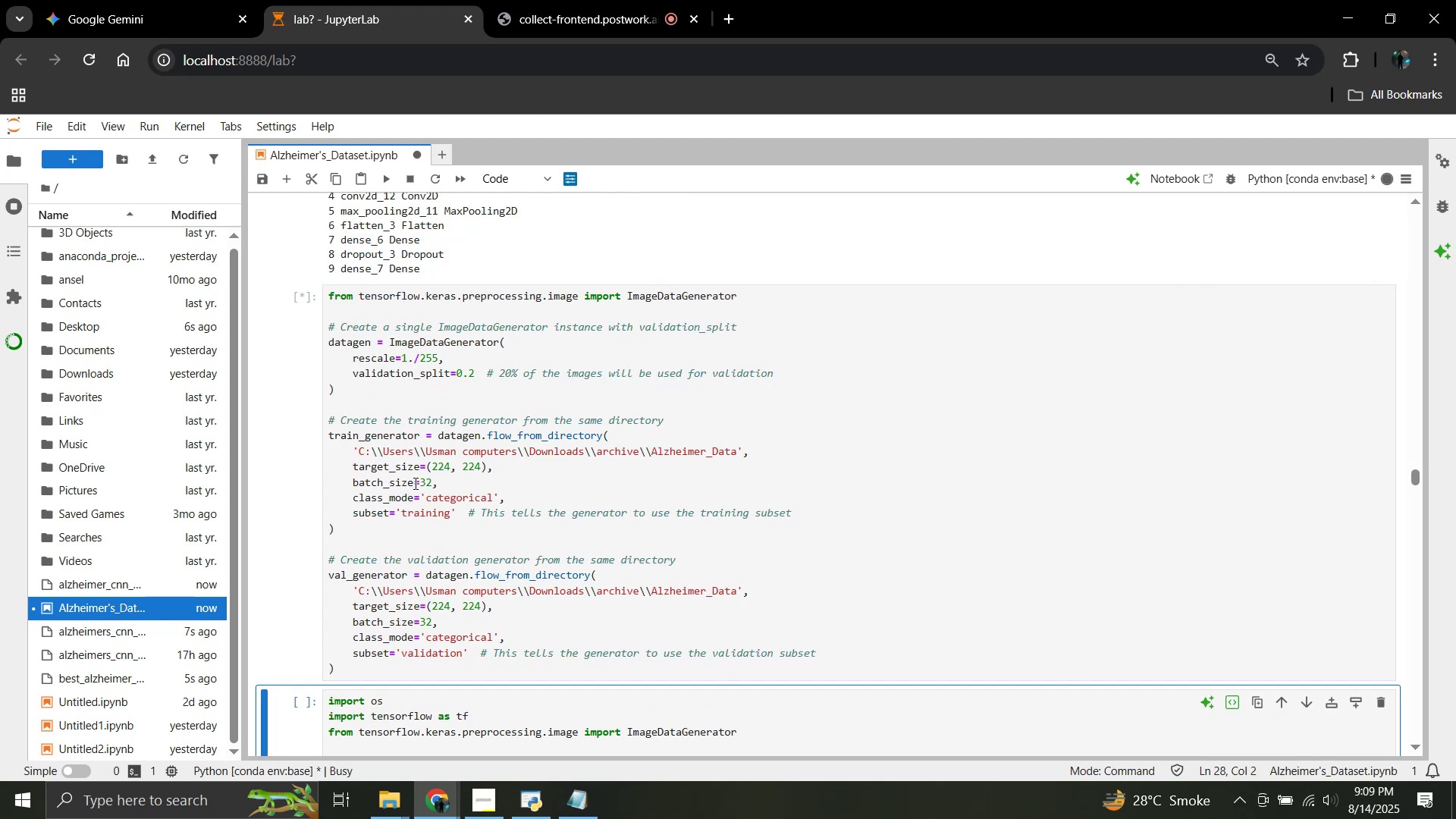 
key(Shift+Enter)
 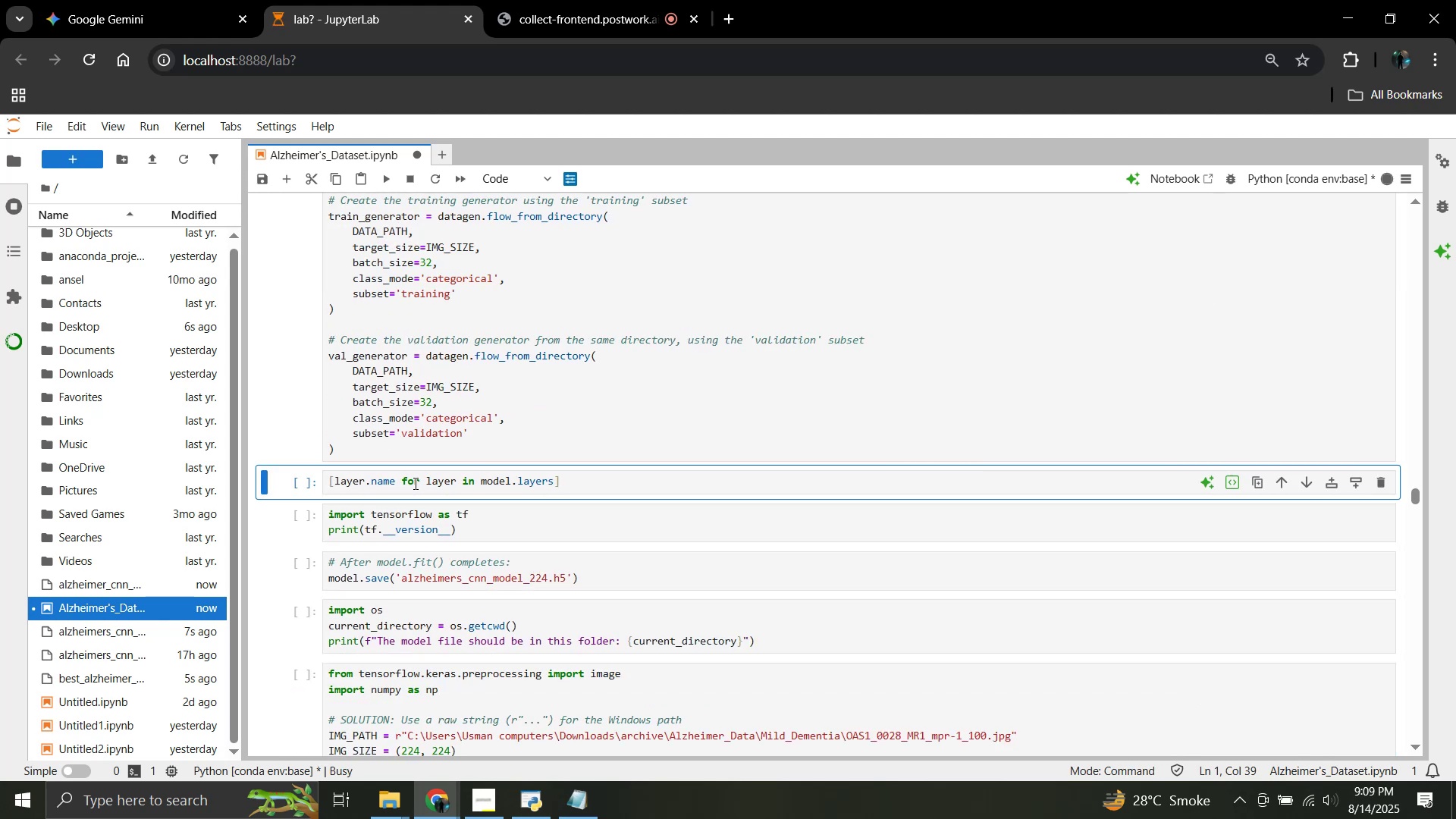 
key(Shift+Enter)
 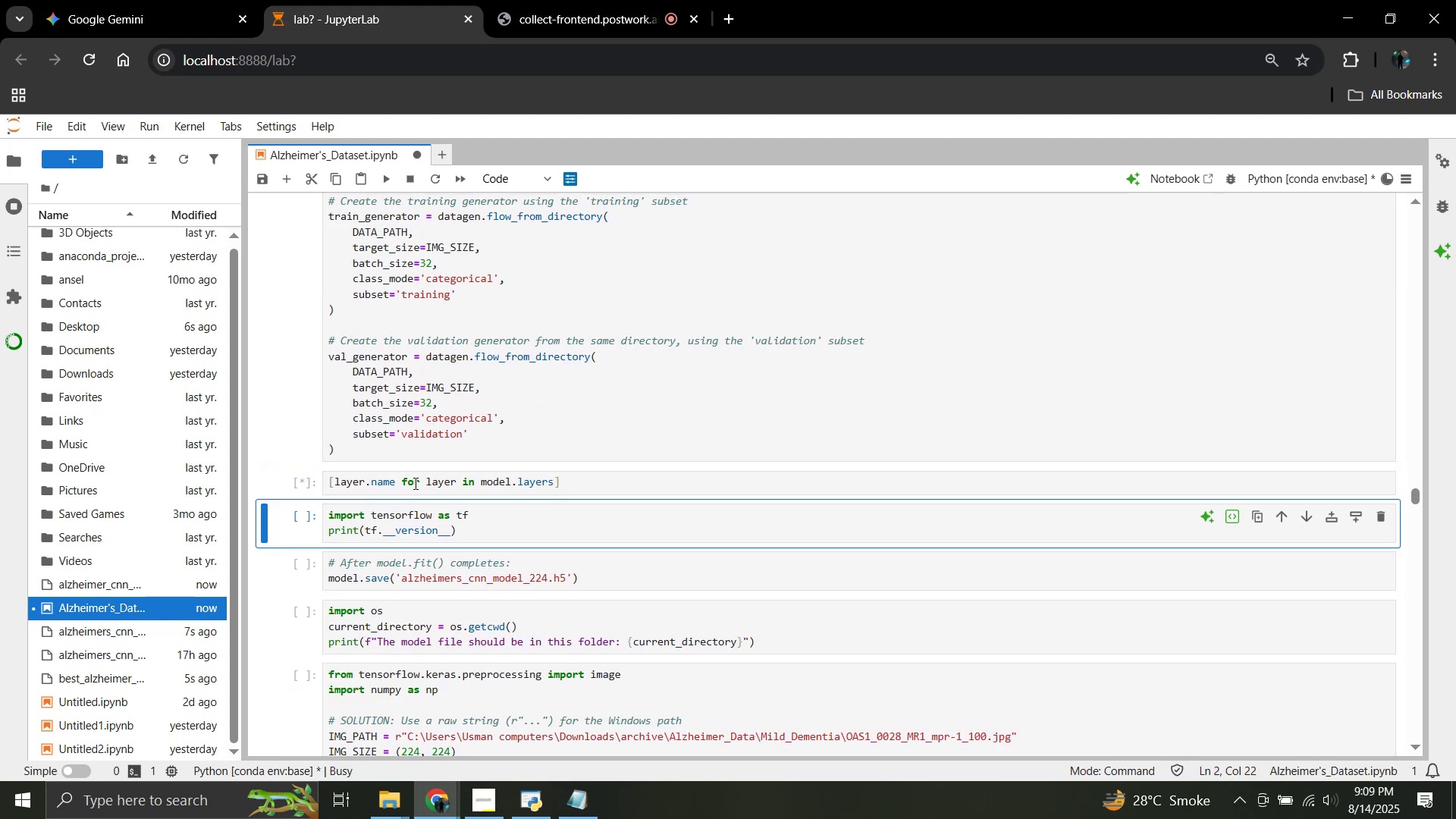 
key(Shift+Enter)
 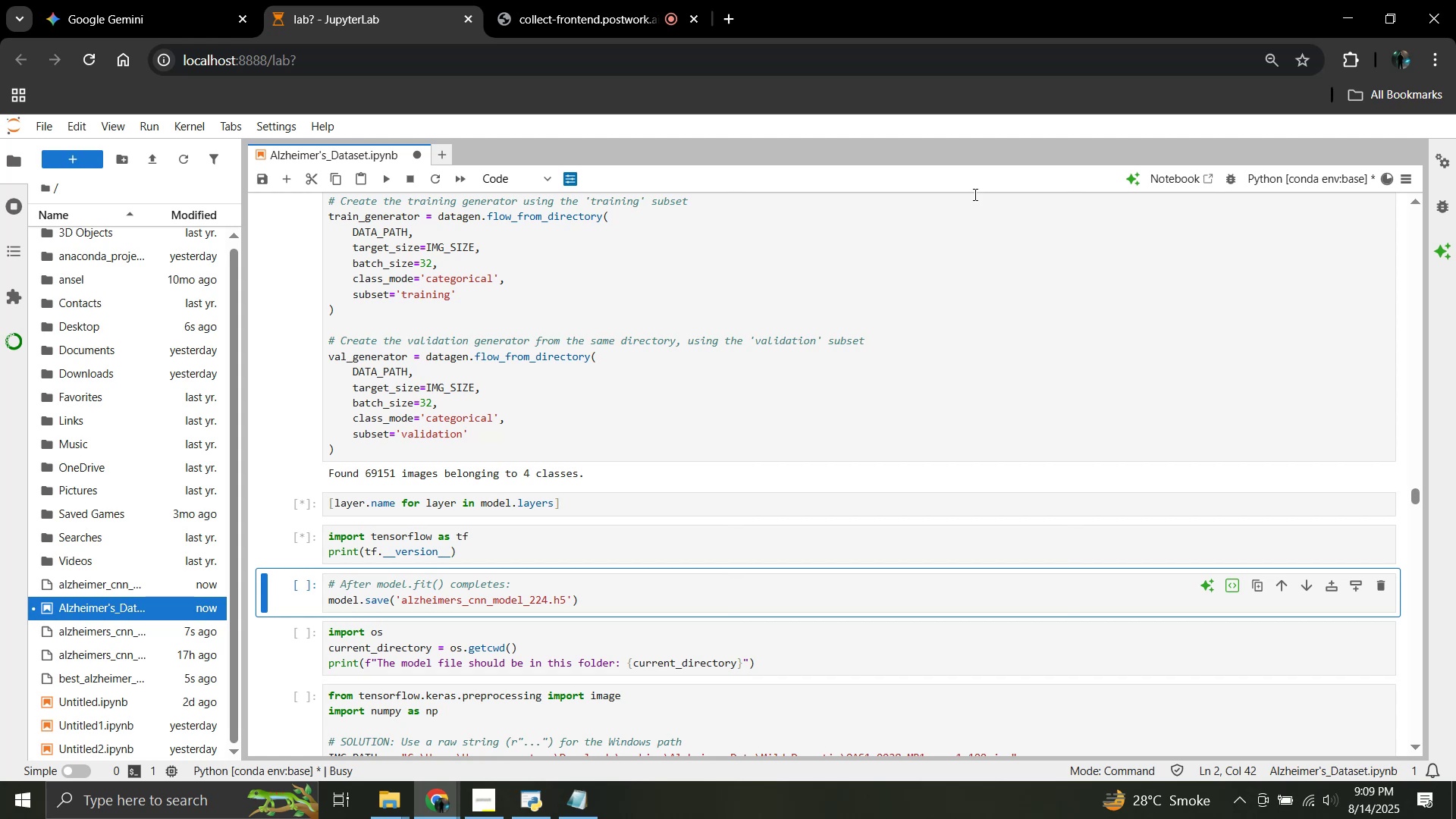 
mouse_move([1367, 189])
 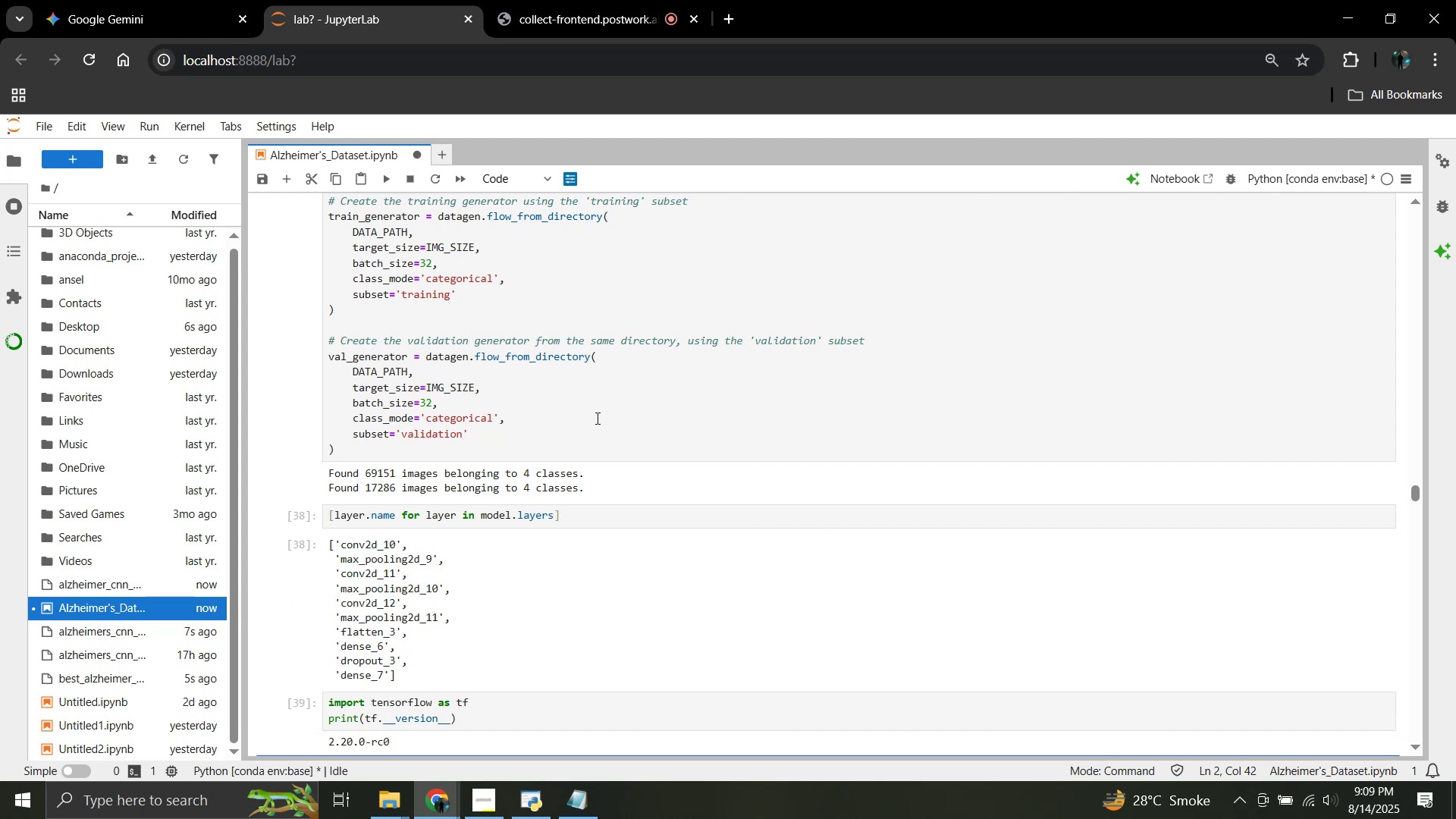 
scroll: coordinate [595, 418], scroll_direction: down, amount: 2.0
 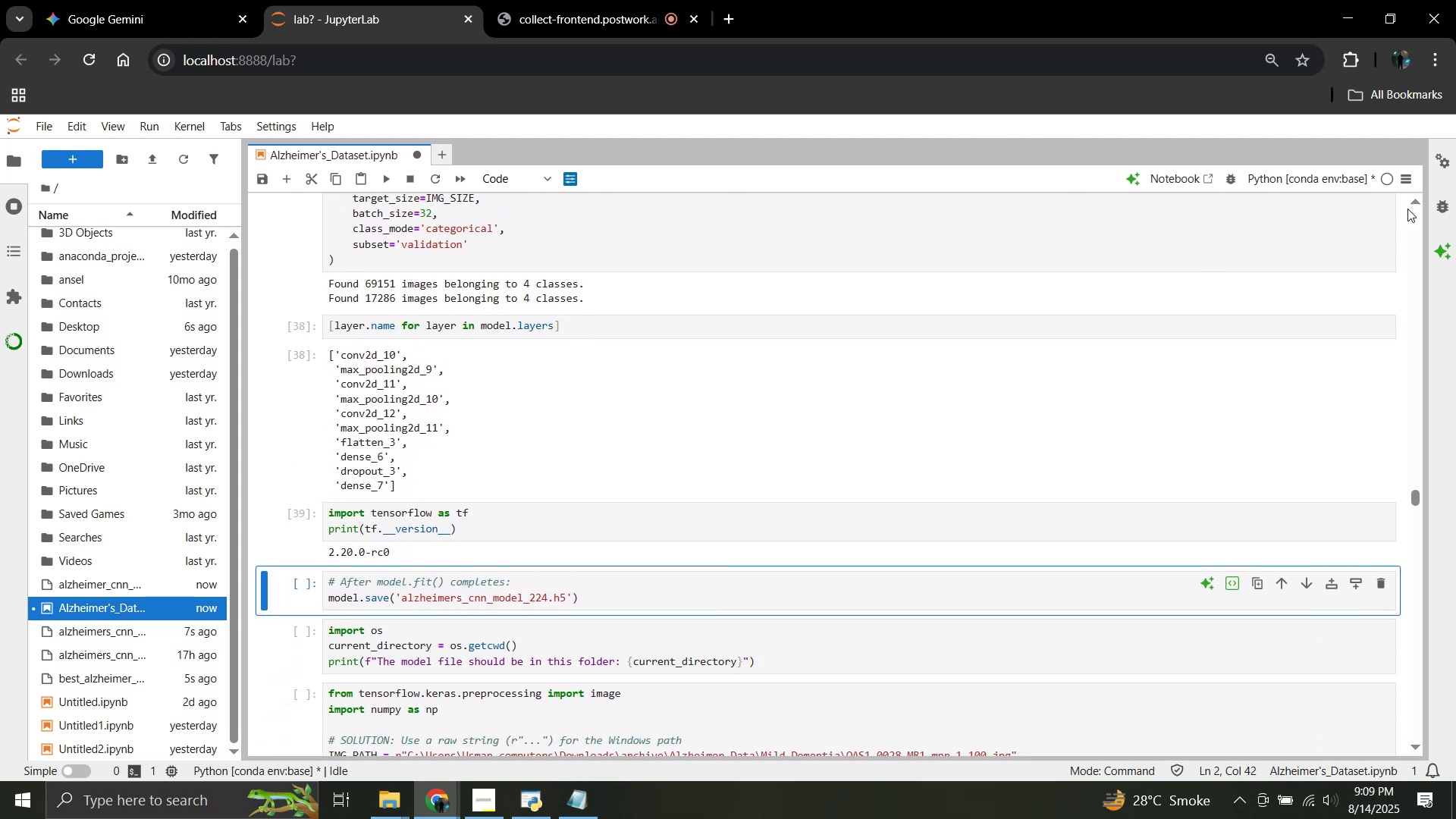 
mouse_move([1375, 186])
 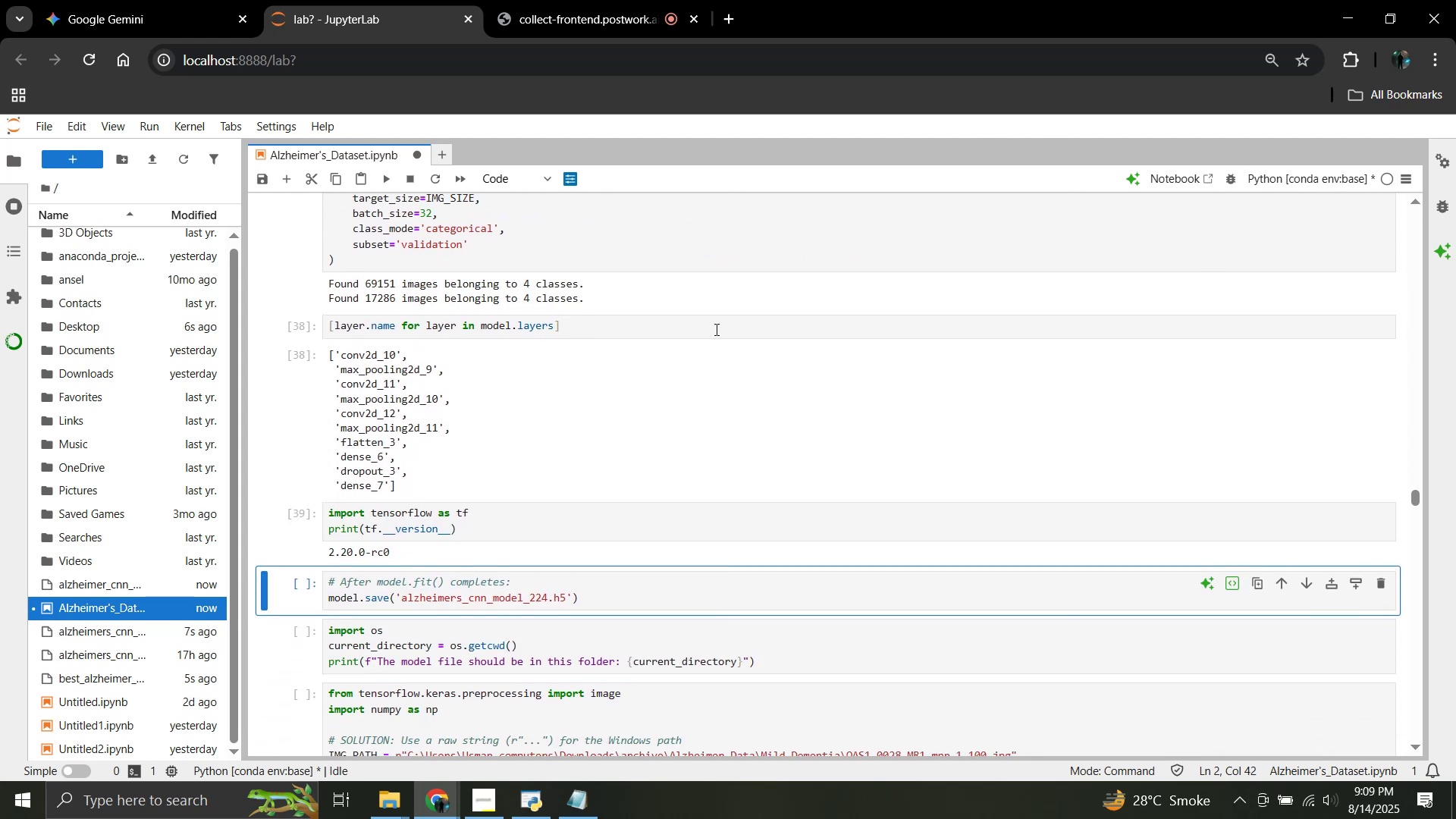 
scroll: coordinate [638, 327], scroll_direction: down, amount: 2.0
 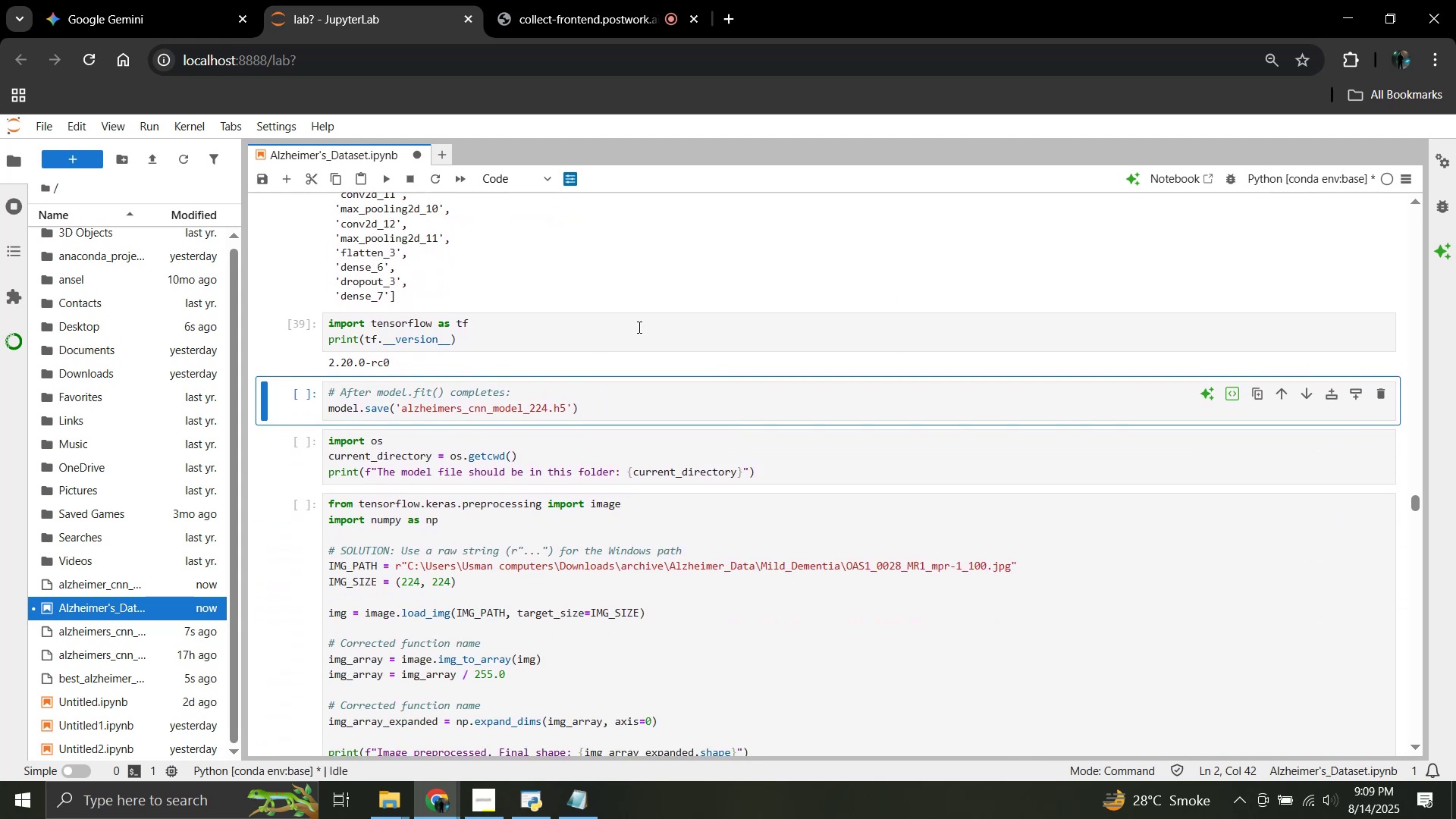 
key(Shift+Enter)
 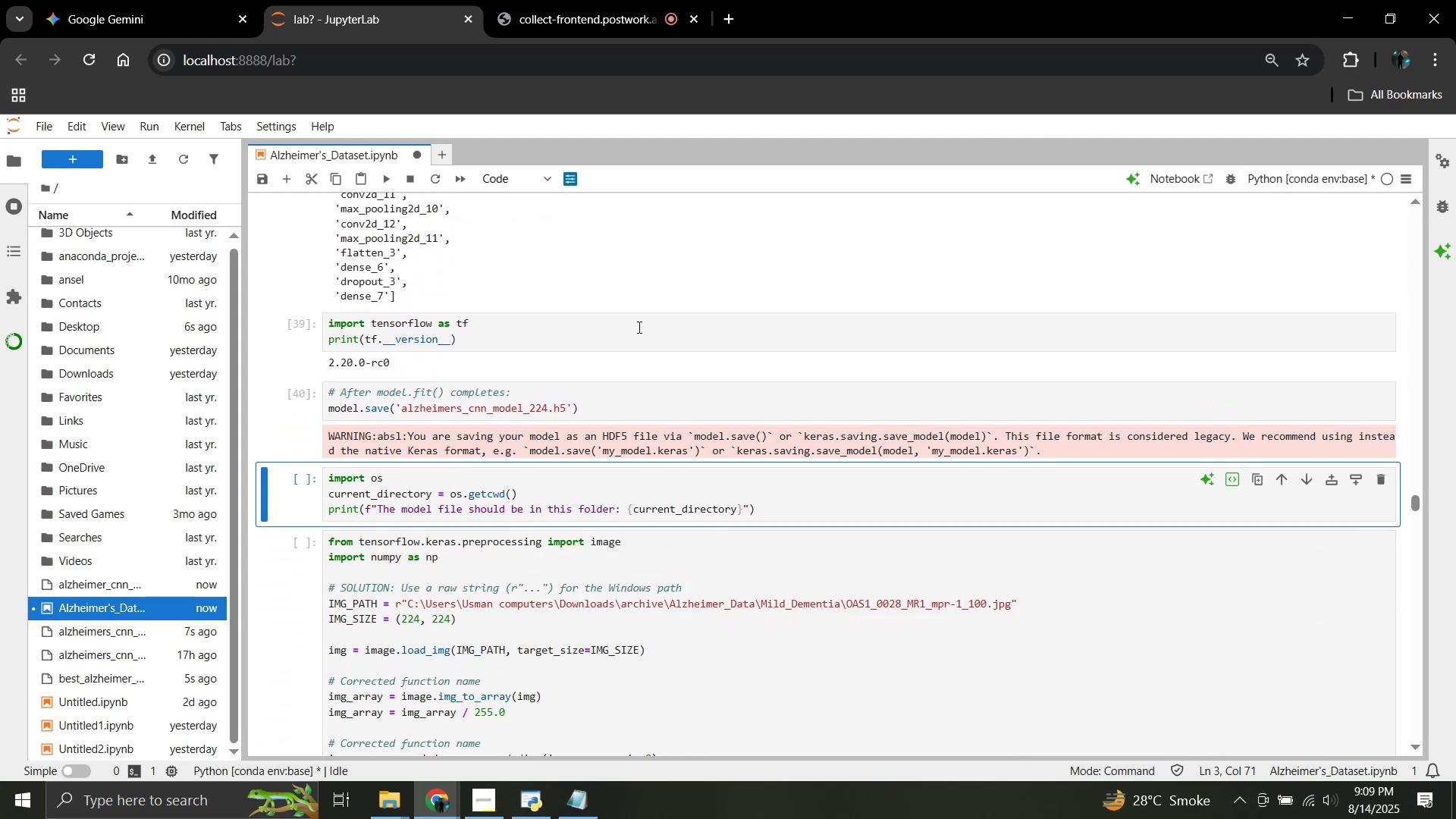 
key(Shift+Enter)
 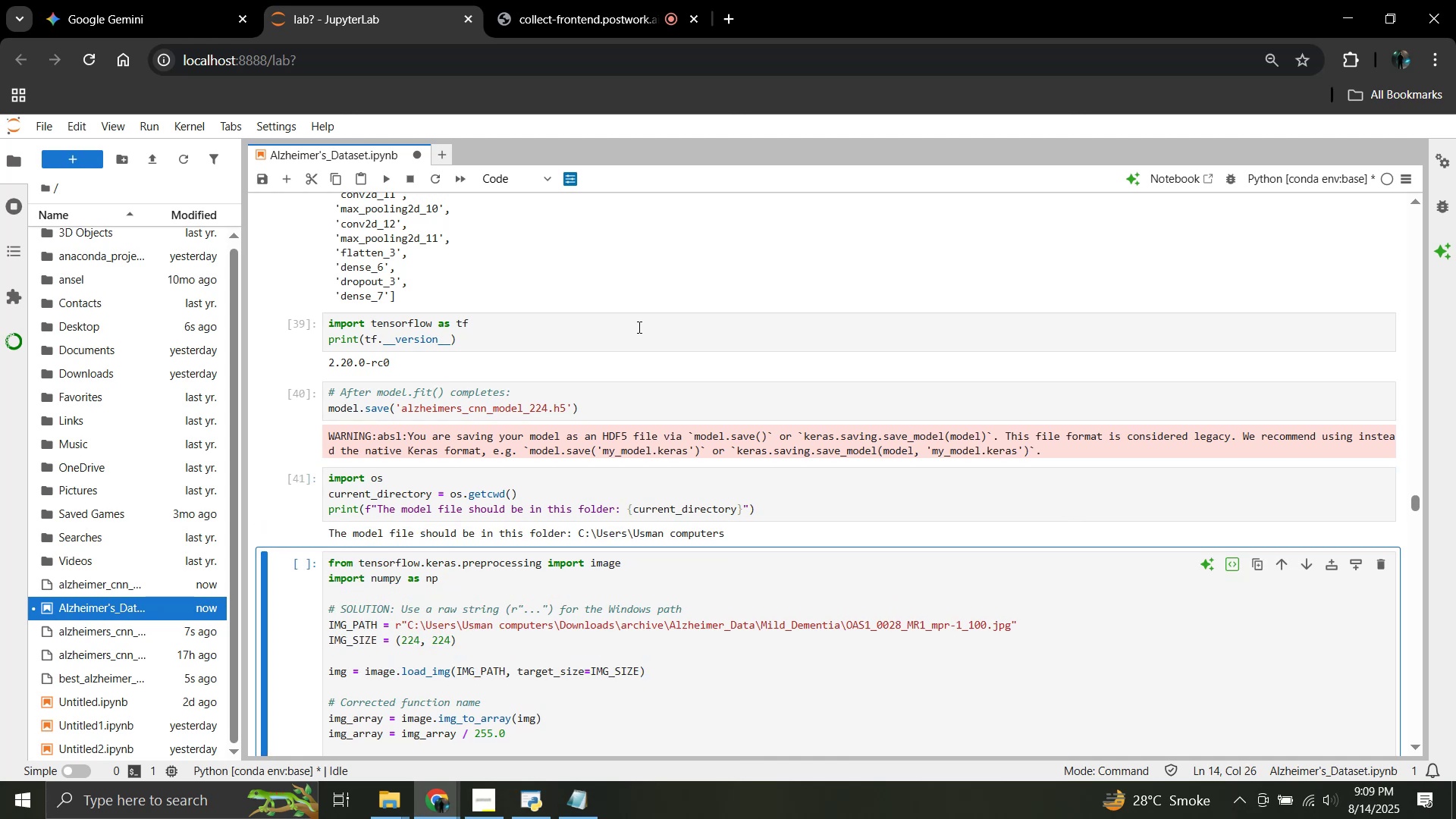 
key(Shift+Enter)
 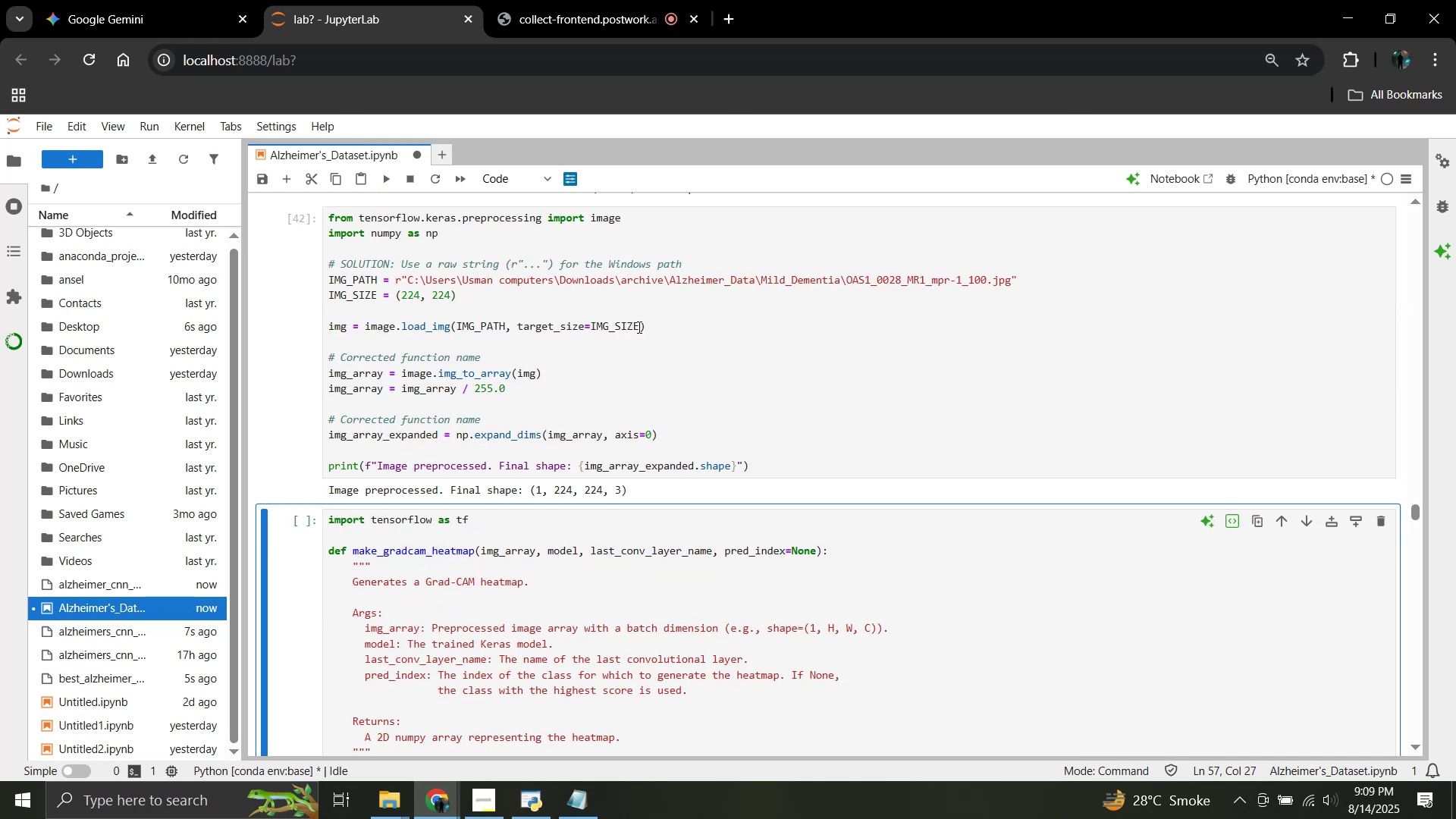 
key(Shift+Enter)
 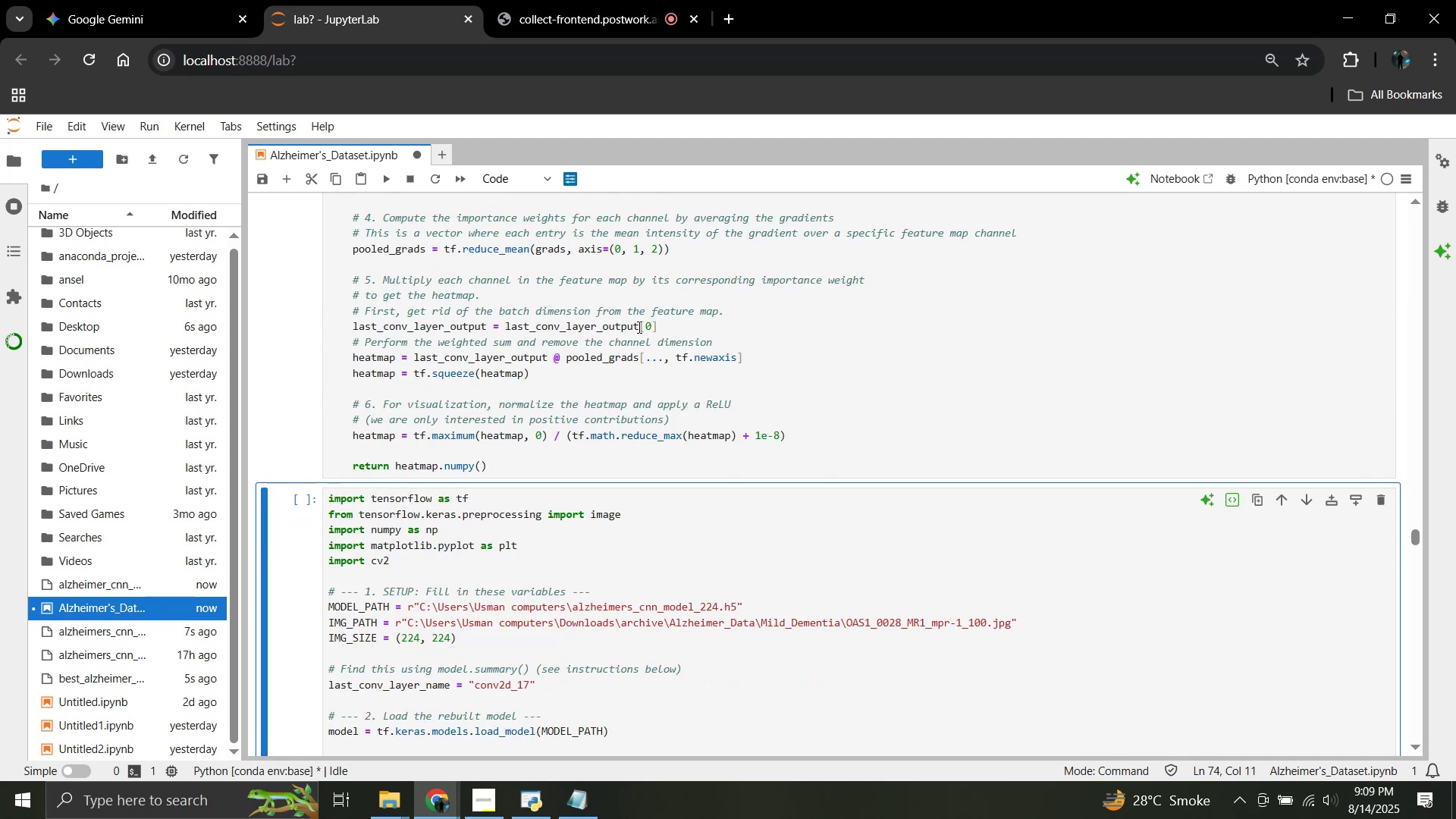 
key(Shift+Enter)
 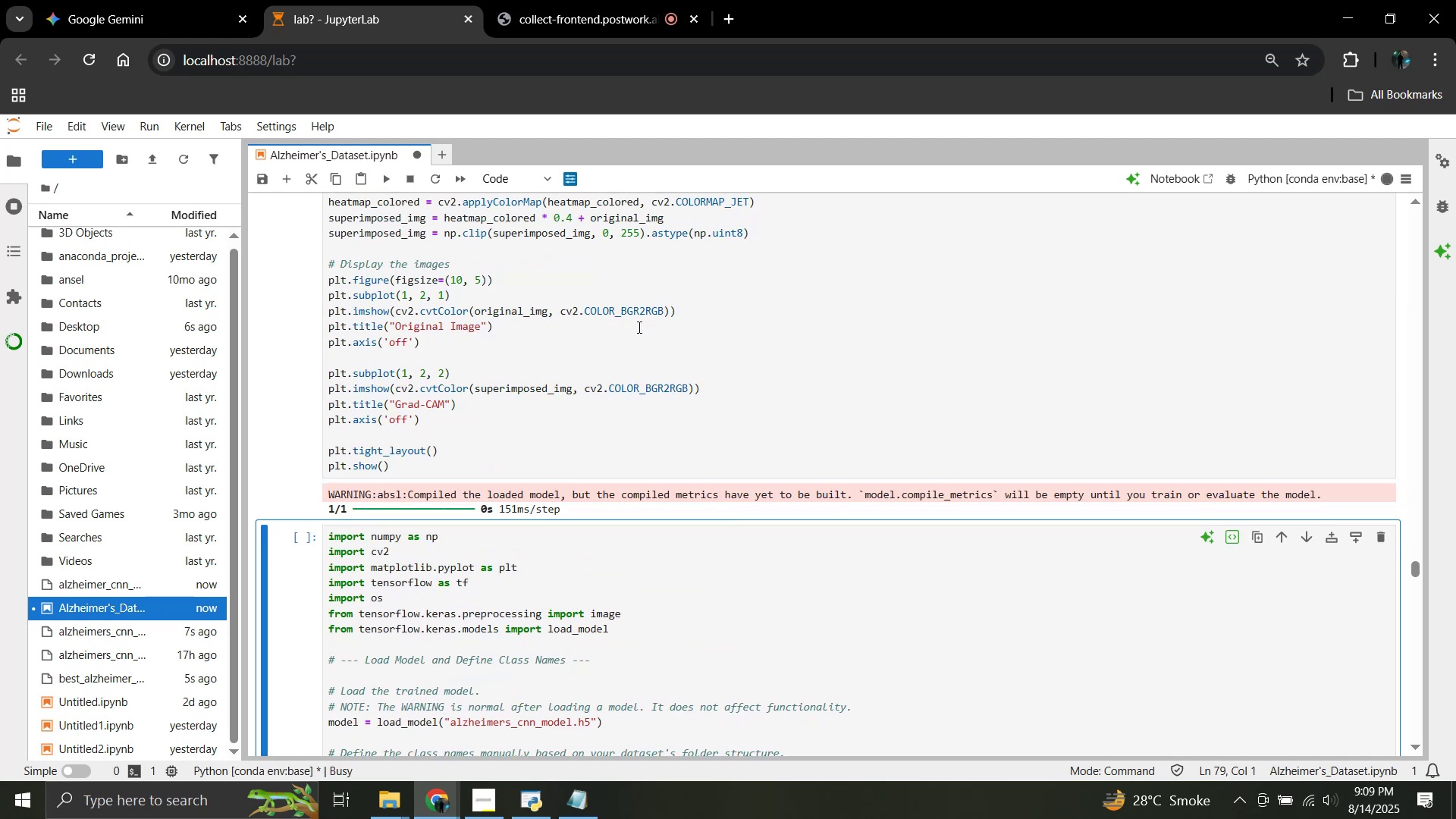 
hold_key(key=ShiftRight, duration=0.79)
 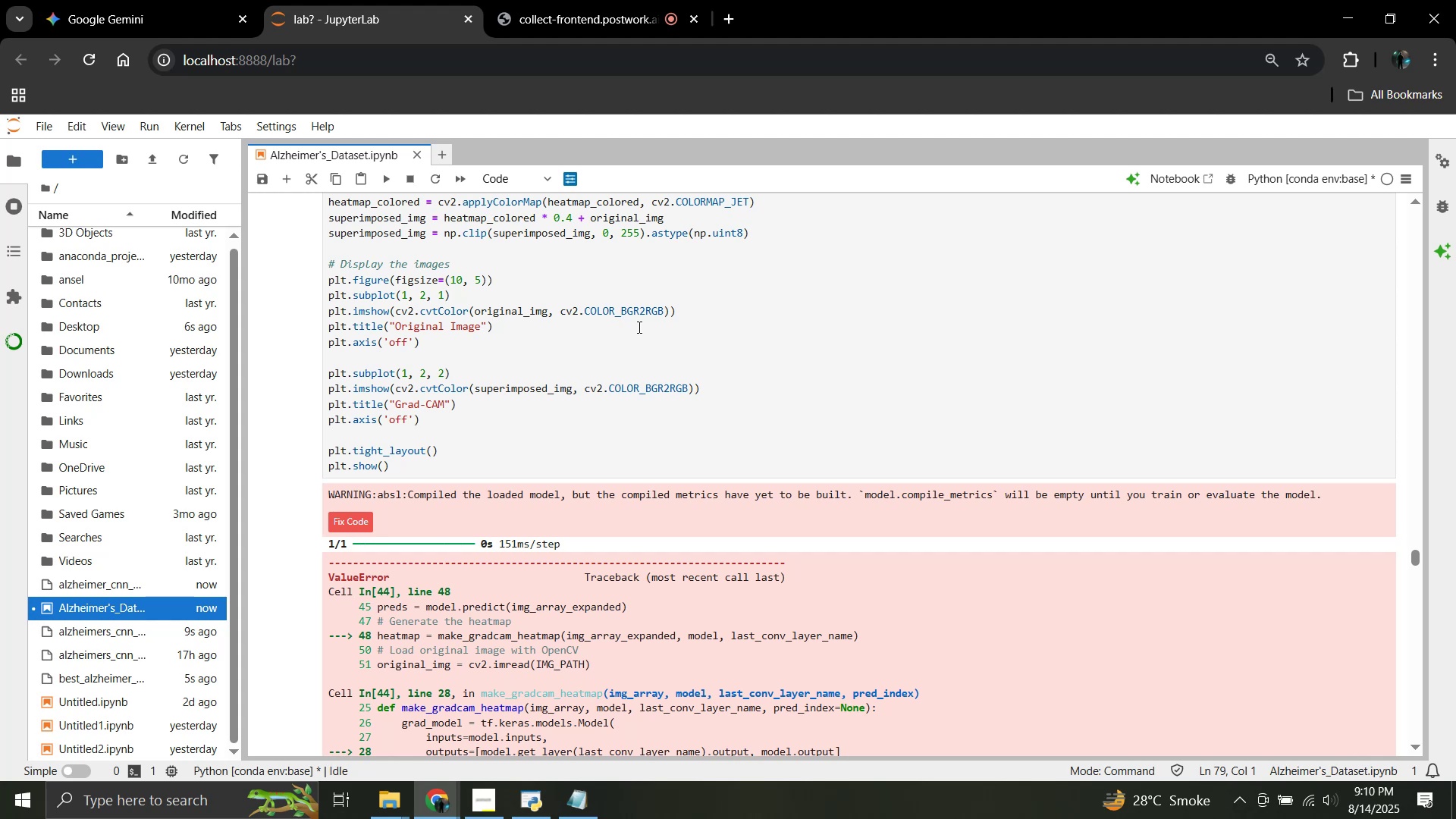 
wait(67.25)
 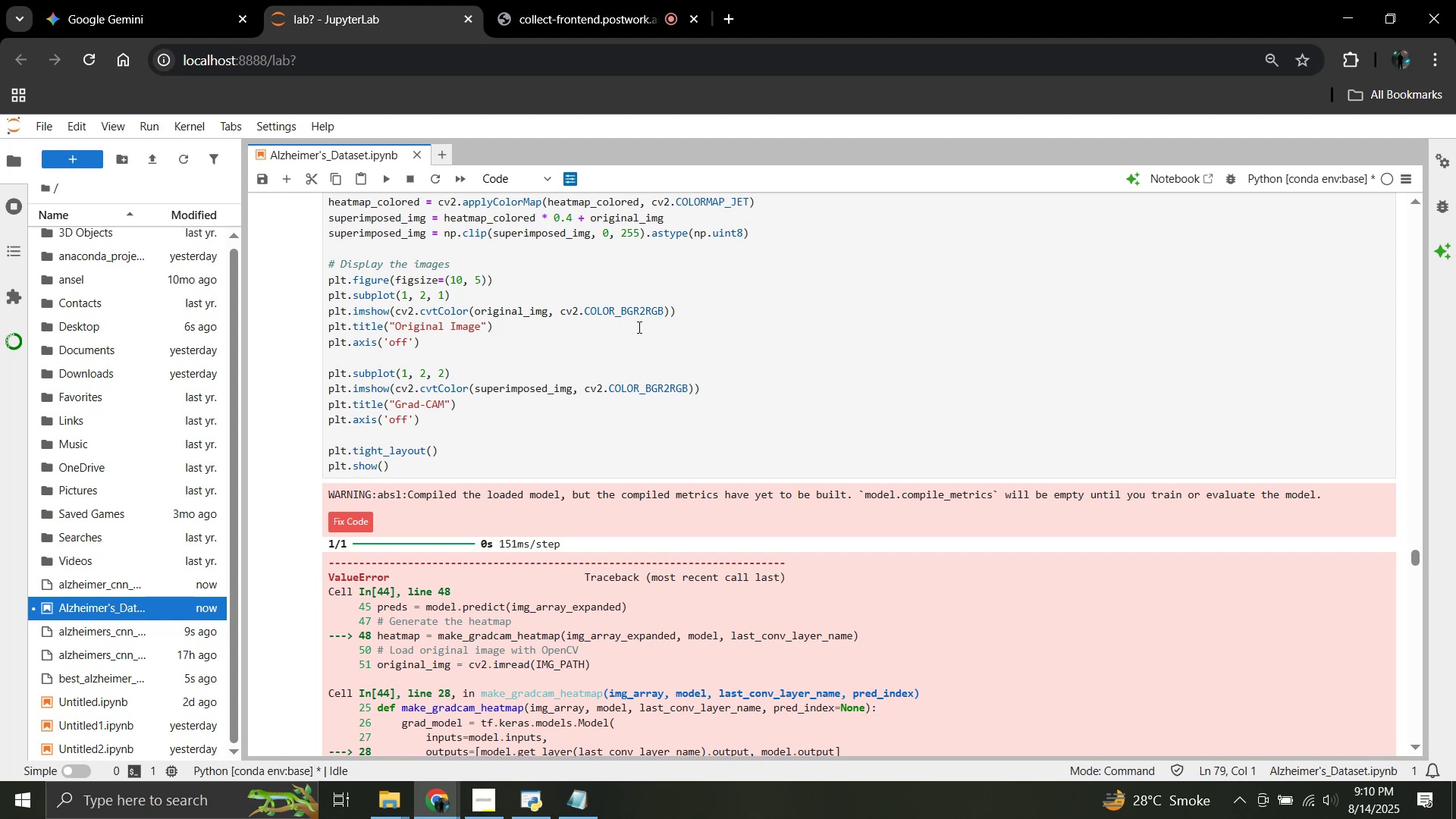 
scroll: coordinate [594, 328], scroll_direction: down, amount: 2.0
 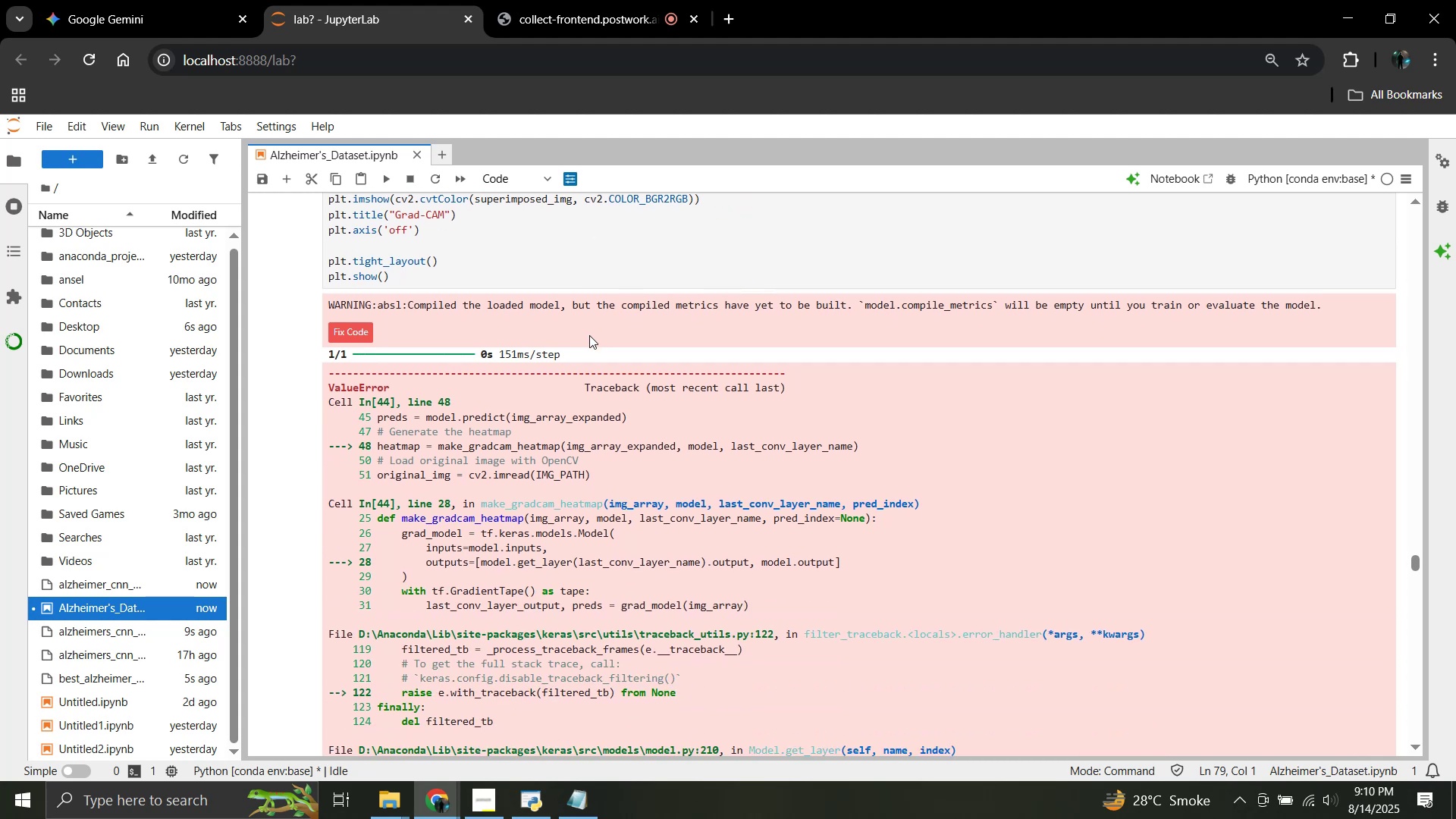 
scroll: coordinate [588, 337], scroll_direction: up, amount: 12.0
 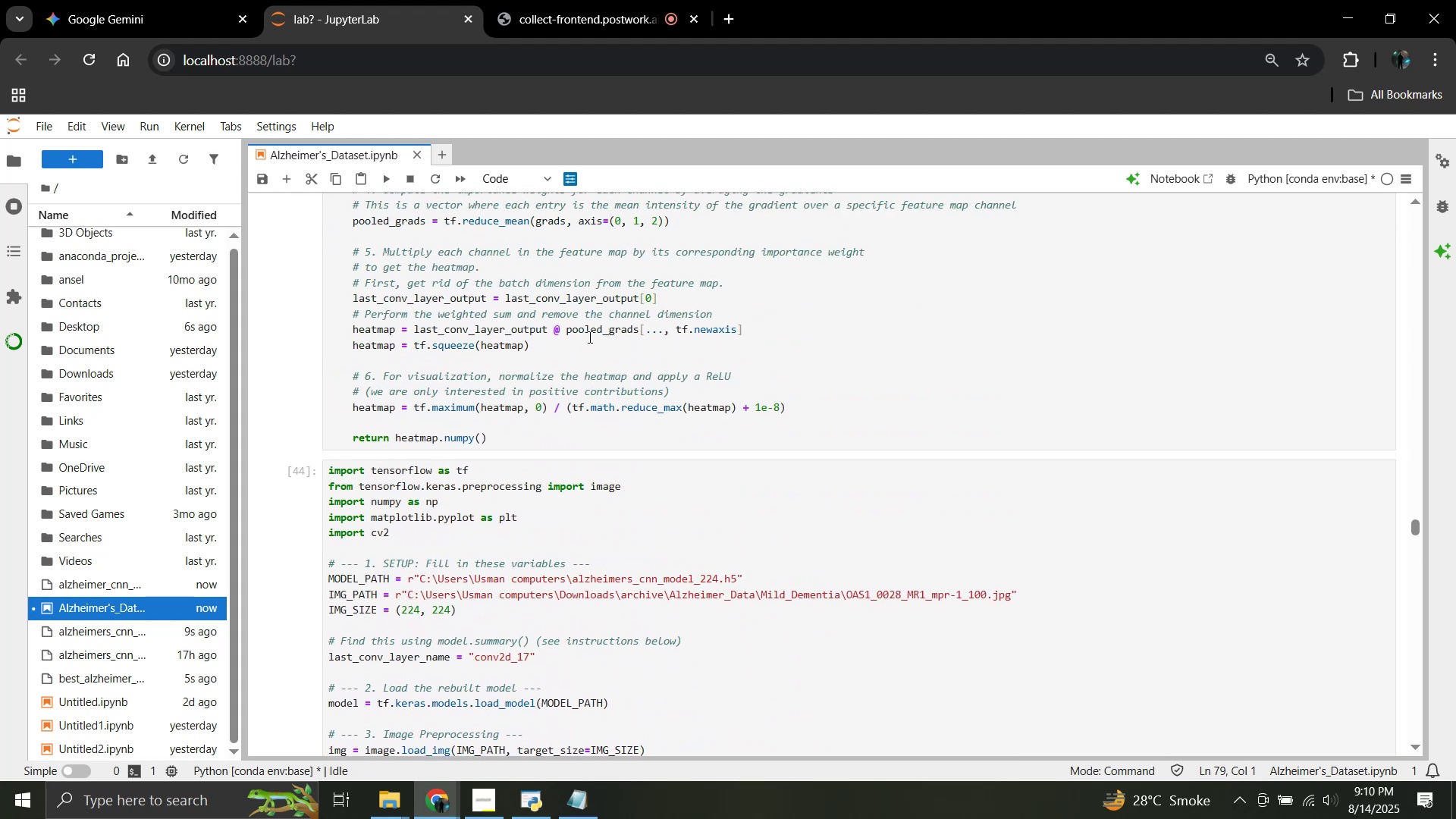 
scroll: coordinate [588, 337], scroll_direction: down, amount: 20.0
 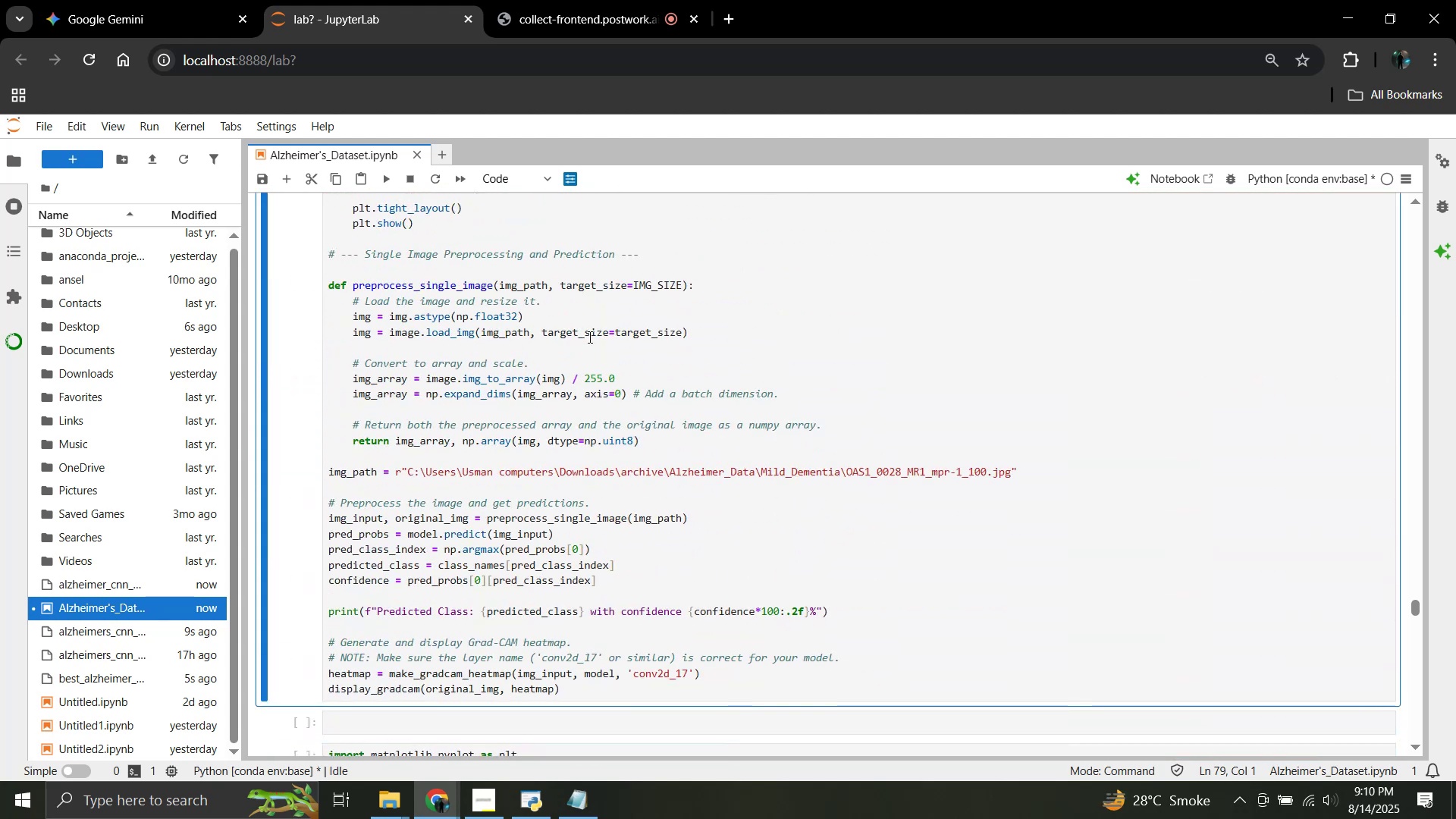 
scroll: coordinate [588, 337], scroll_direction: up, amount: 23.0
 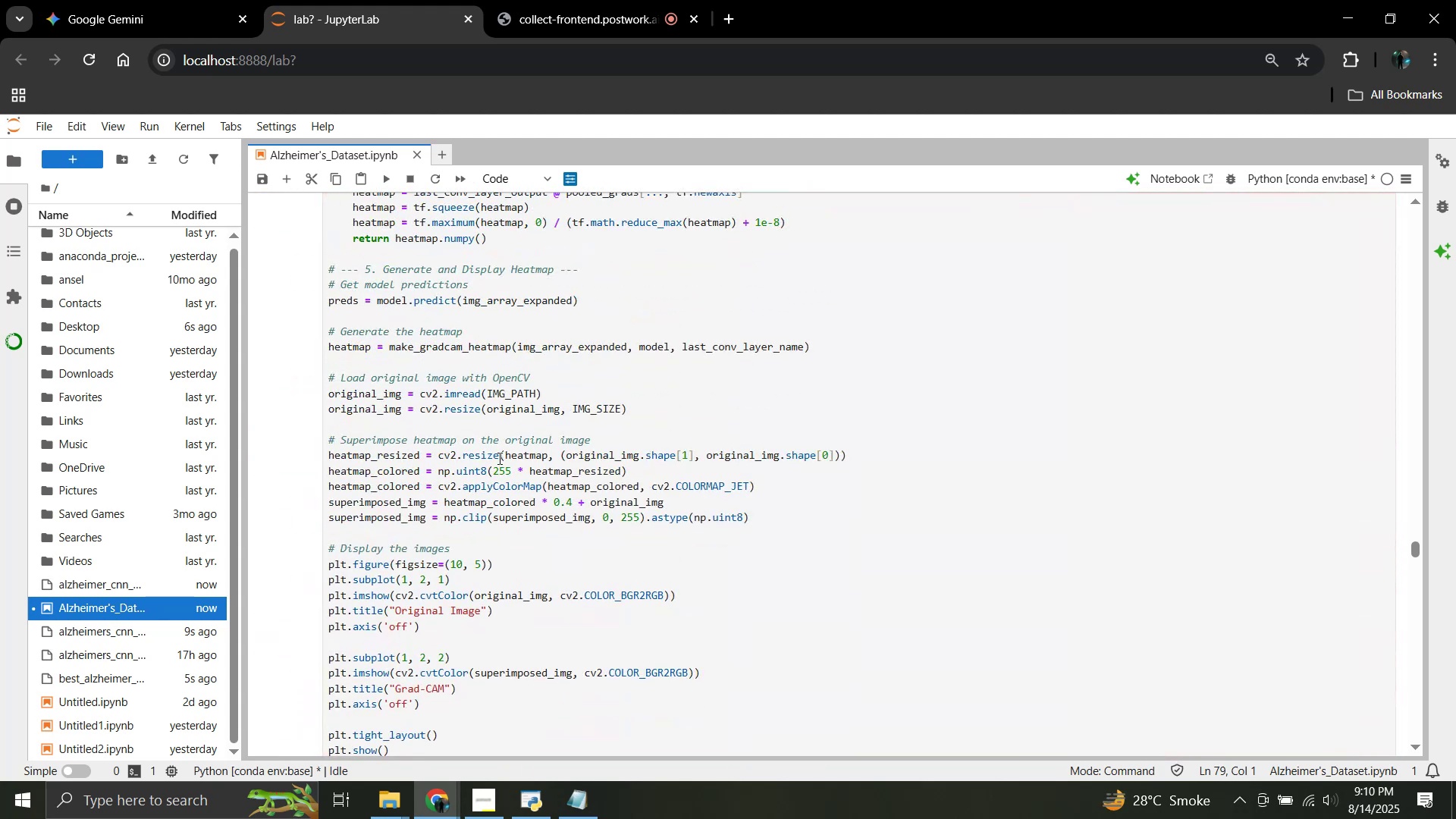 
scroll: coordinate [460, 519], scroll_direction: down, amount: 2.0
 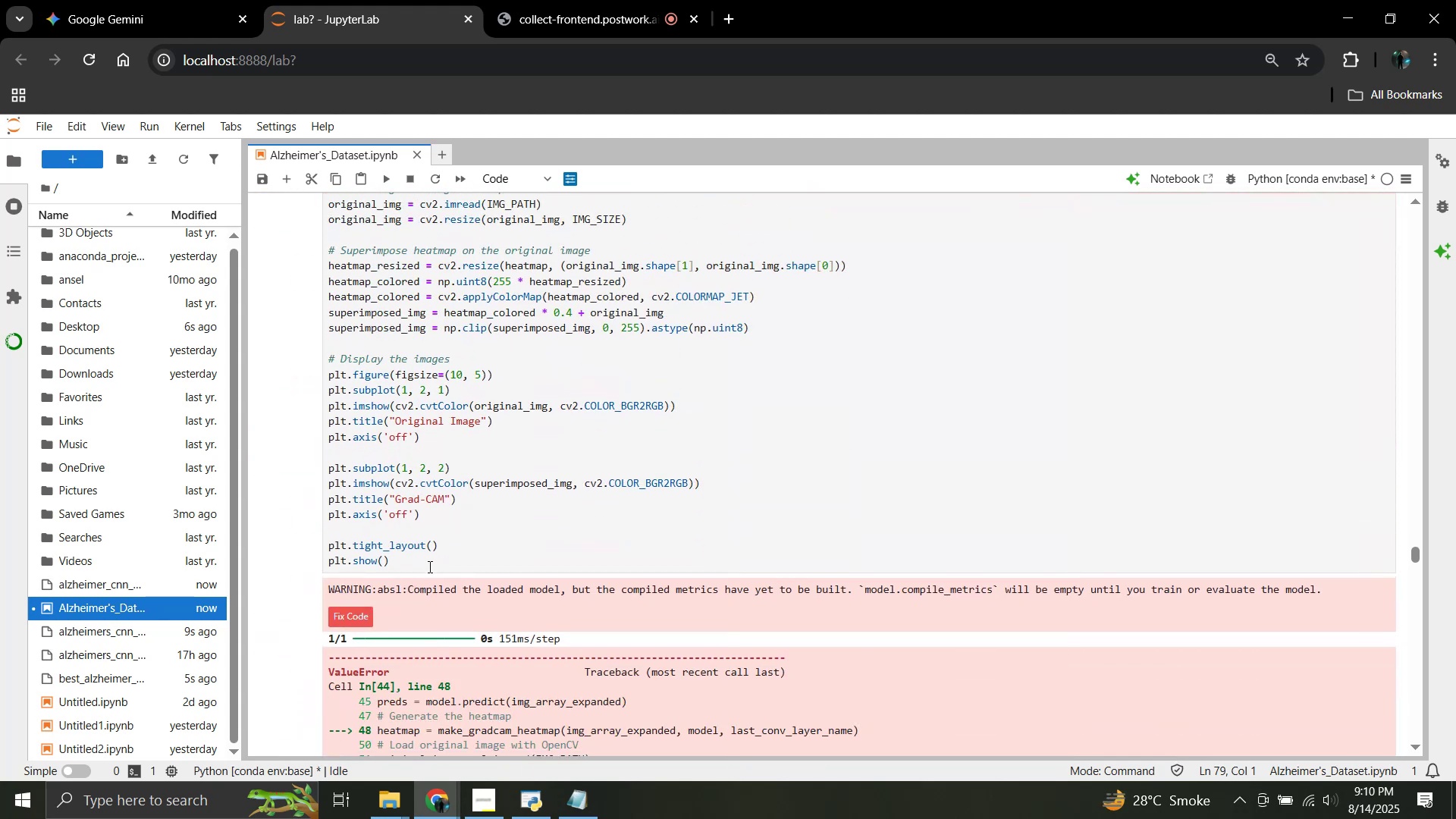 
left_click_drag(start_coordinate=[404, 560], to_coordinate=[328, 379])
 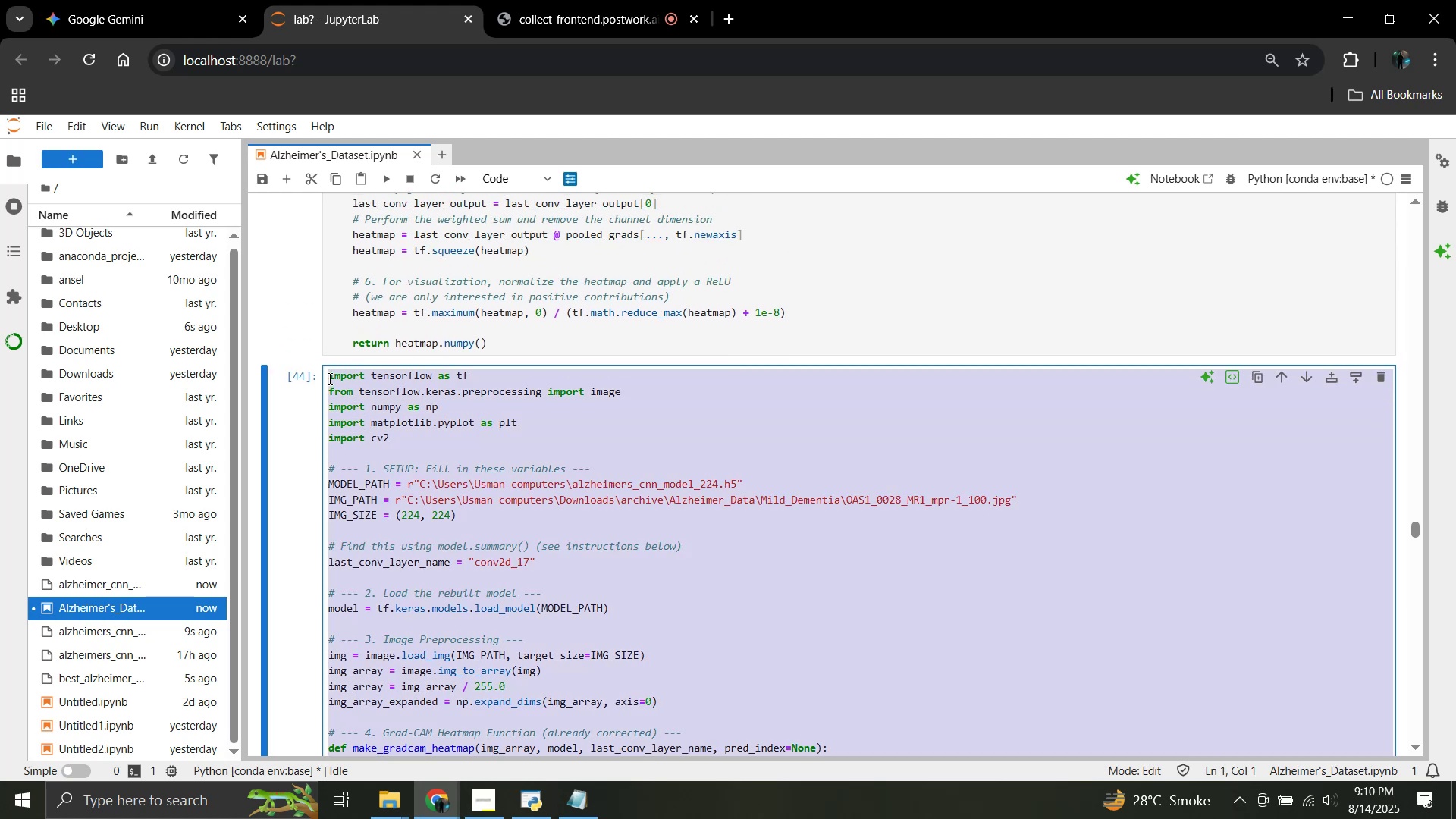 
scroll: coordinate [343, 447], scroll_direction: up, amount: 10.0
 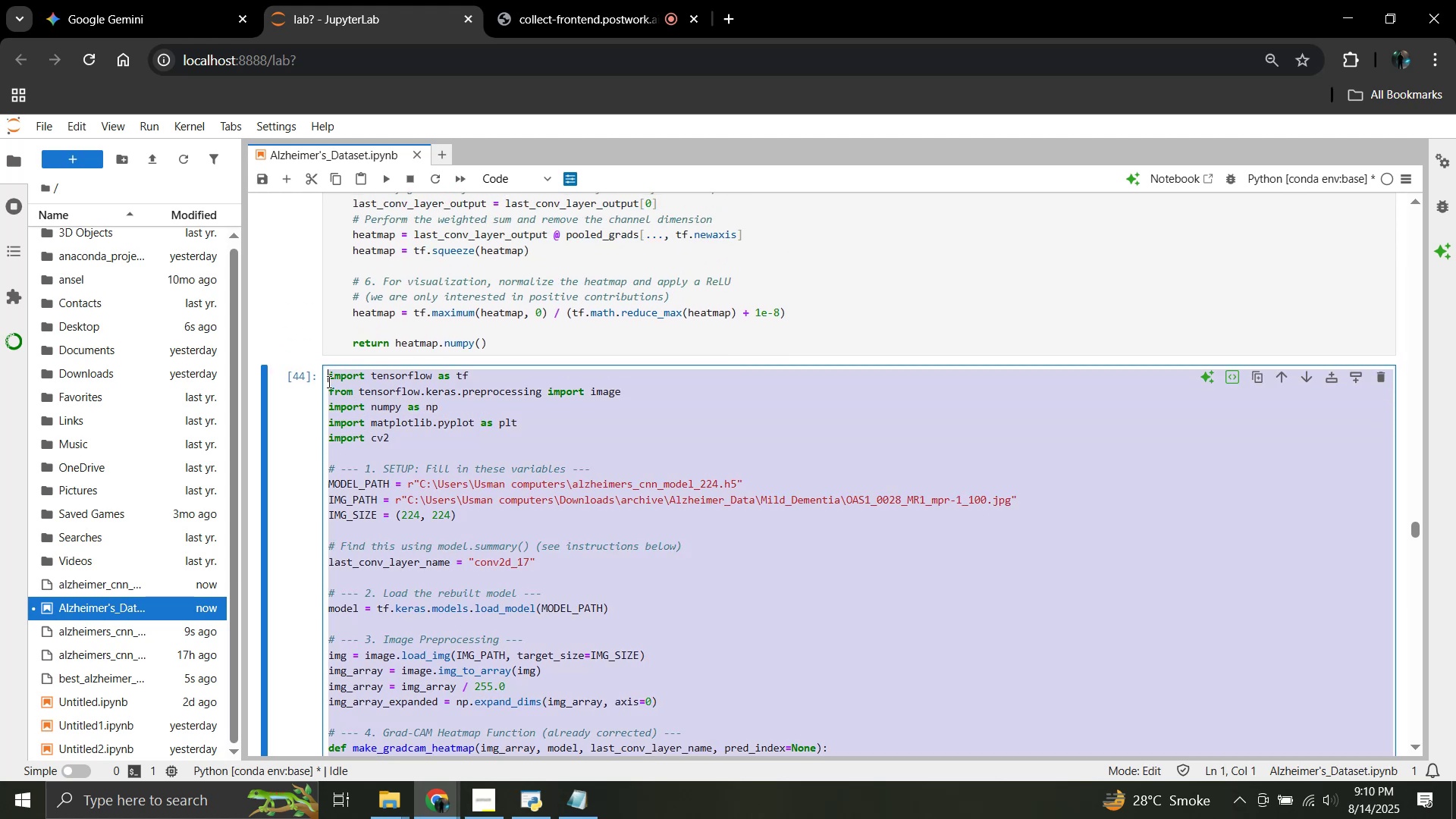 
key(Control+C)
 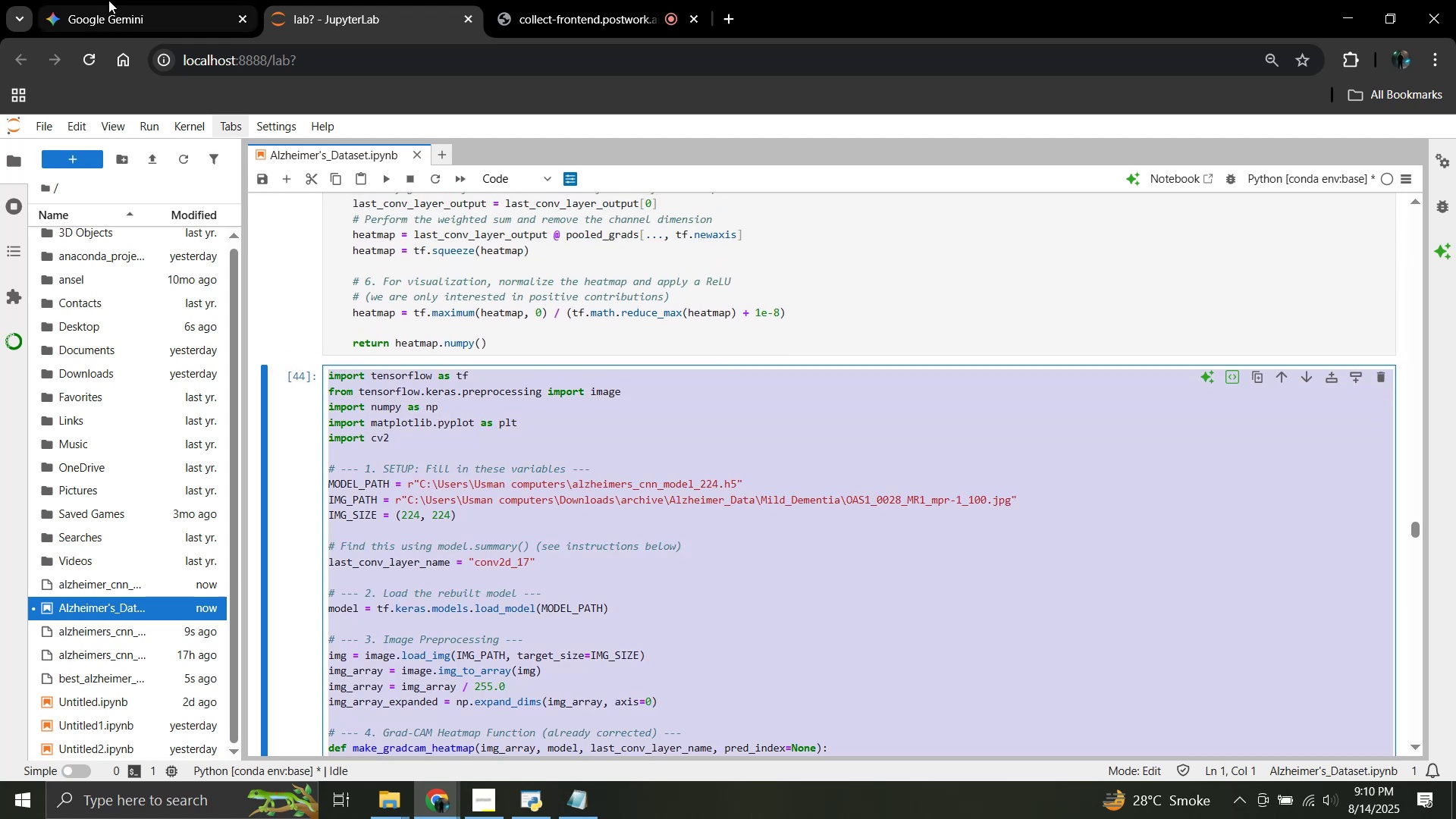 
left_click([96, 0])
 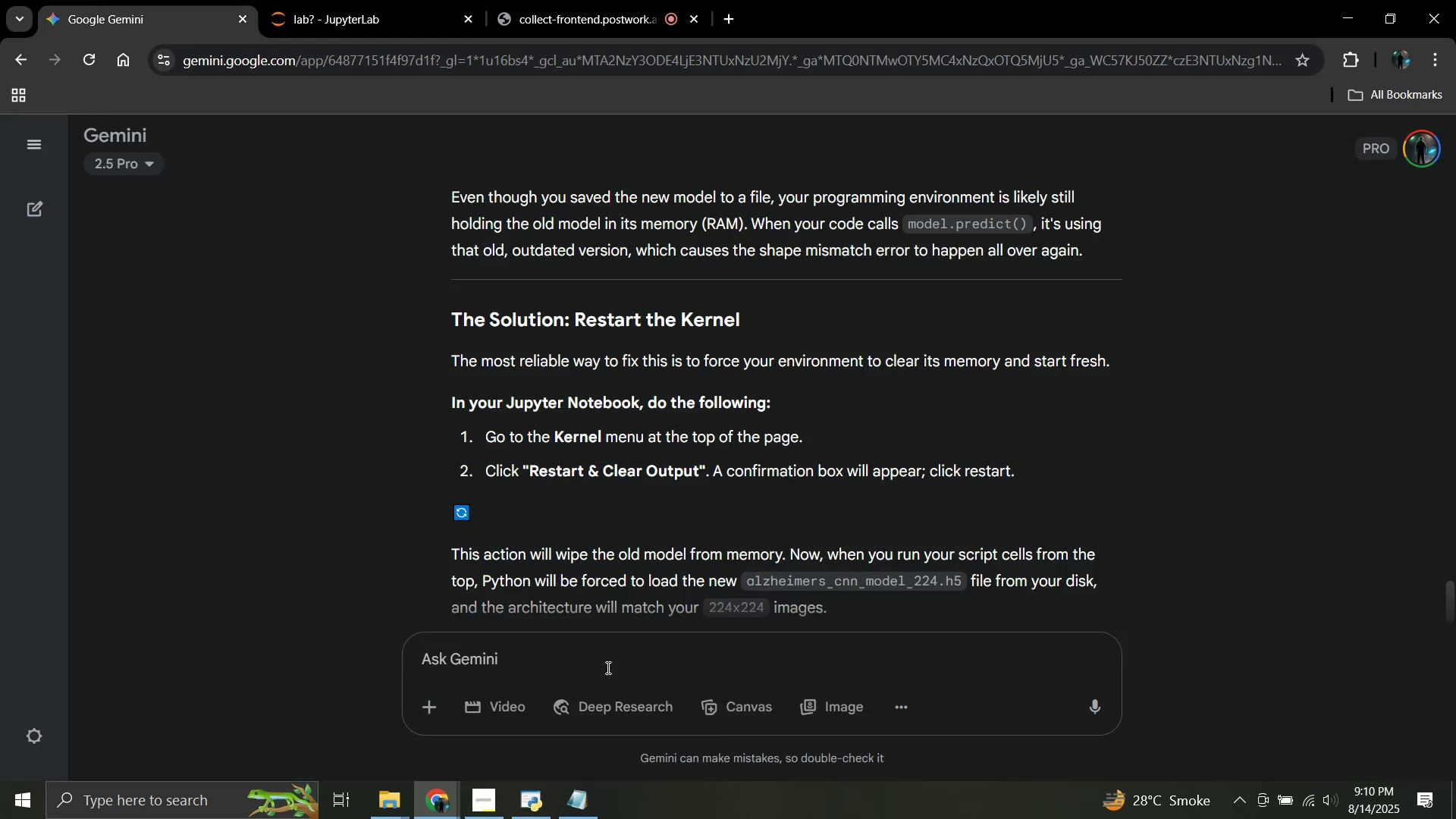 
left_click([596, 655])
 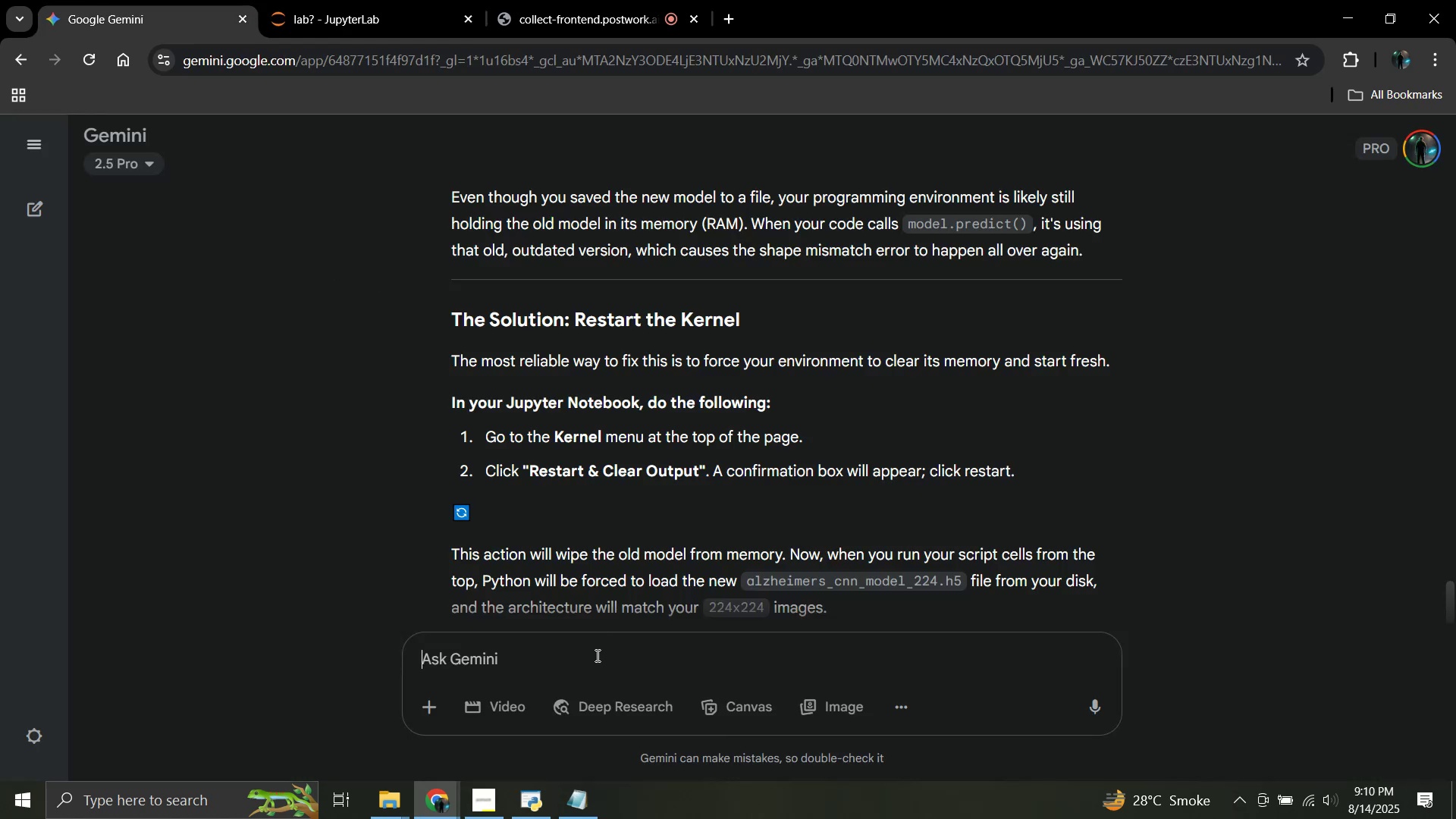 
key(Control+ControlLeft)
 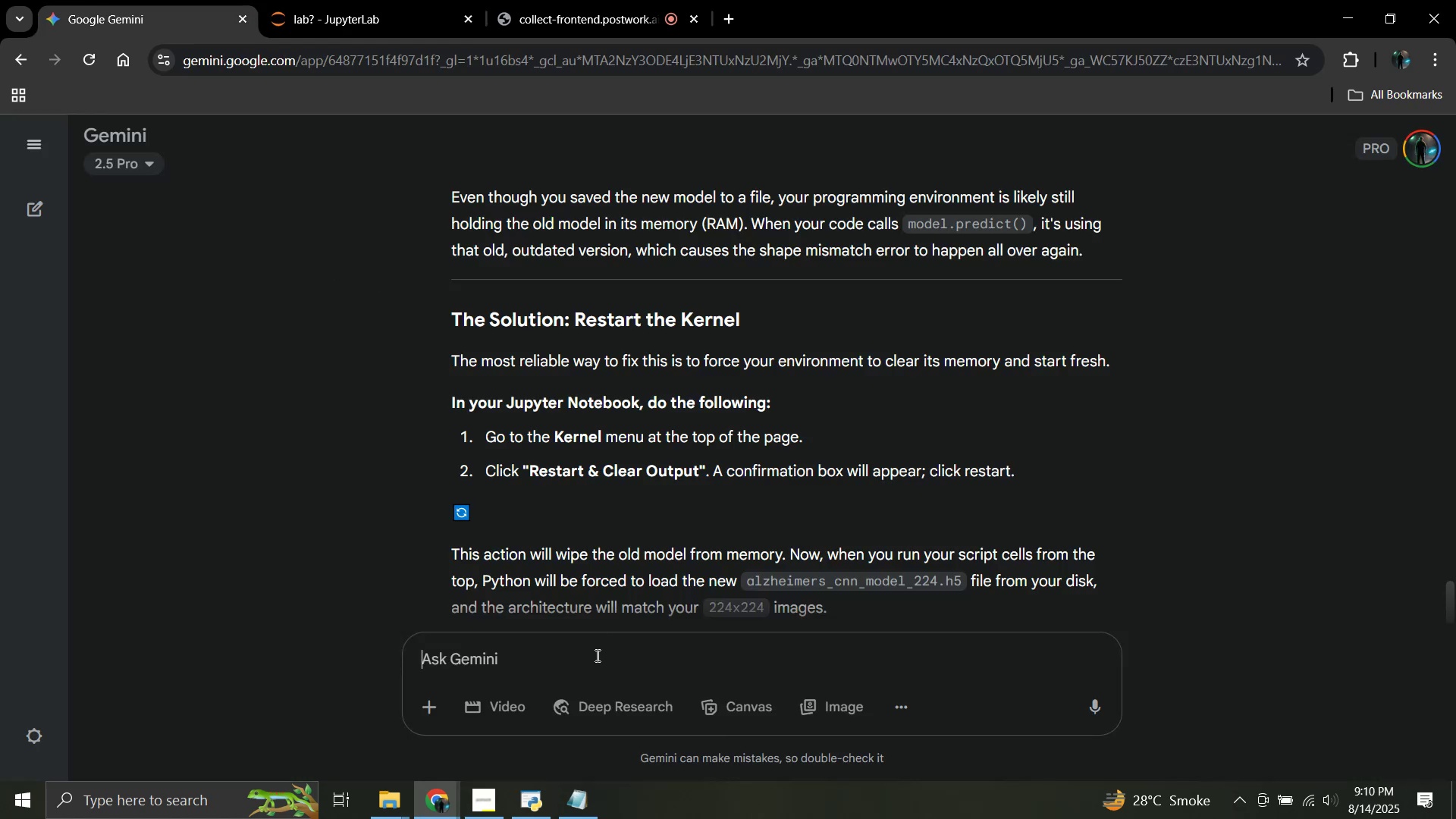 
key(Control+V)
 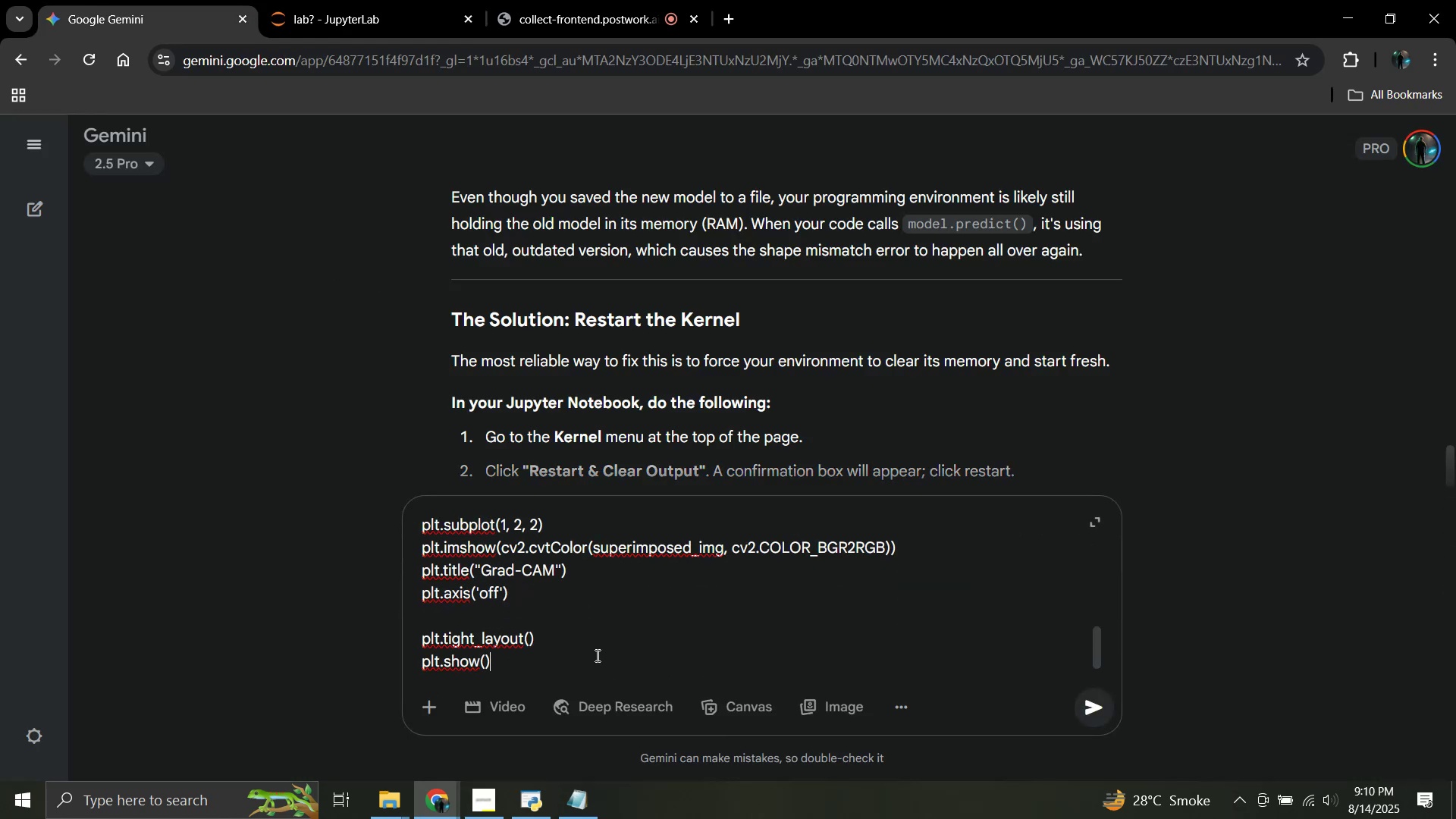 
wait(8.9)
 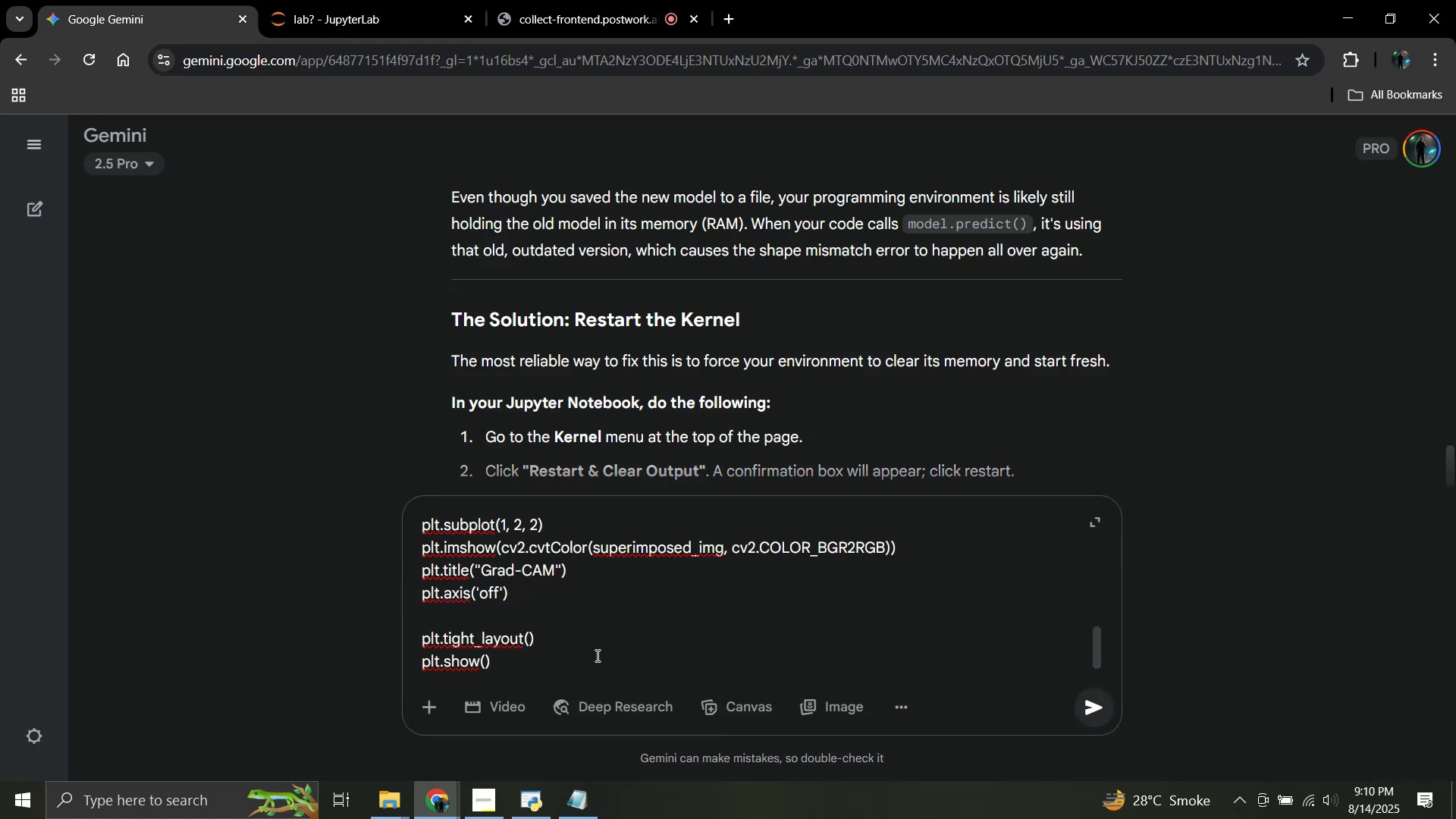 
key(Shift+Enter)
 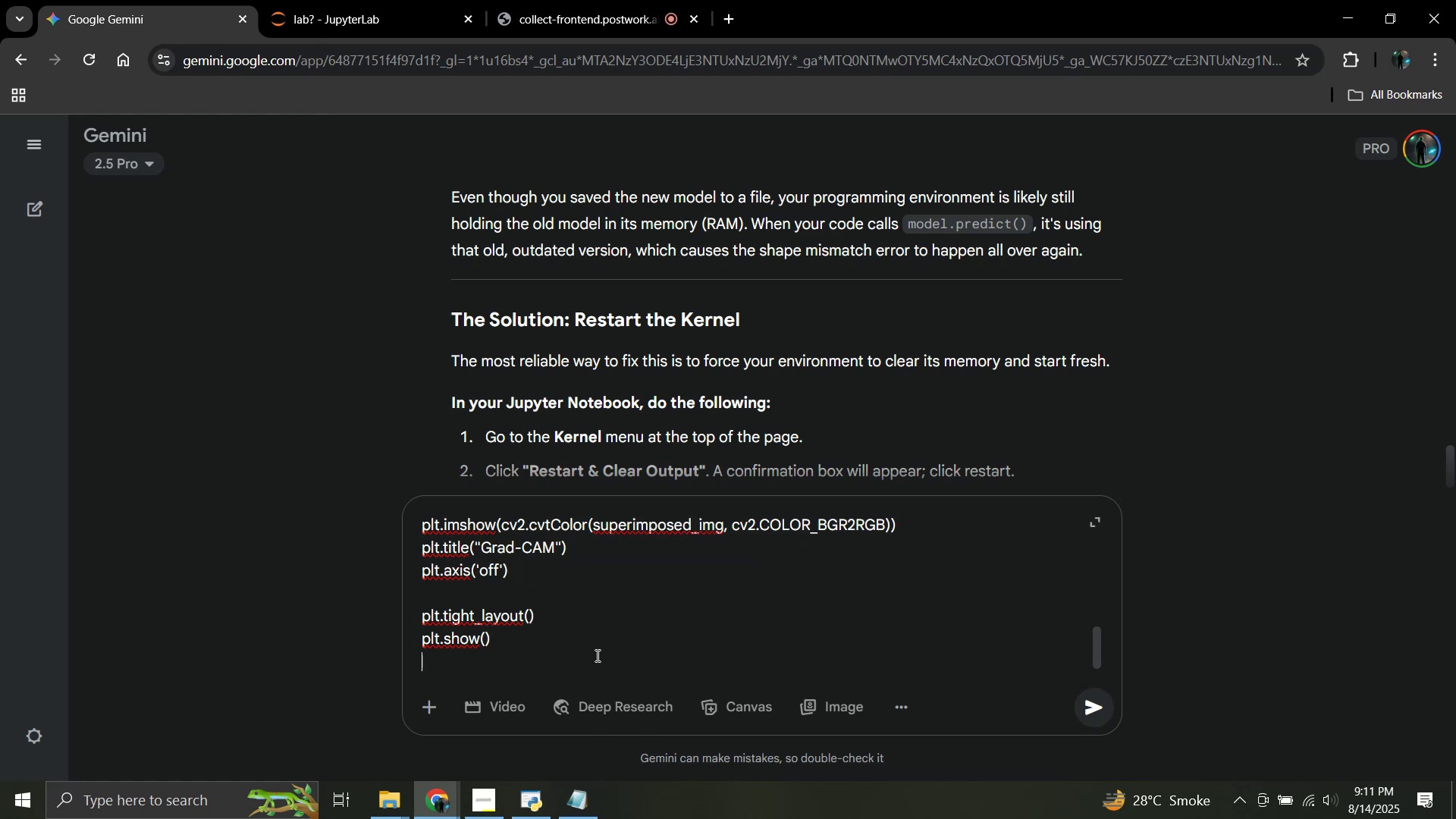 
key(Shift+Enter)
 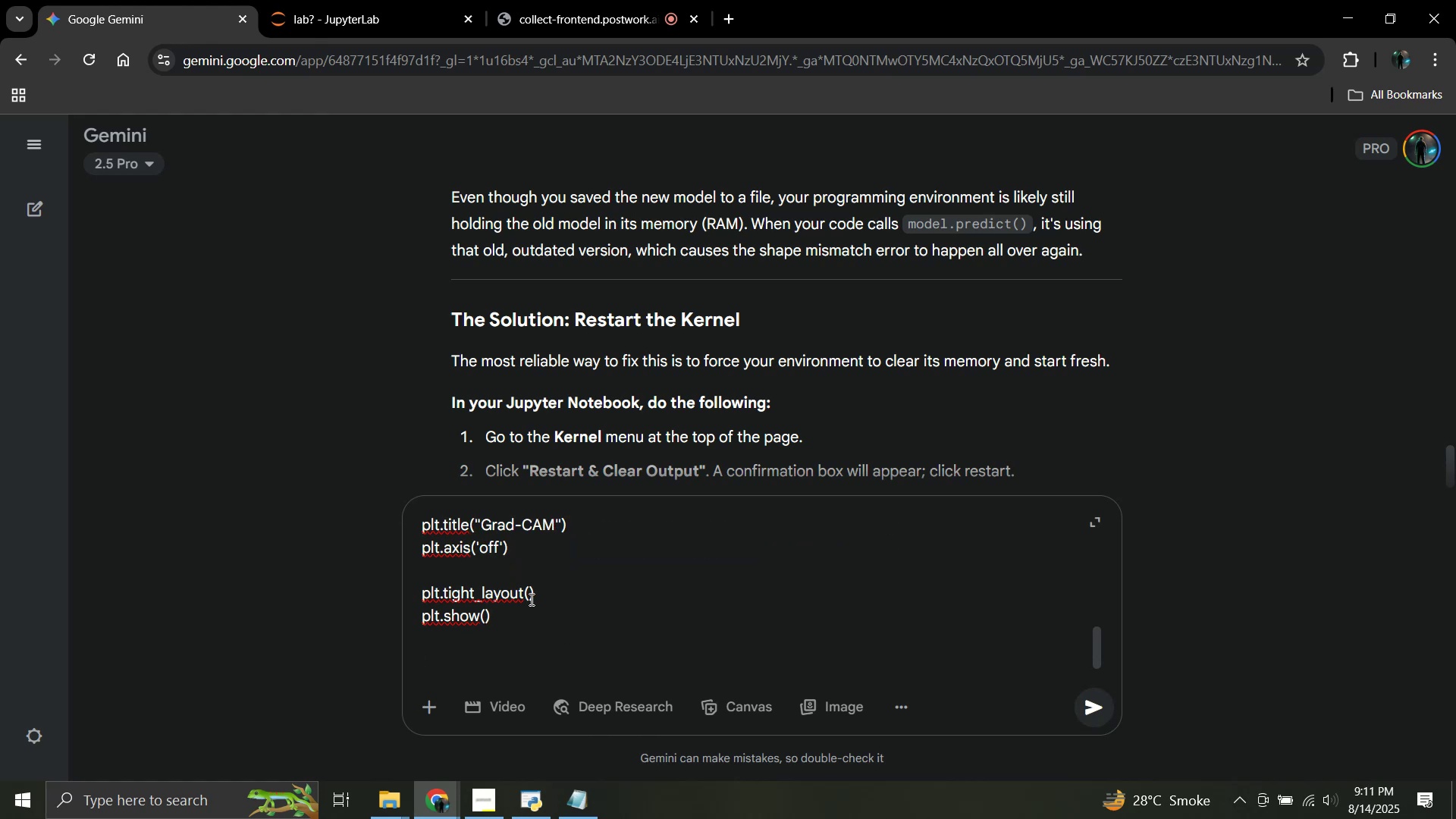 
left_click([304, 0])
 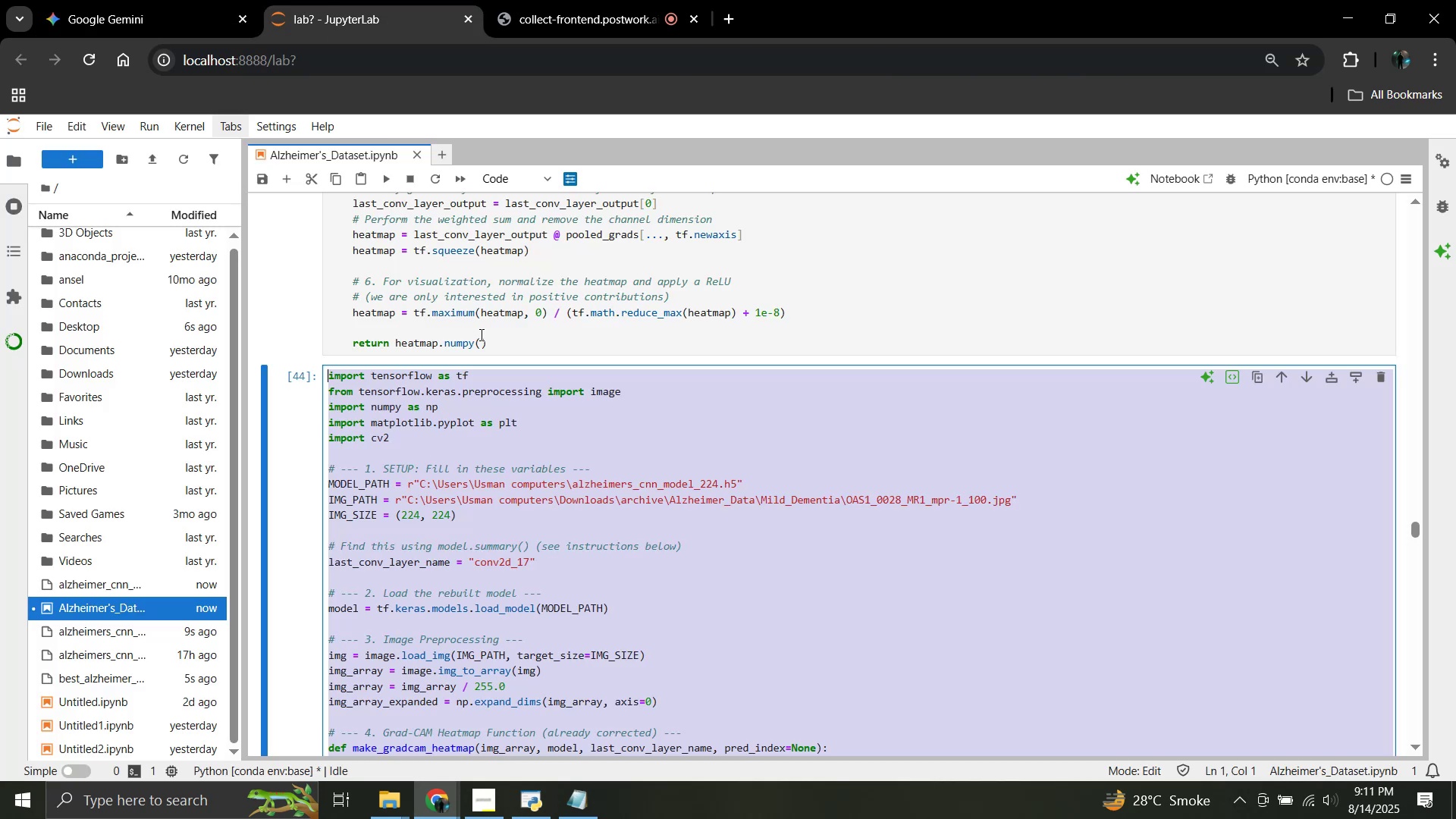 
scroll: coordinate [507, 463], scroll_direction: down, amount: 18.0
 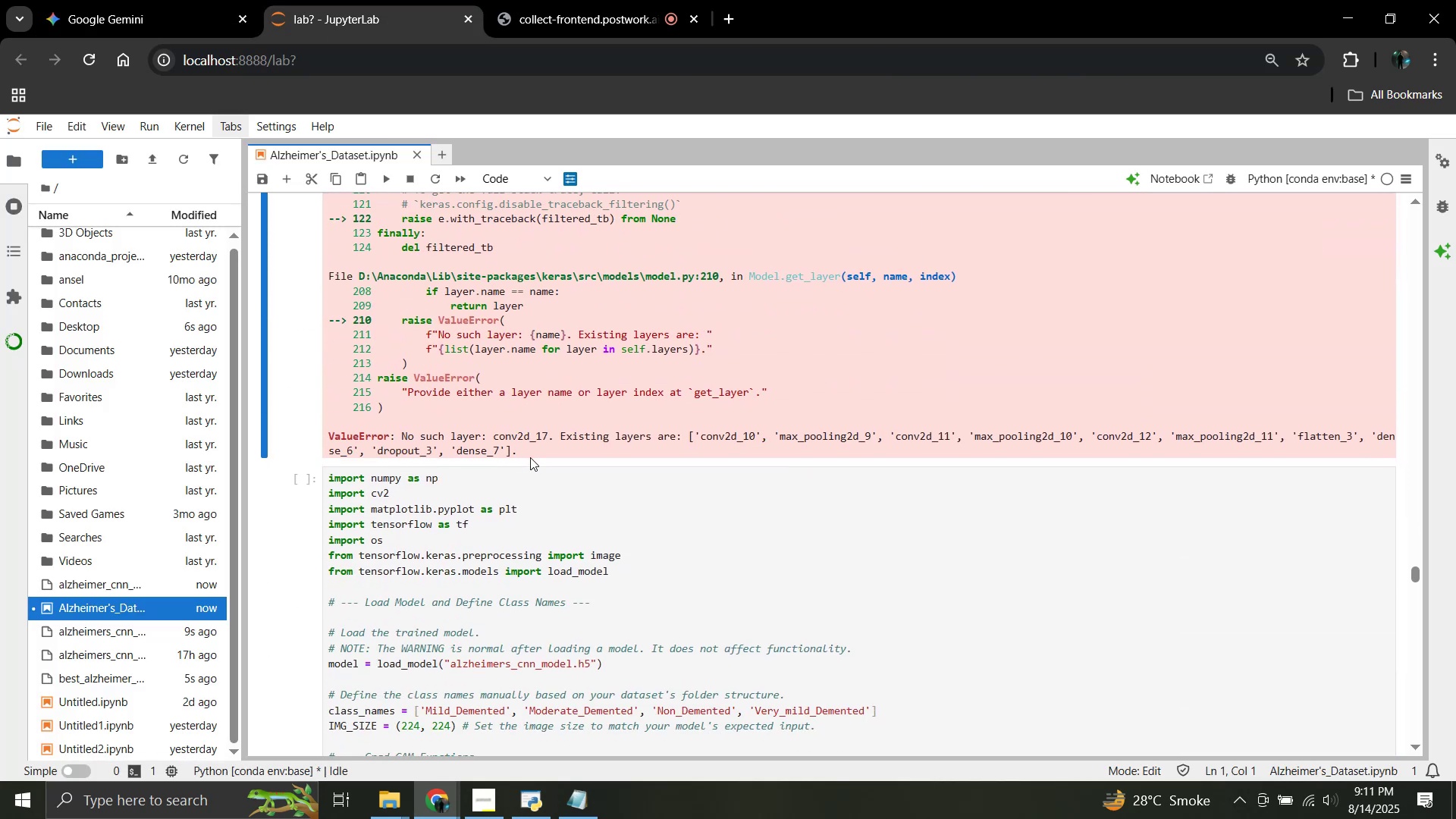 
left_click_drag(start_coordinate=[520, 453], to_coordinate=[325, 372])
 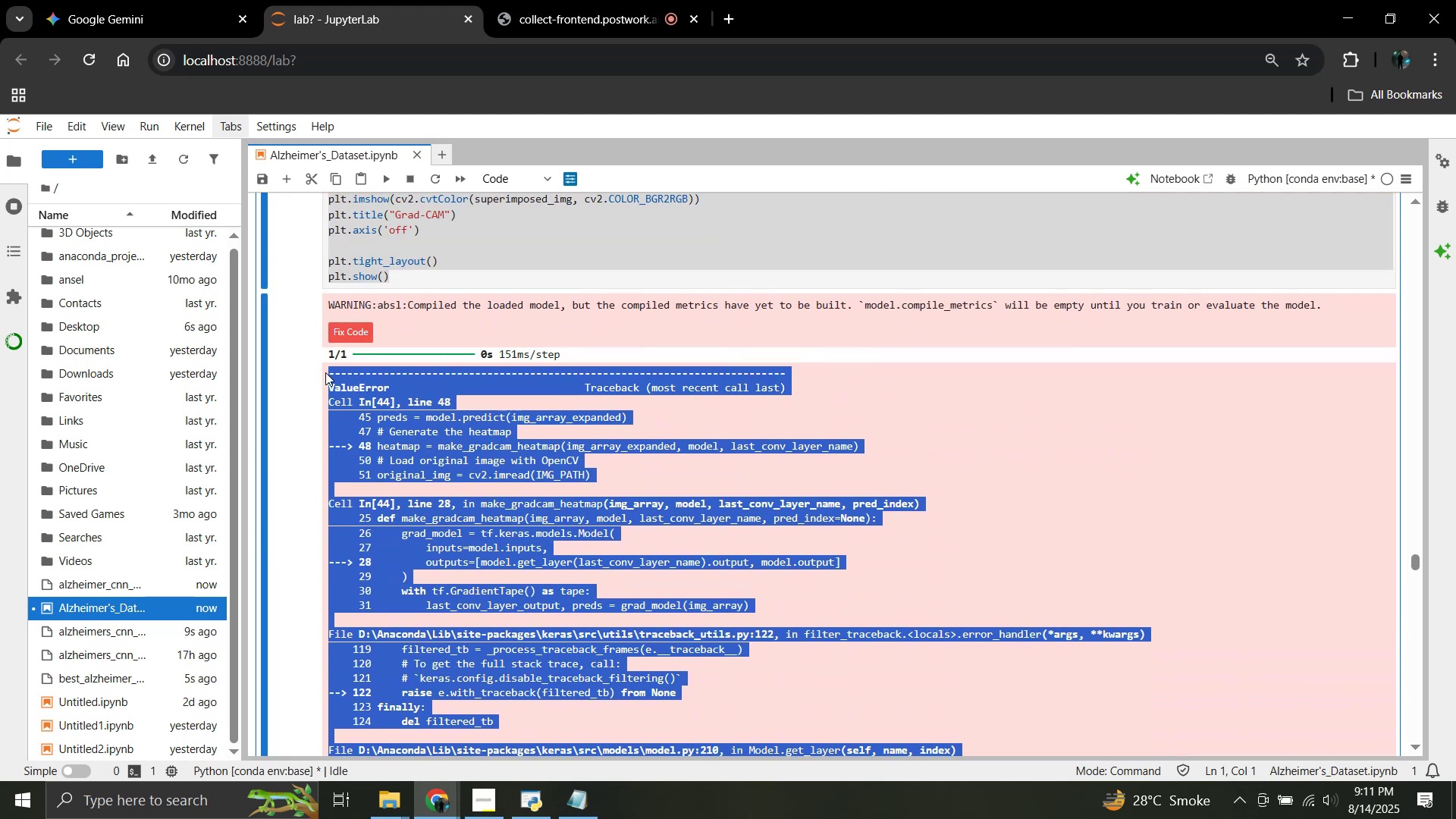 
scroll: coordinate [342, 326], scroll_direction: up, amount: 5.0
 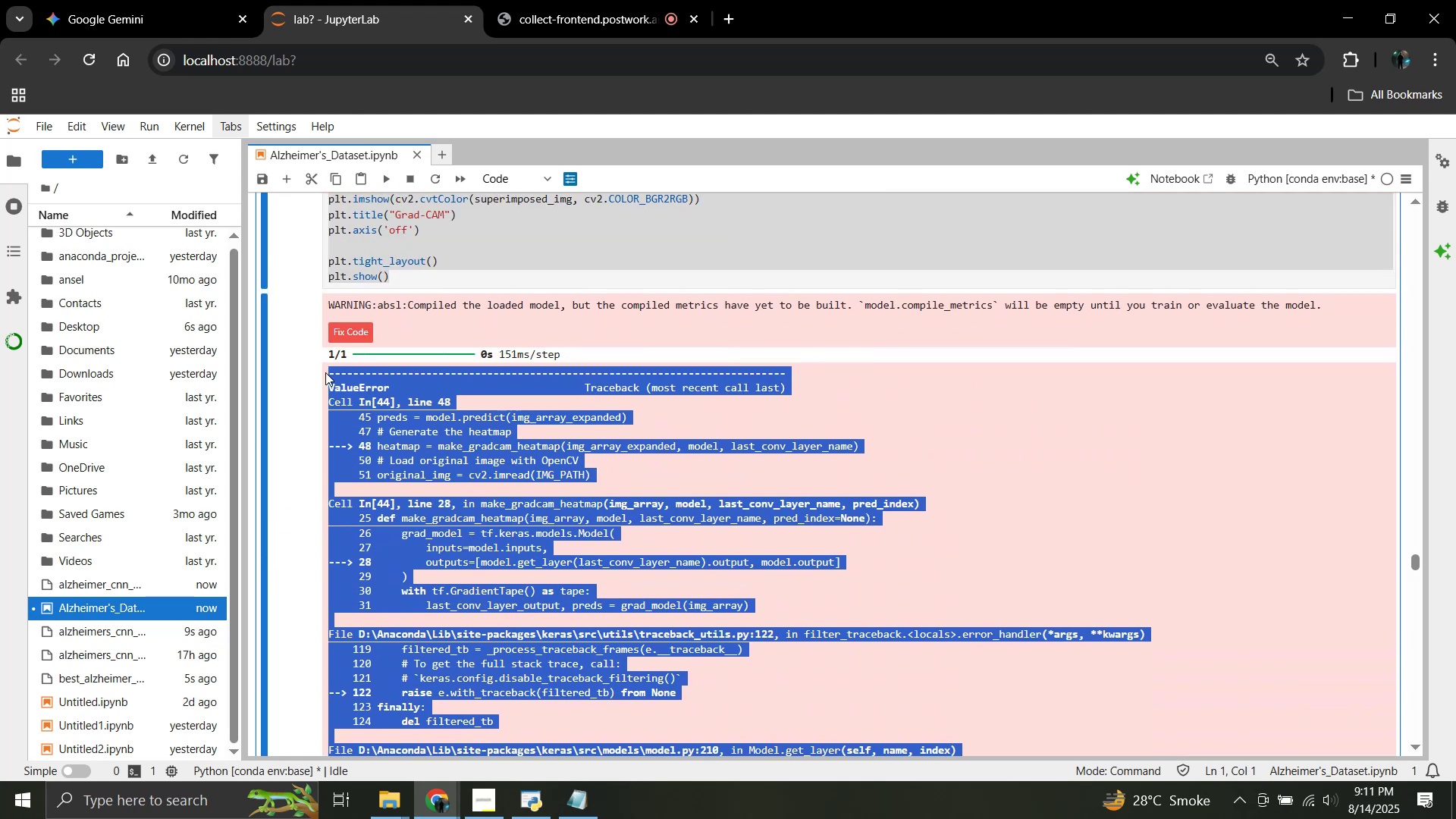 
key(Control+C)
 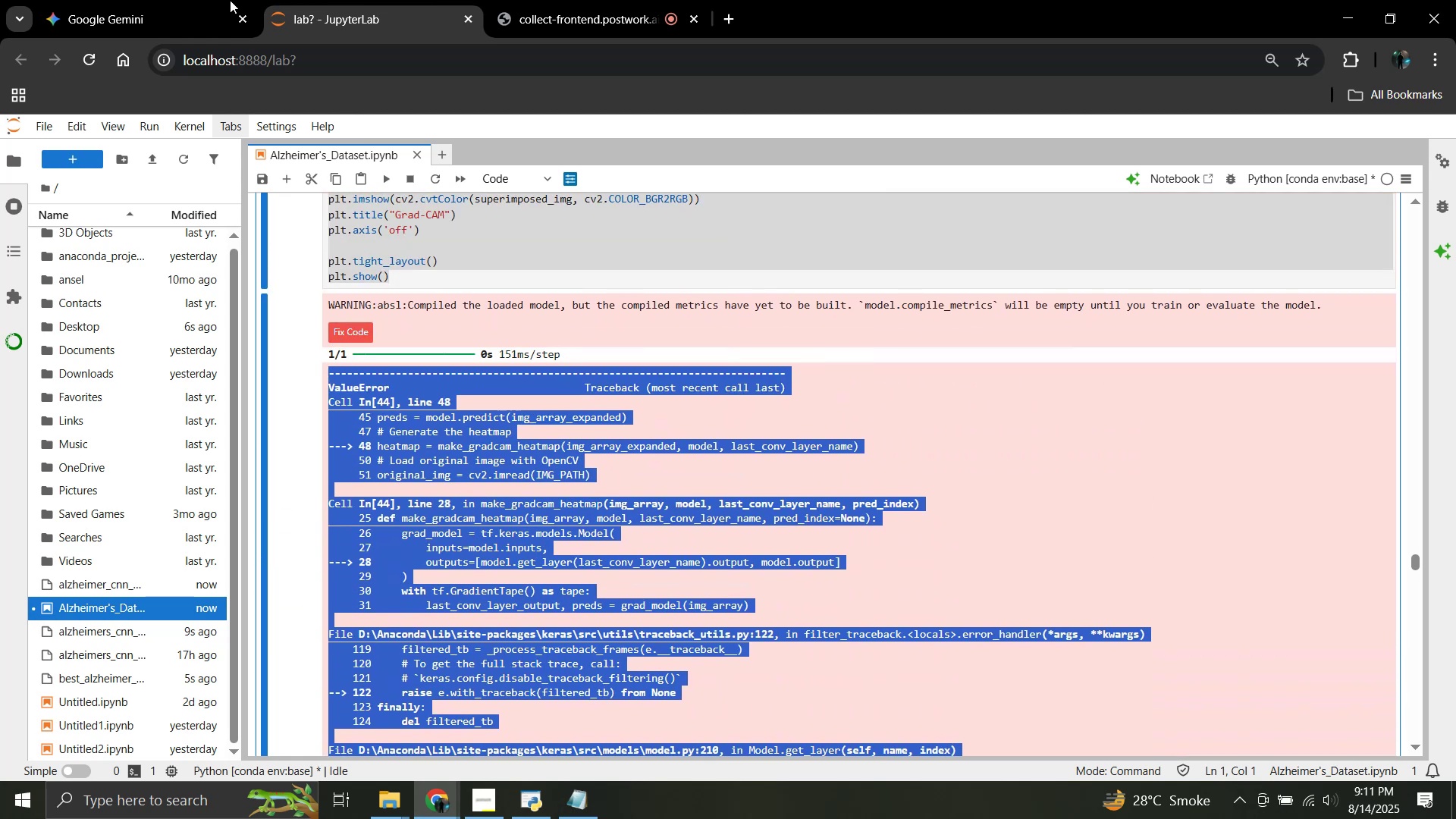 
left_click([176, 0])
 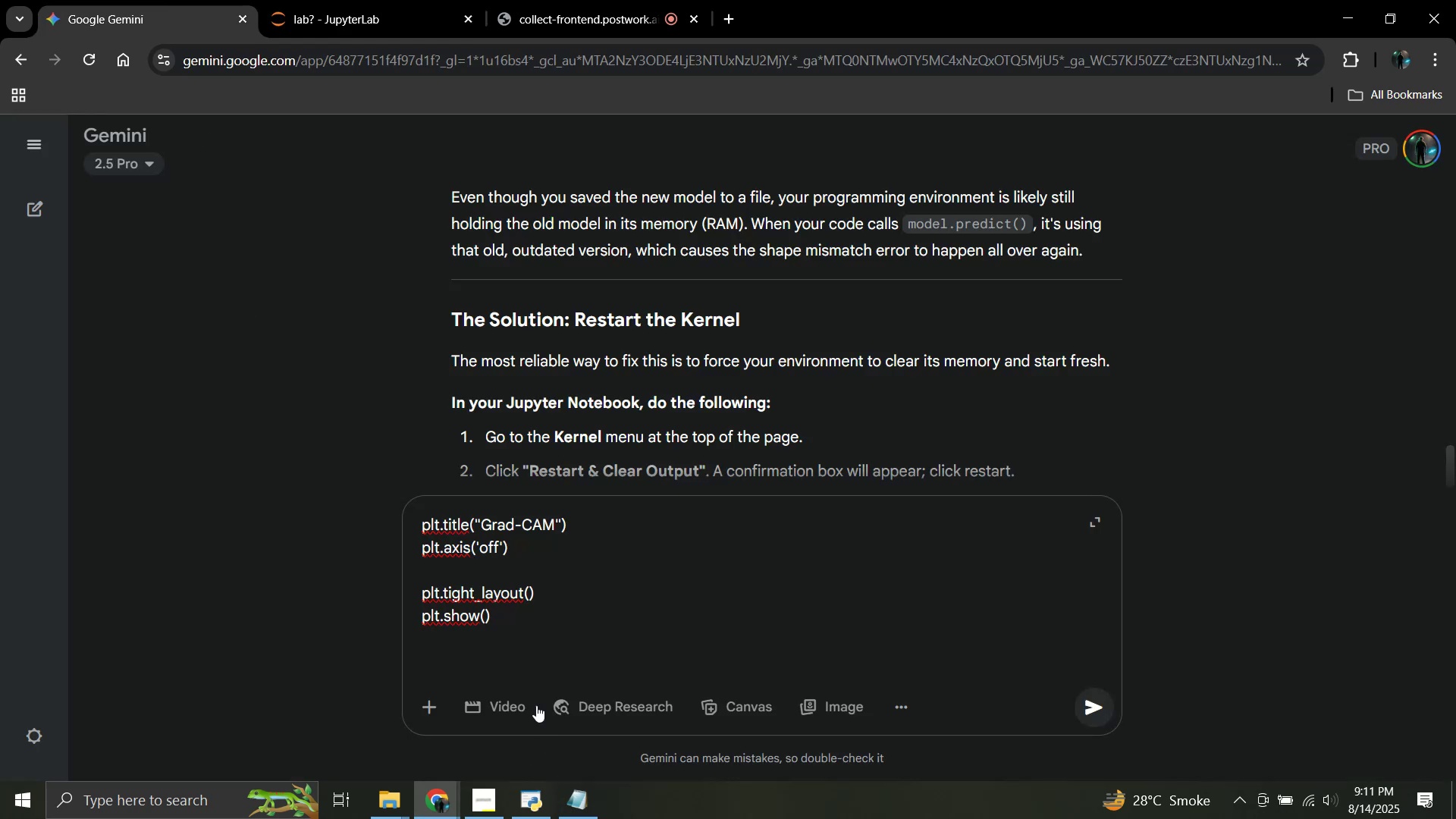 
key(Control+V)
 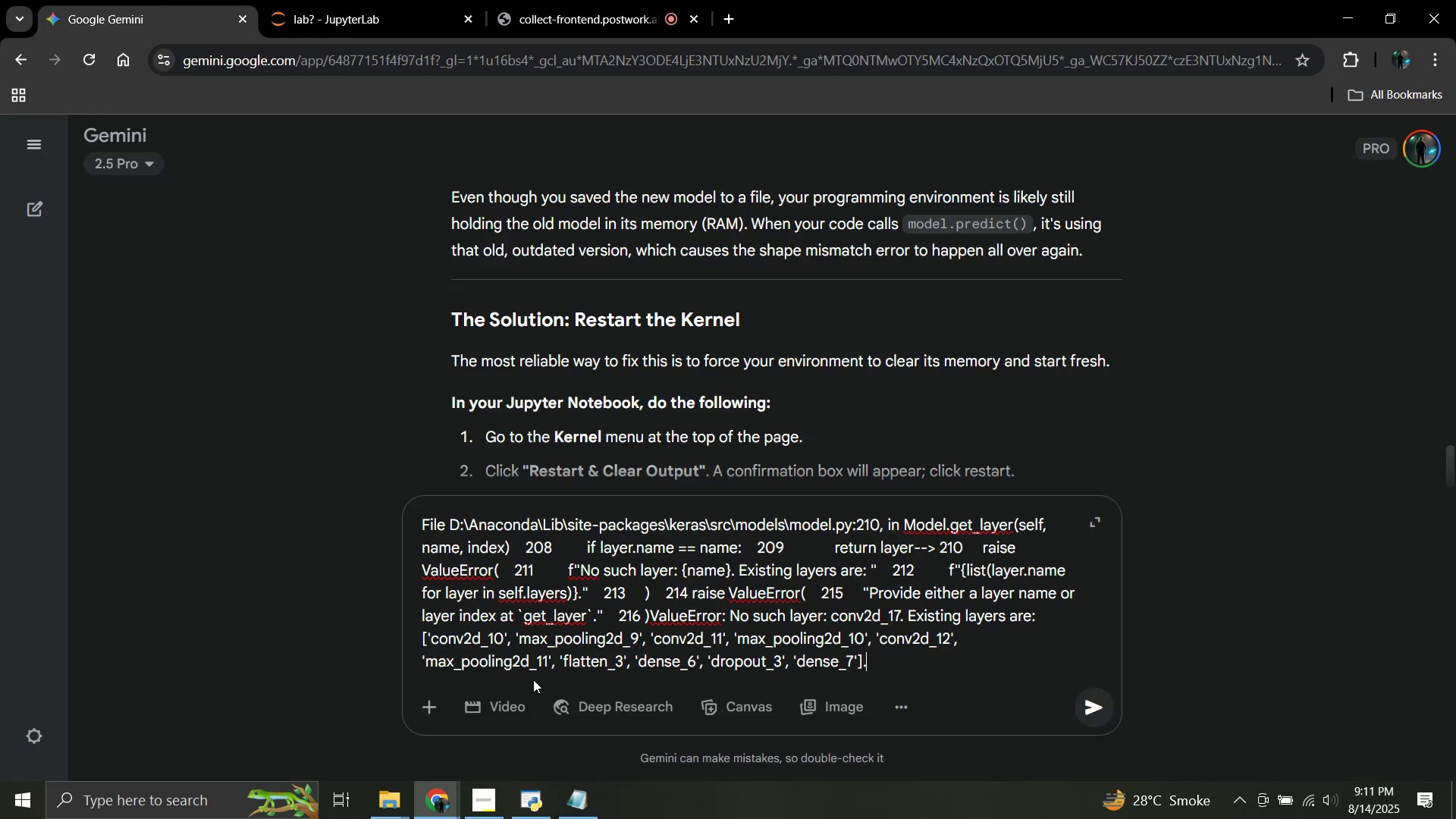 
key(Enter)
 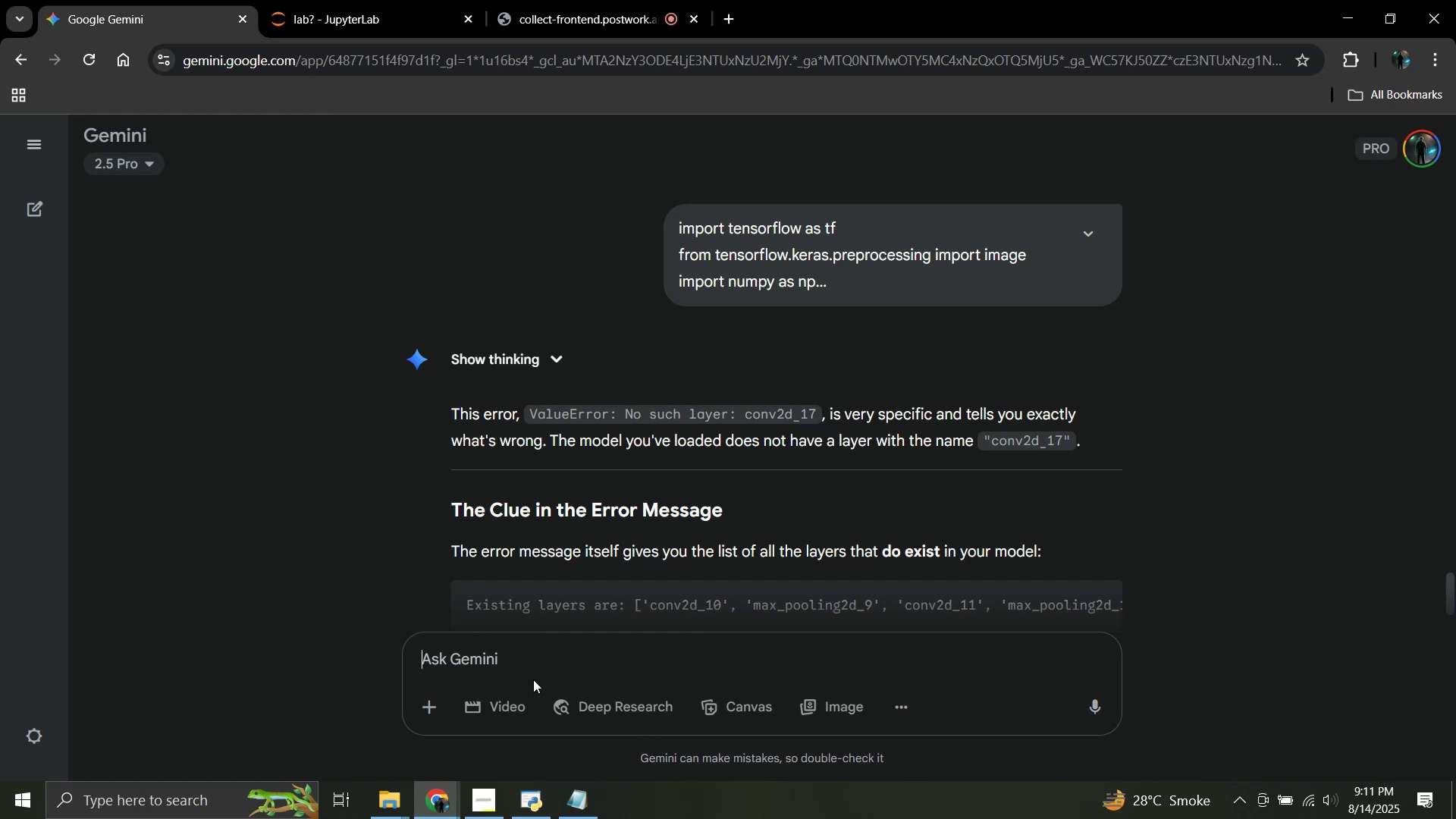 
wait(33.12)
 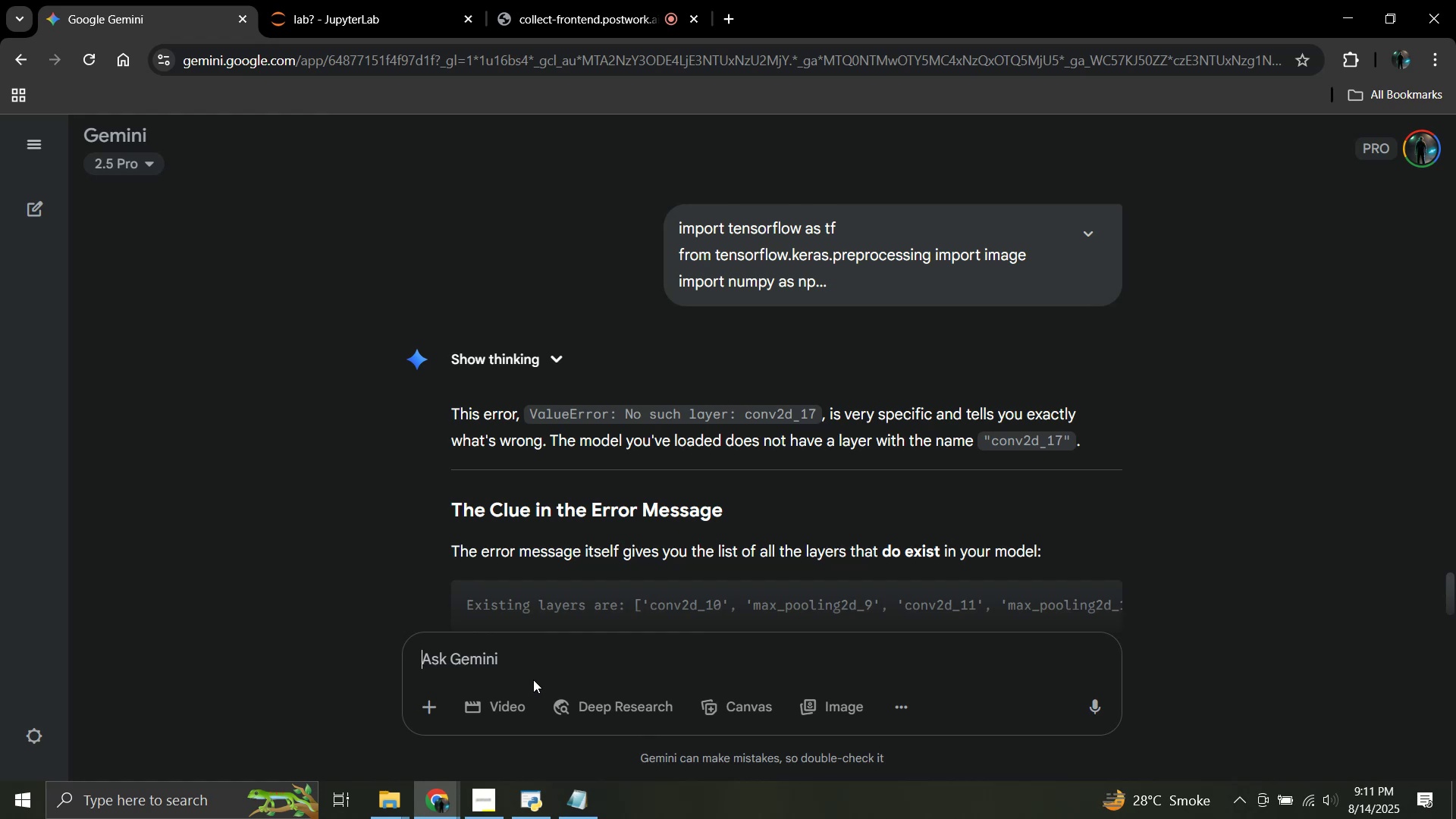 
scroll: coordinate [856, 493], scroll_direction: down, amount: 2.0
 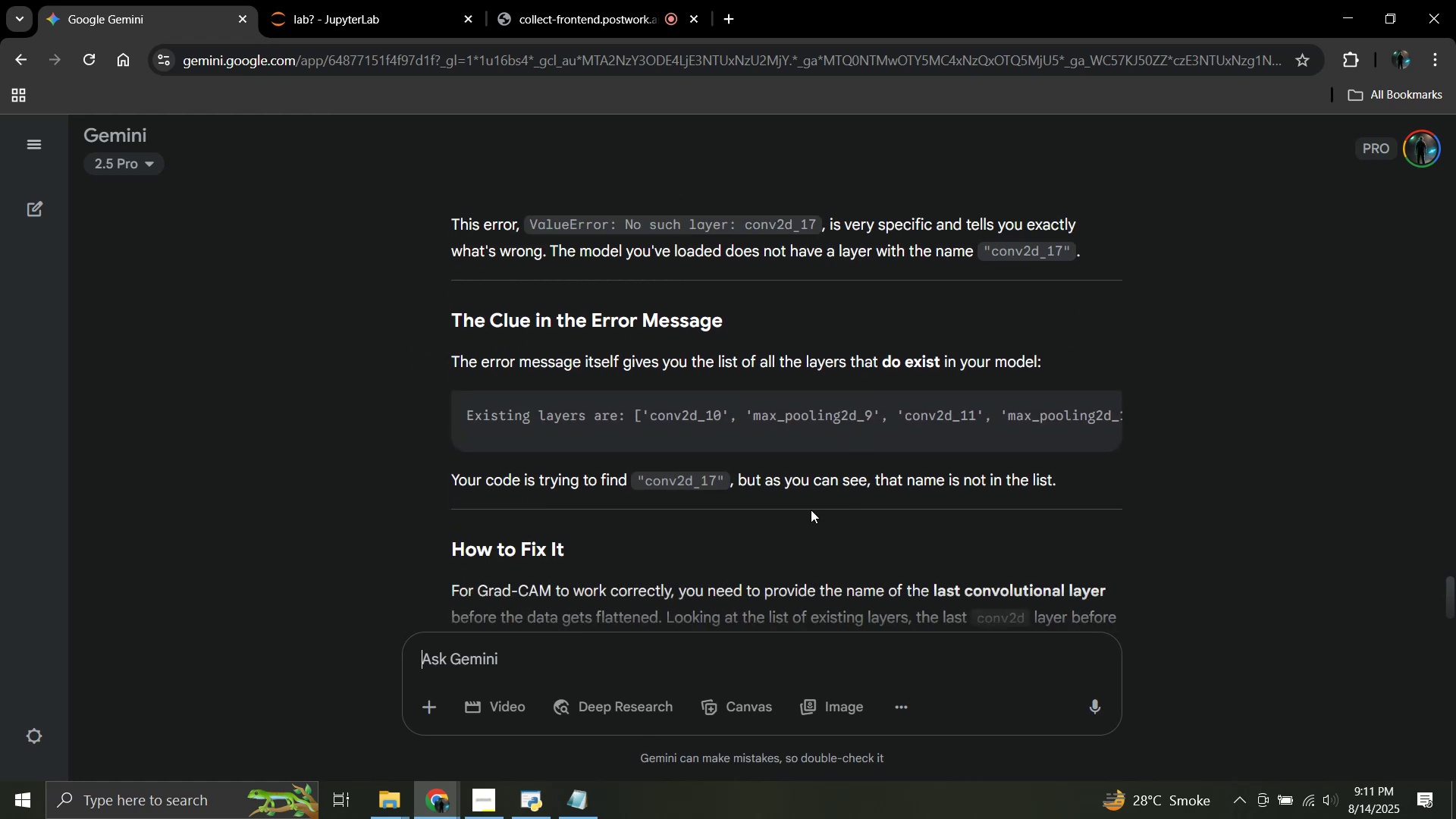 
mouse_move([343, 0])
 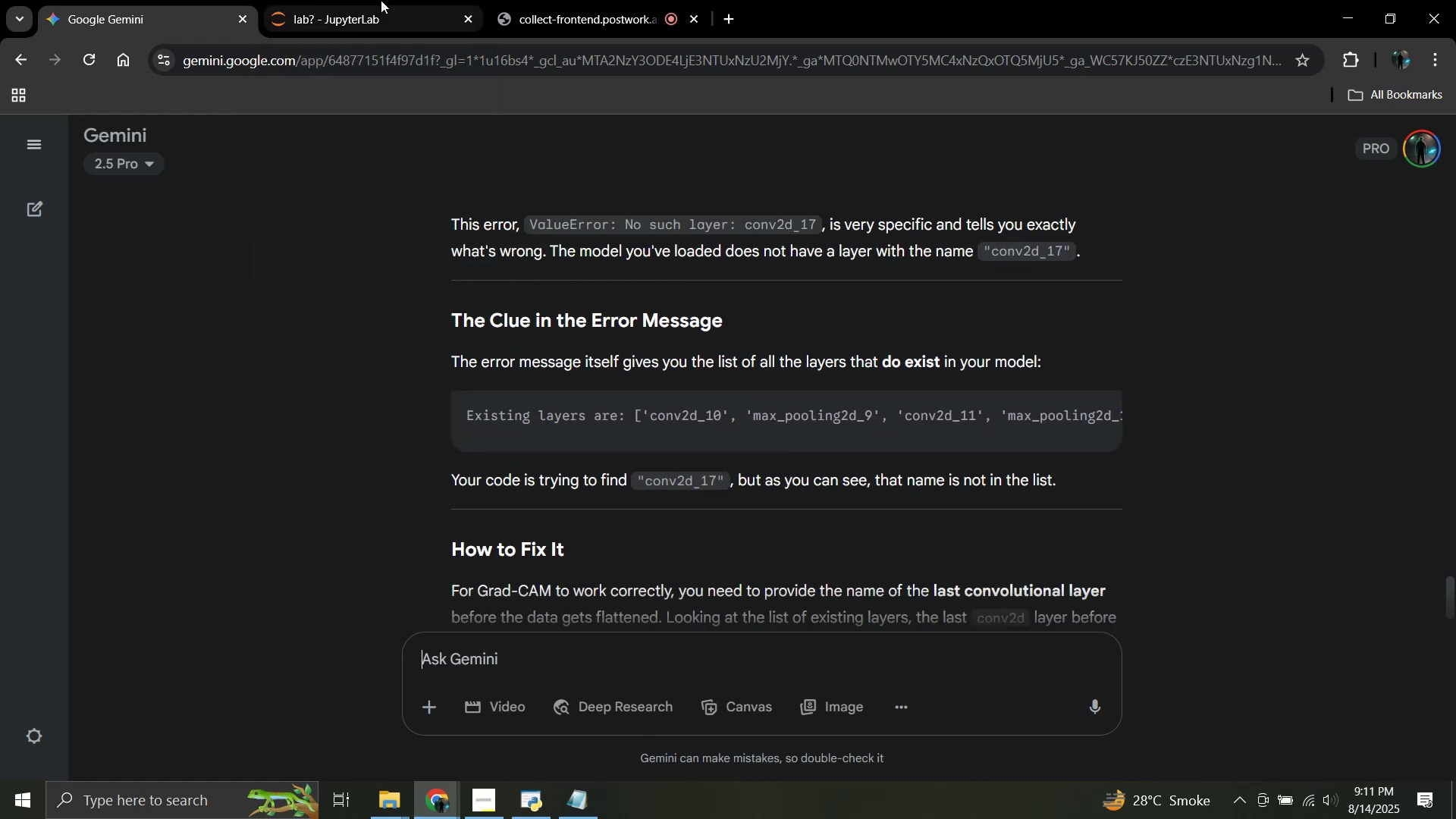 
left_click([381, 0])
 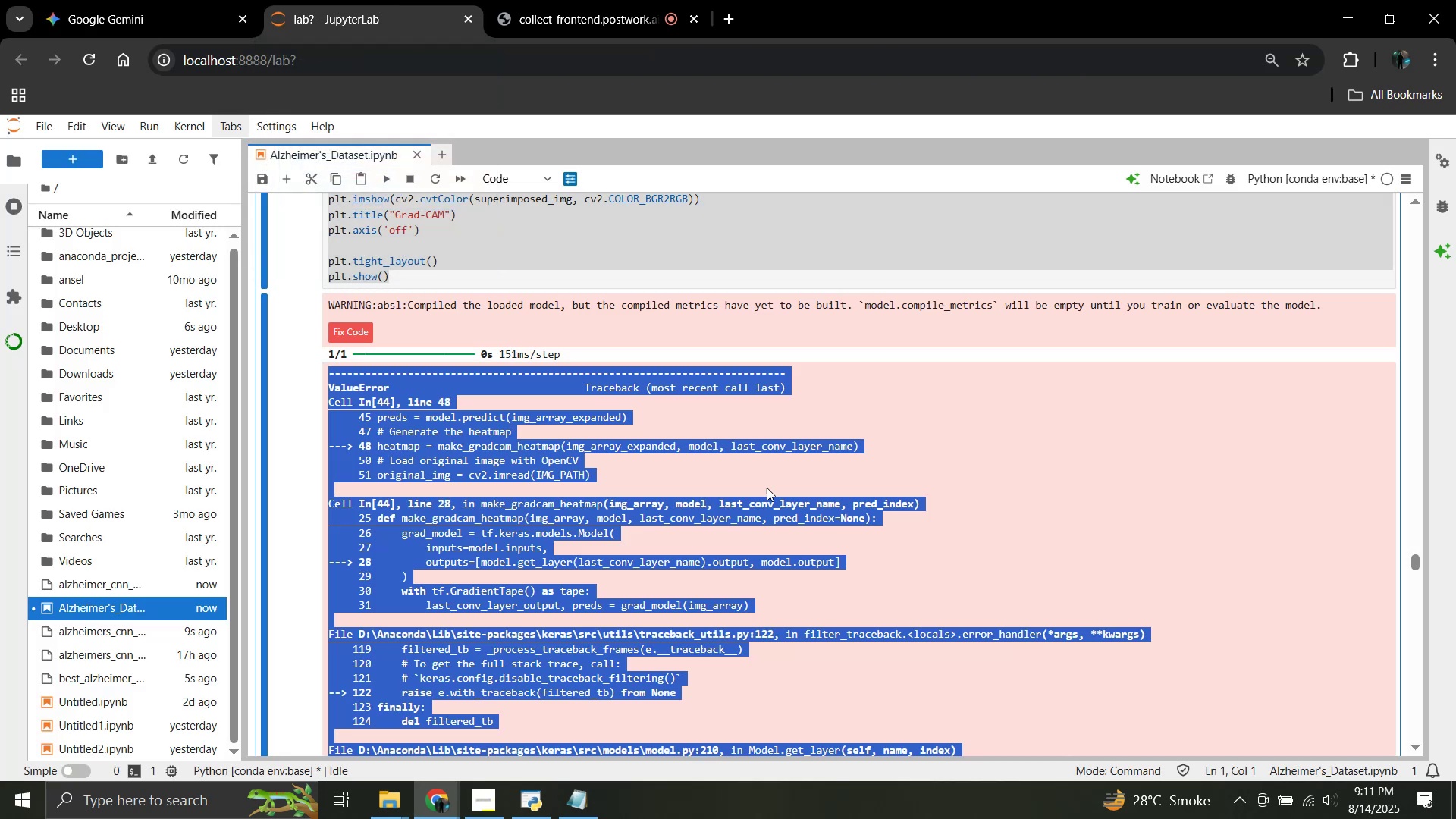 
scroll: coordinate [762, 504], scroll_direction: up, amount: 1.0
 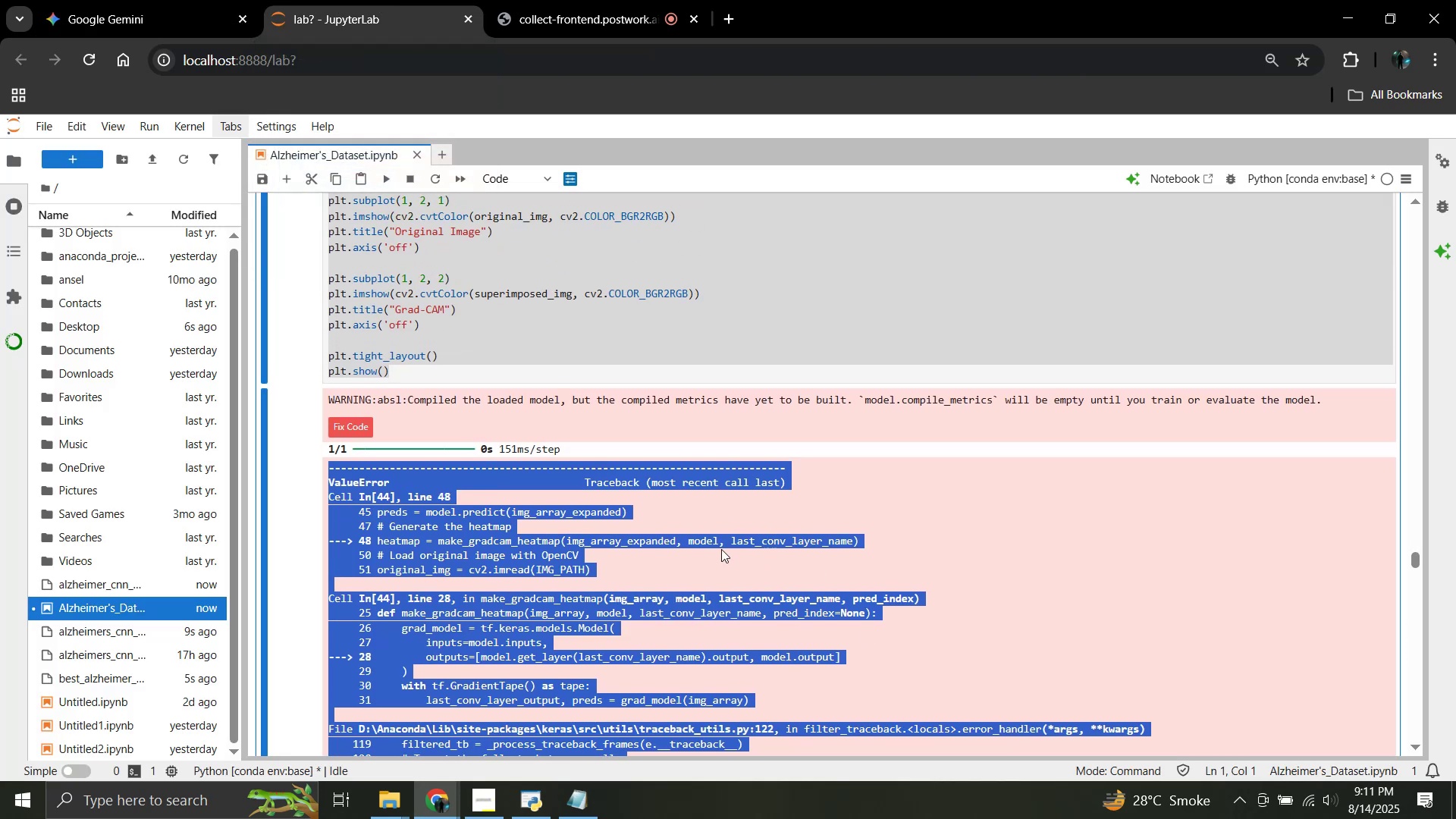 
left_click([710, 523])
 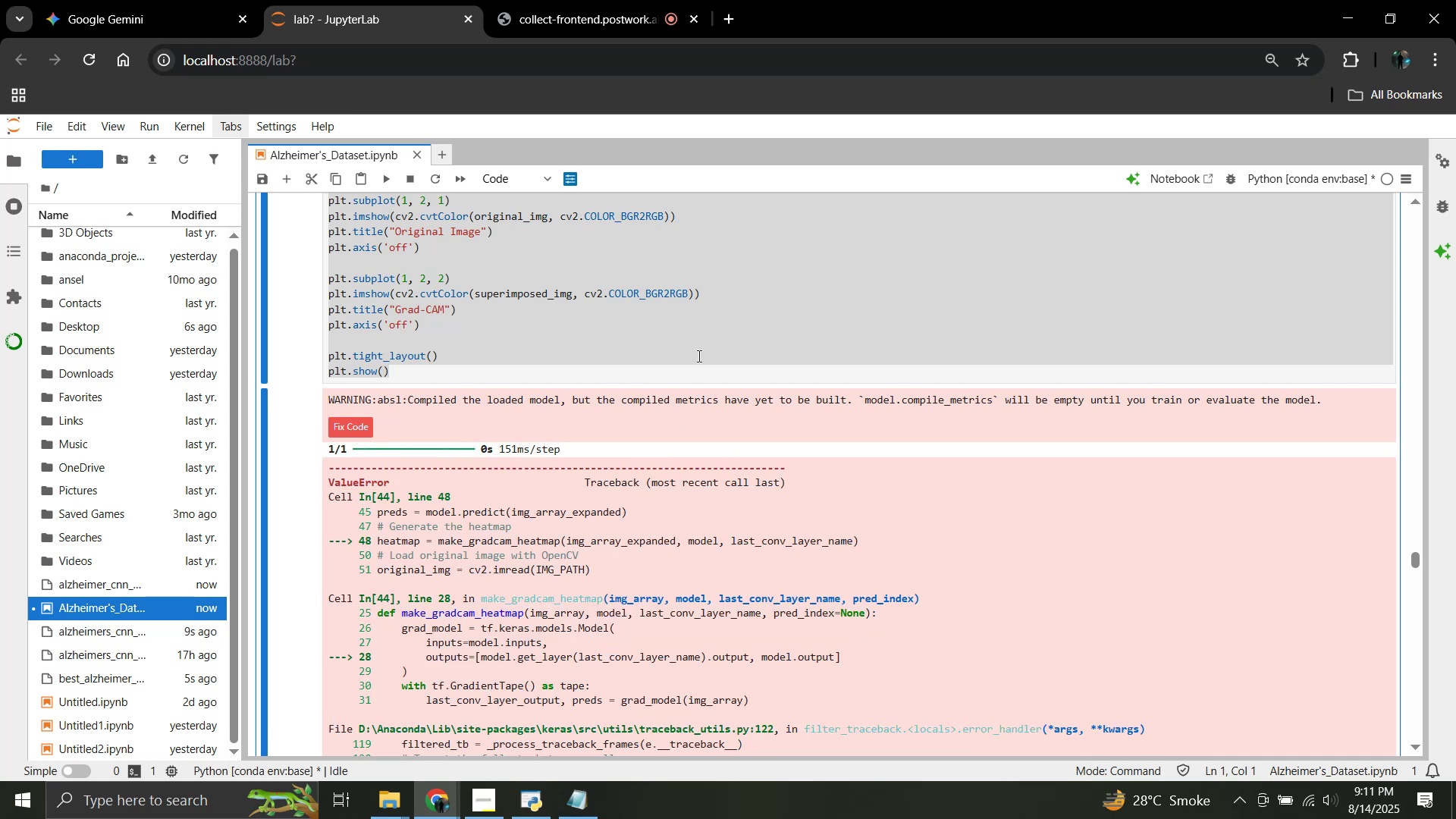 
left_click([704, 316])
 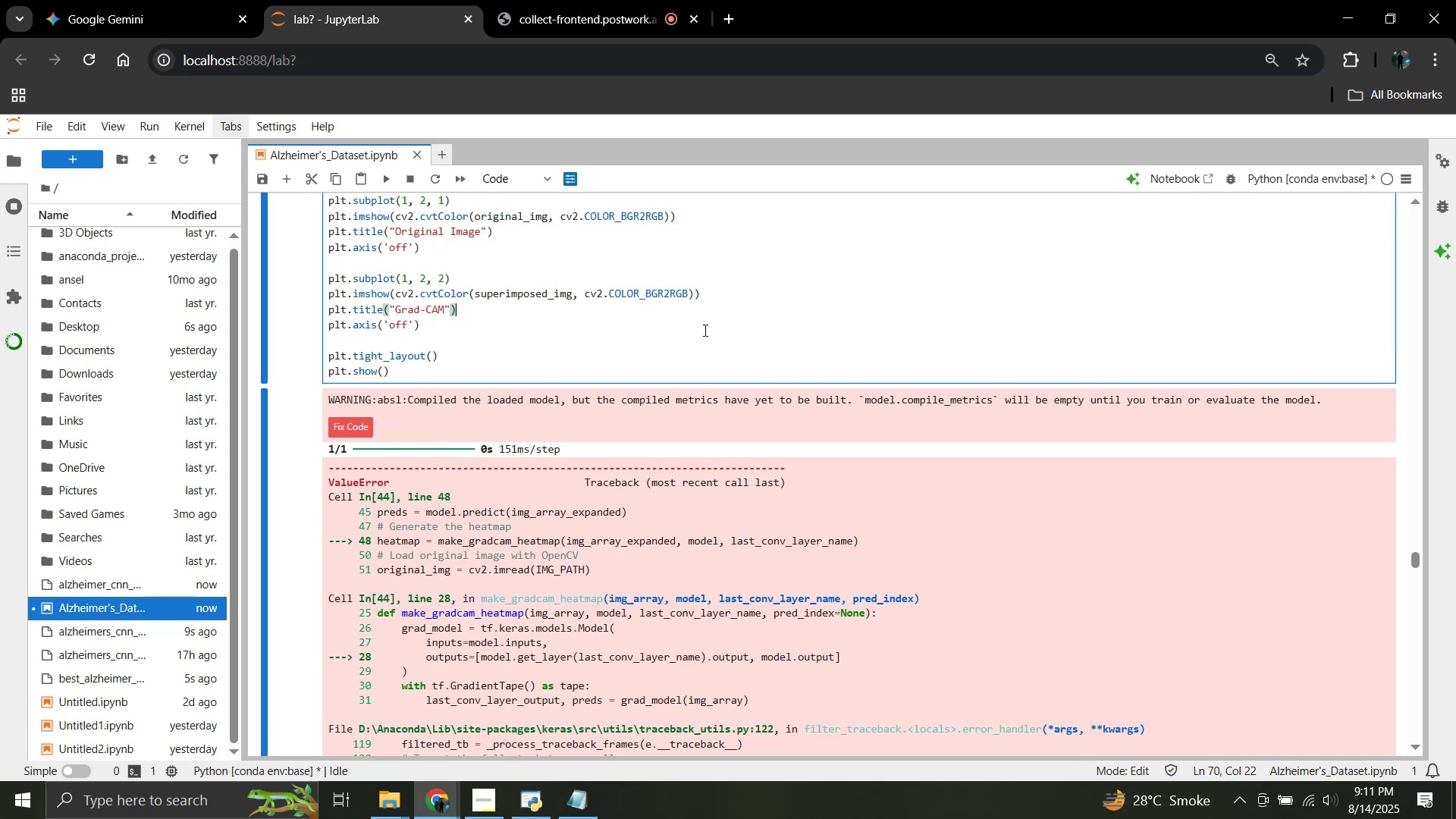 
scroll: coordinate [539, 452], scroll_direction: up, amount: 27.0
 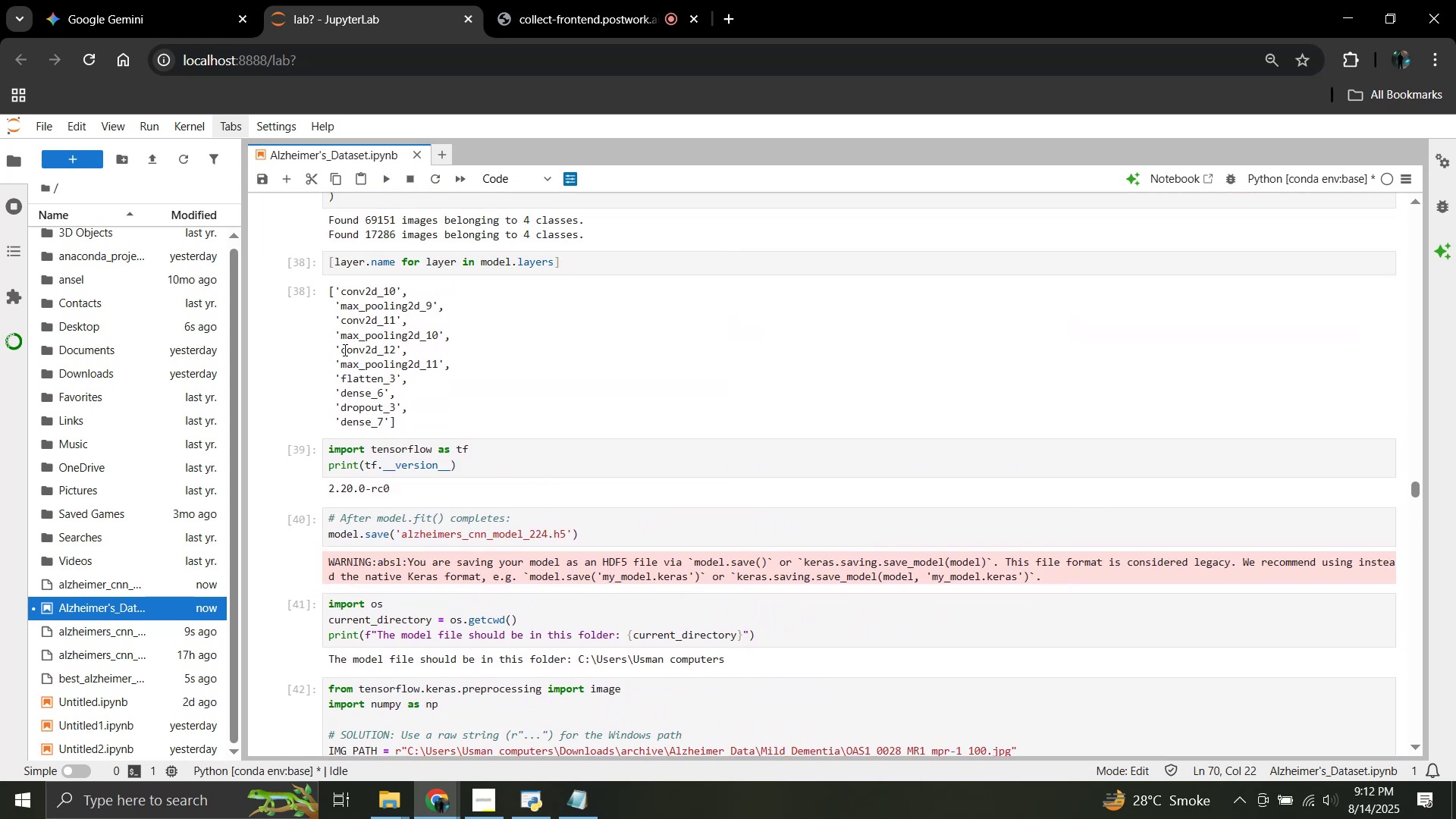 
left_click_drag(start_coordinate=[339, 352], to_coordinate=[393, 350])
 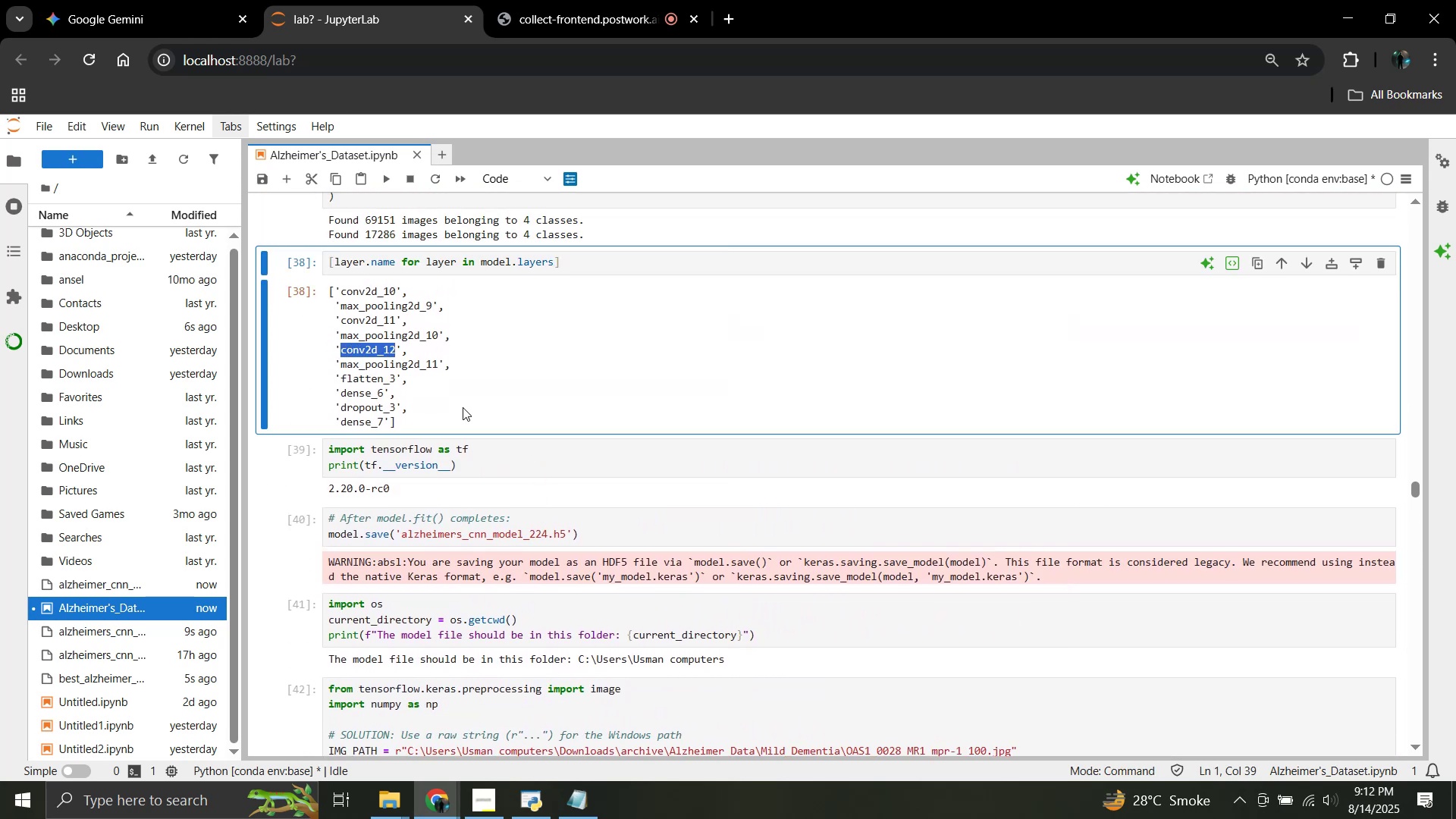 
key(Control+C)
 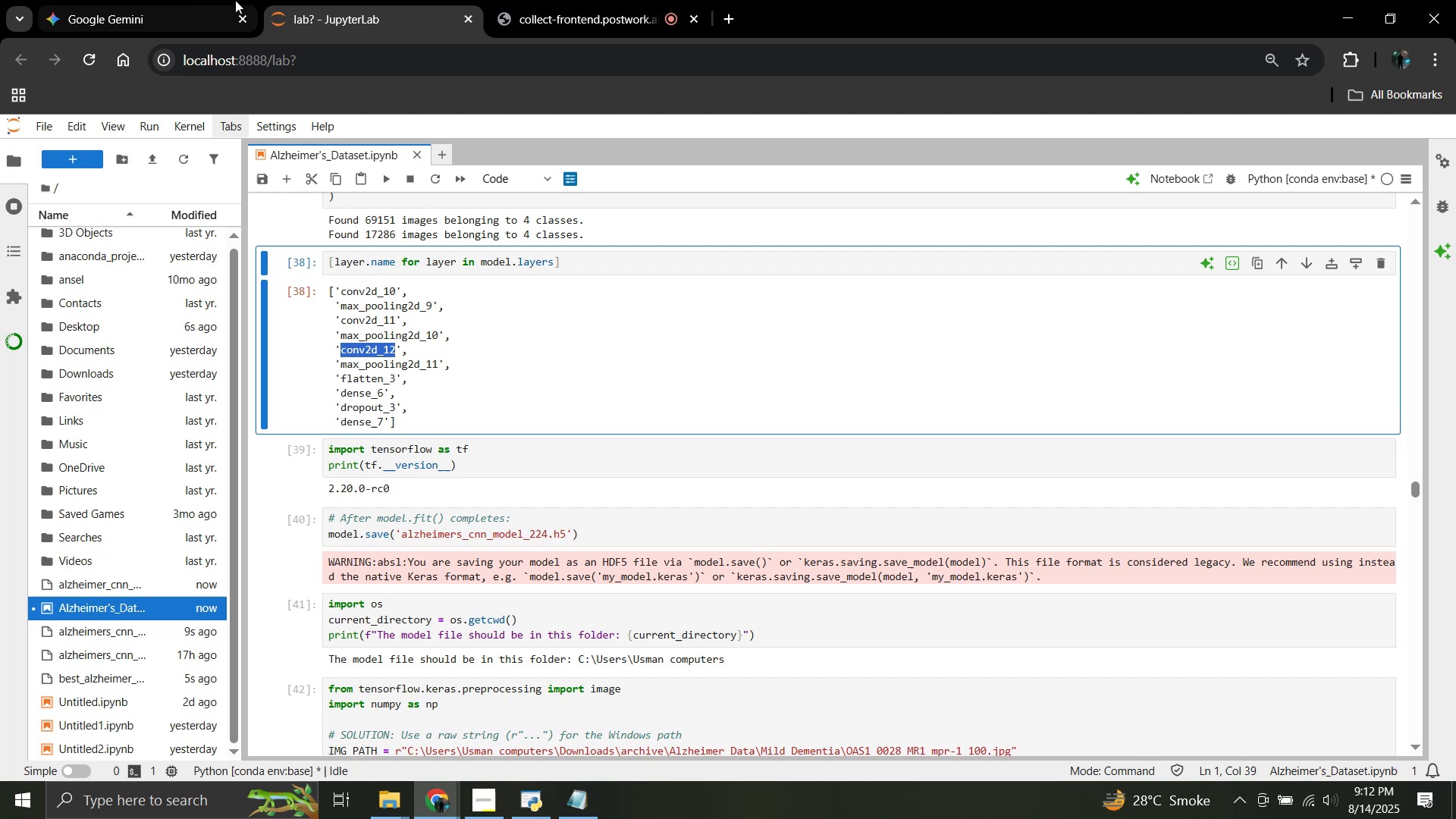 
left_click([159, 0])
 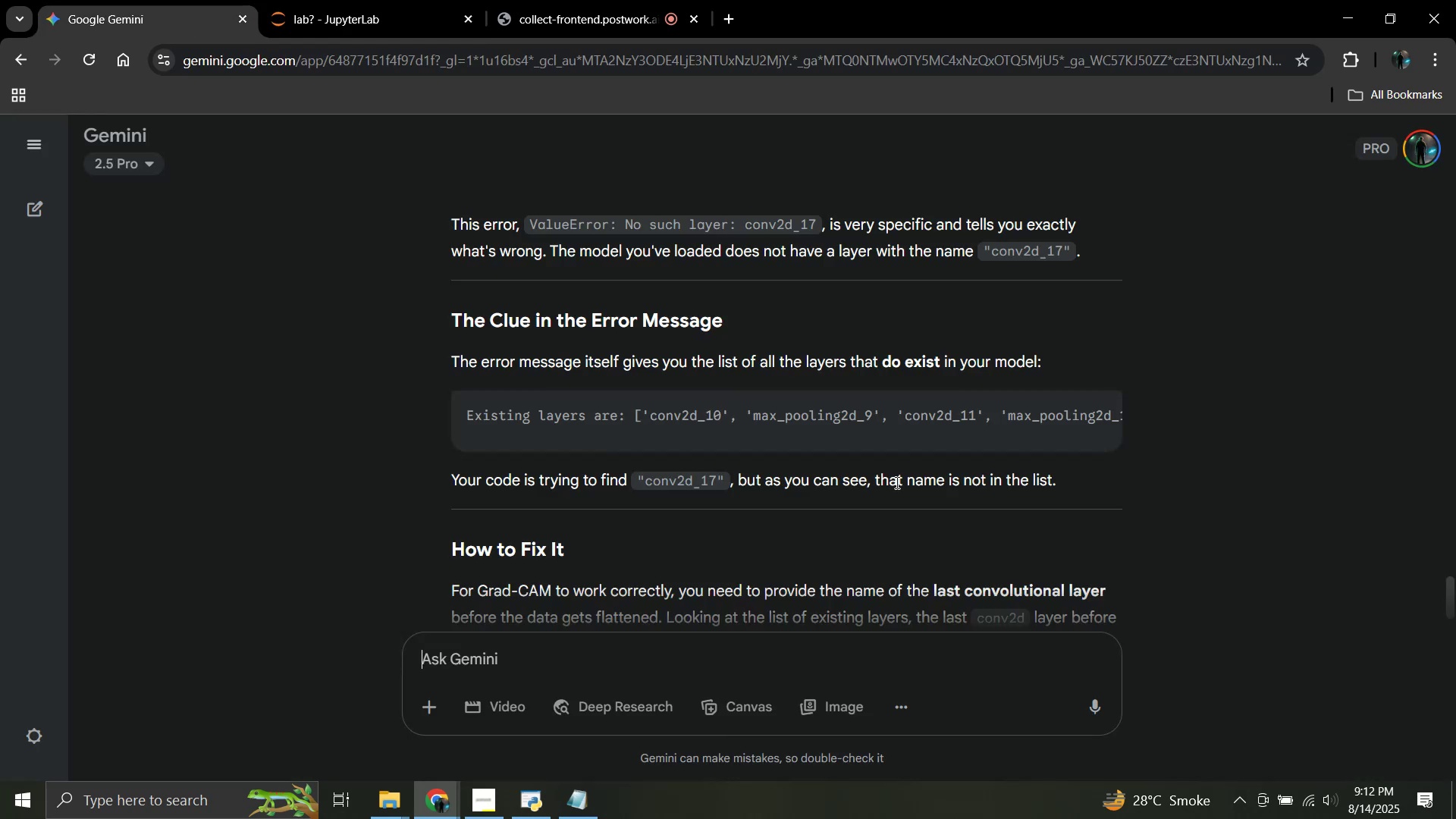 
scroll: coordinate [896, 482], scroll_direction: down, amount: 2.0
 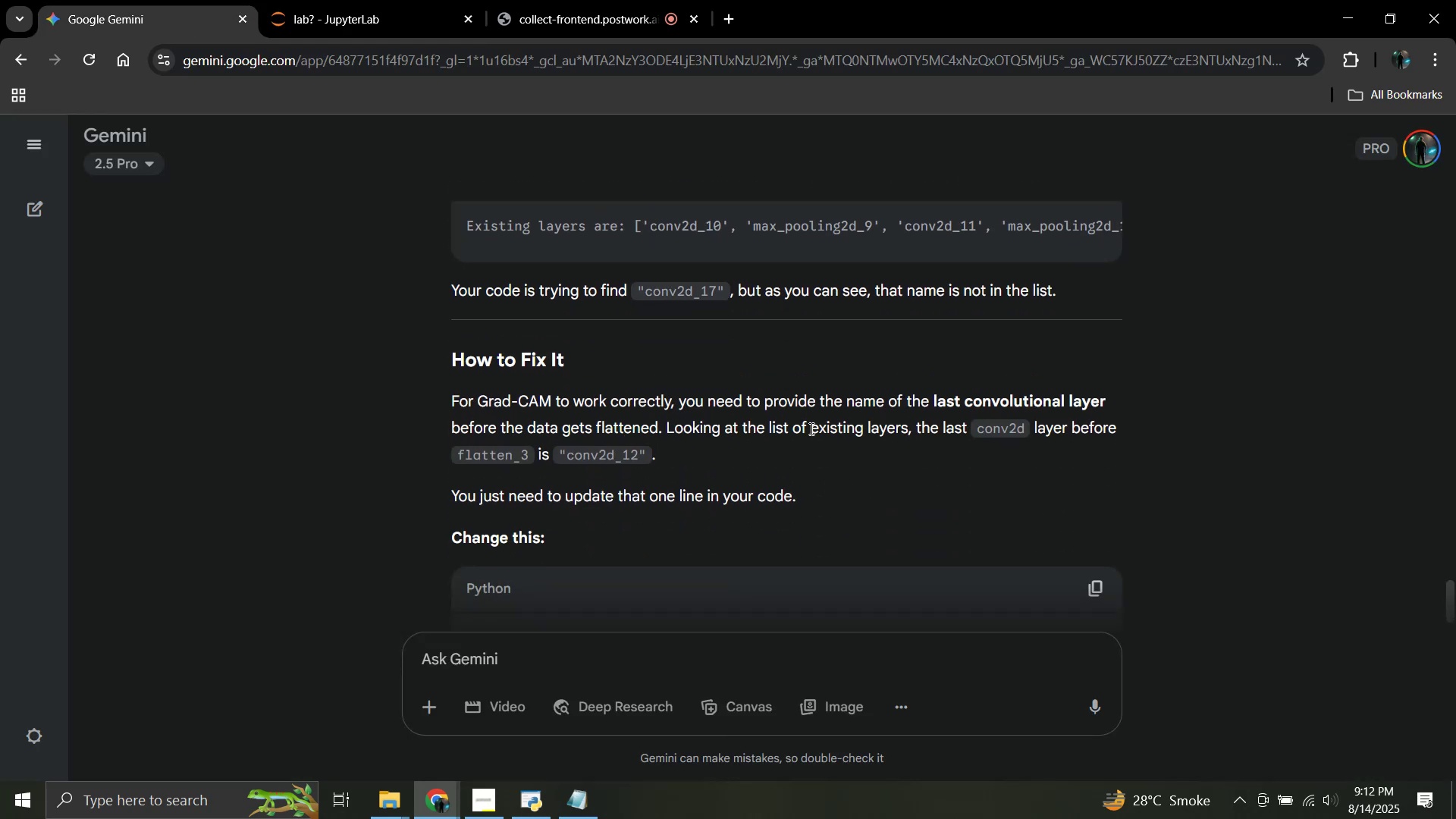 
wait(6.74)
 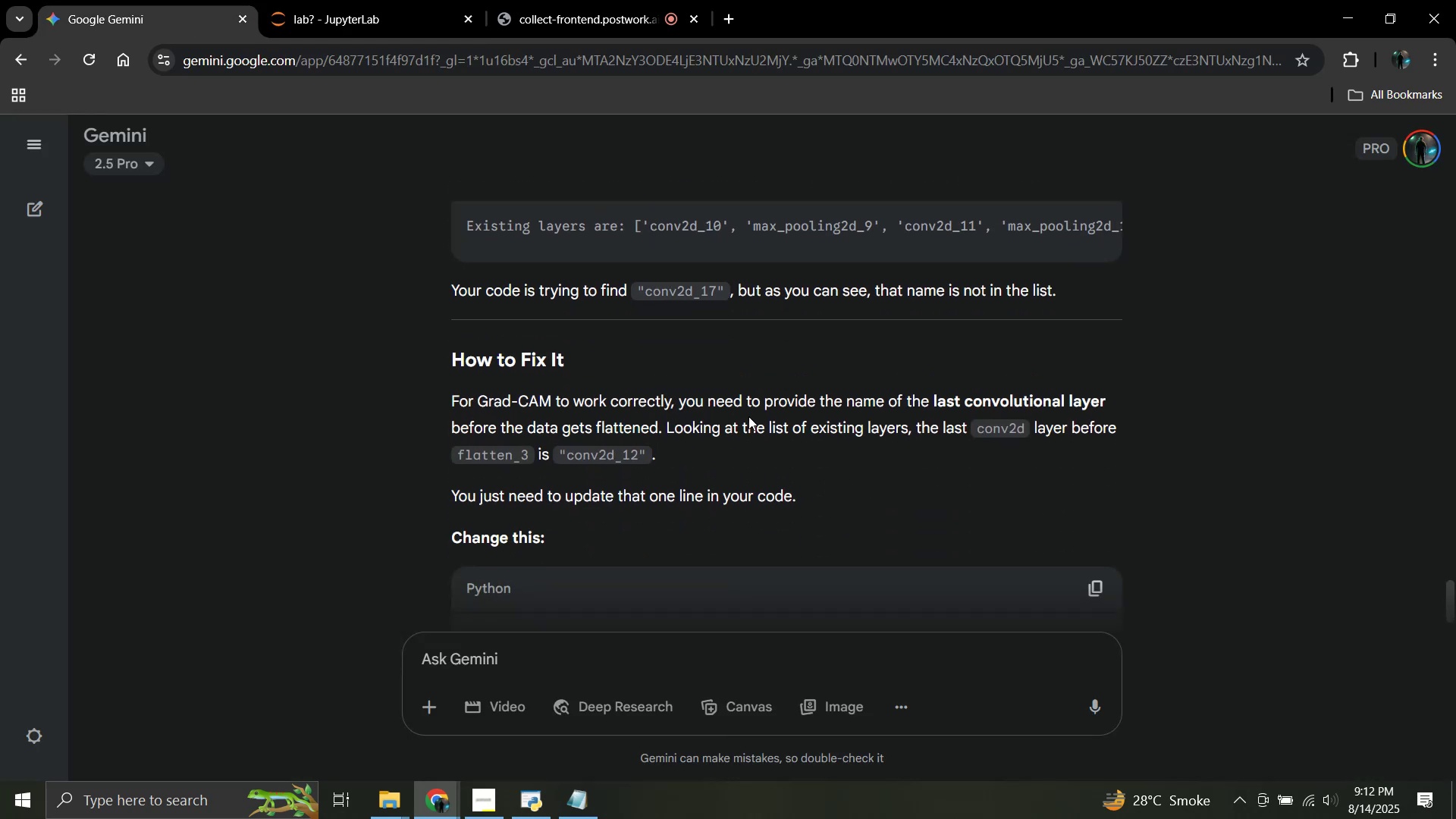 
scroll: coordinate [644, 372], scroll_direction: down, amount: 3.0
 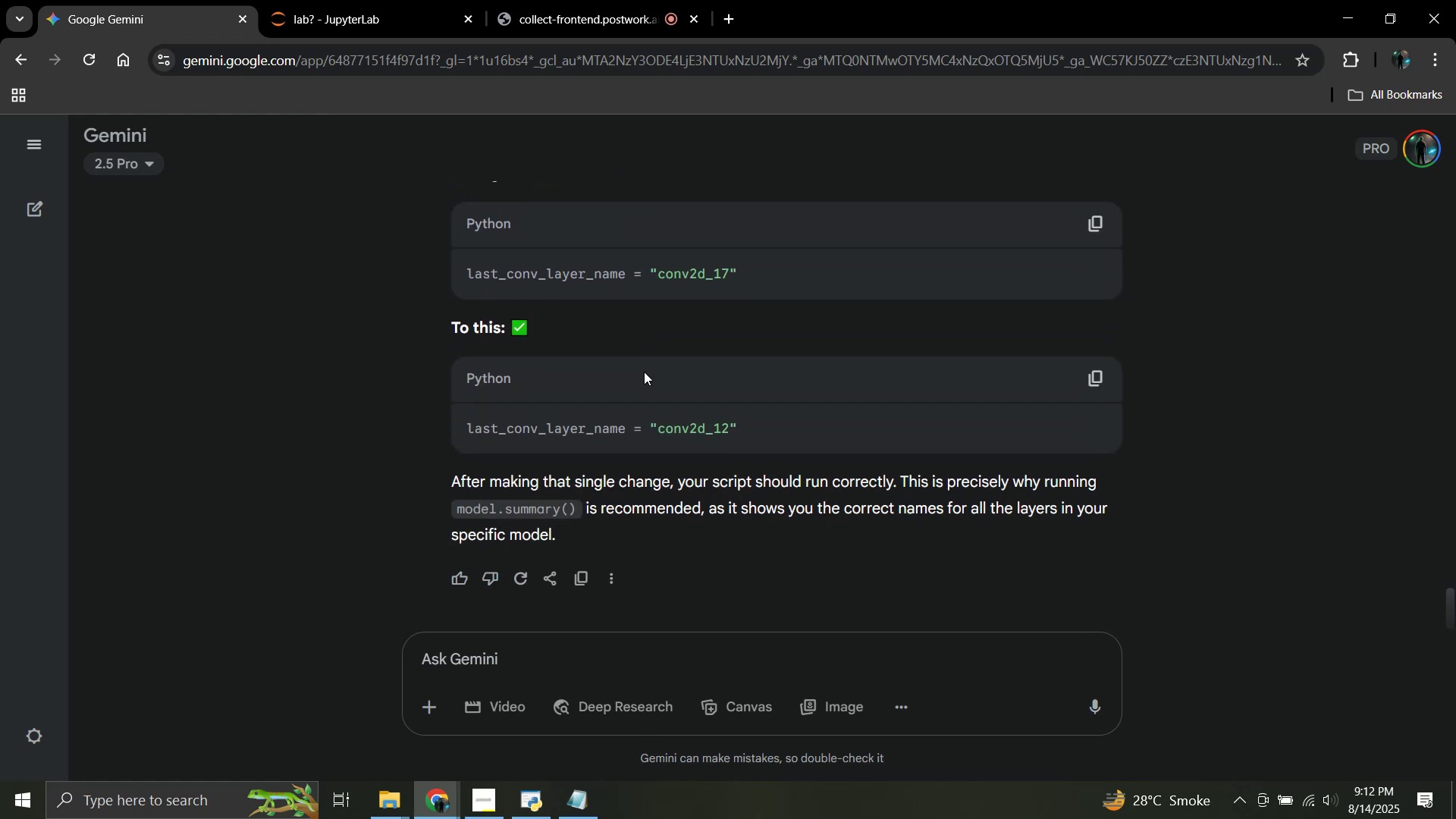 
scroll: coordinate [644, 372], scroll_direction: up, amount: 1.0
 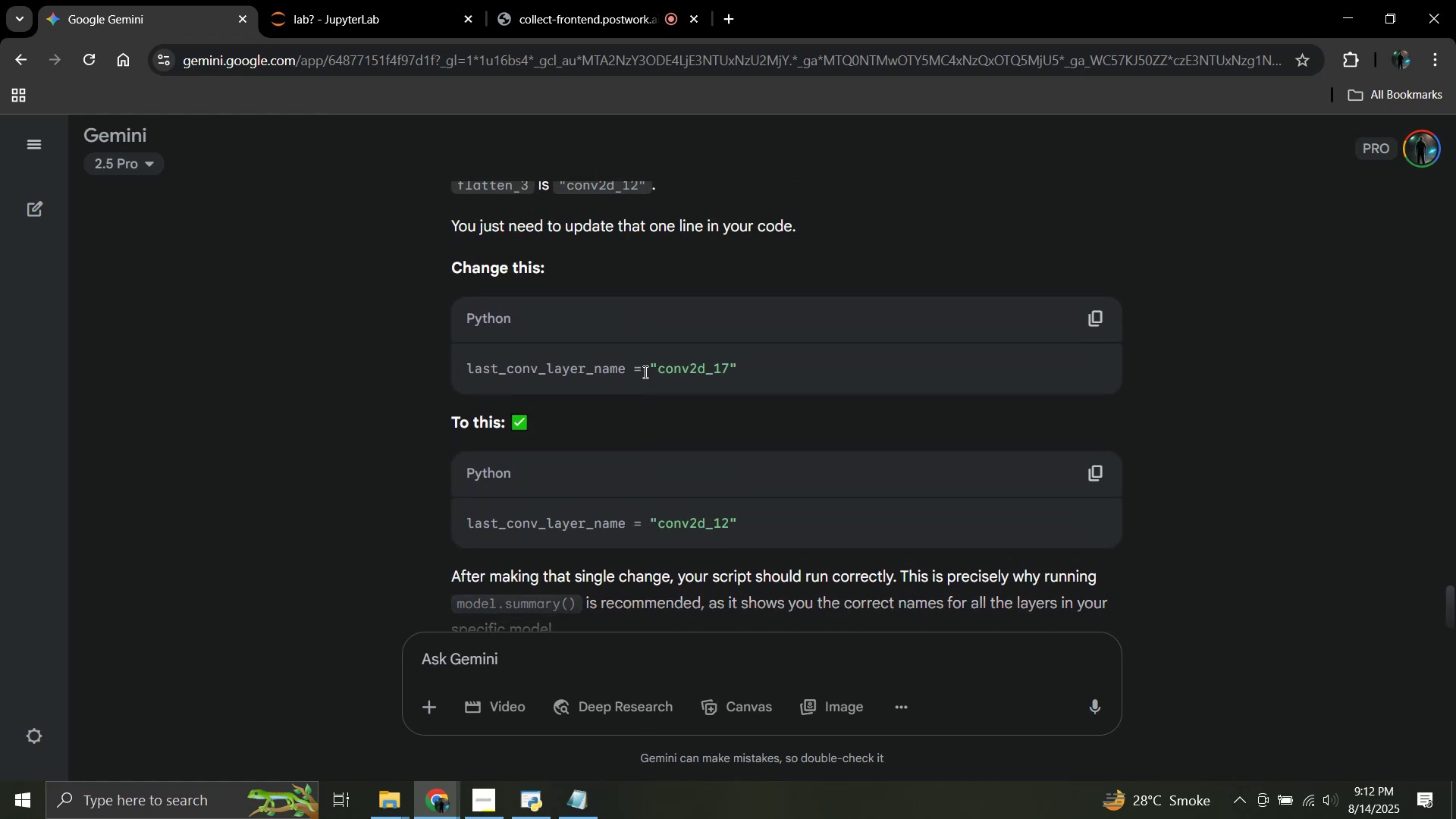 
scroll: coordinate [644, 372], scroll_direction: down, amount: 2.0
 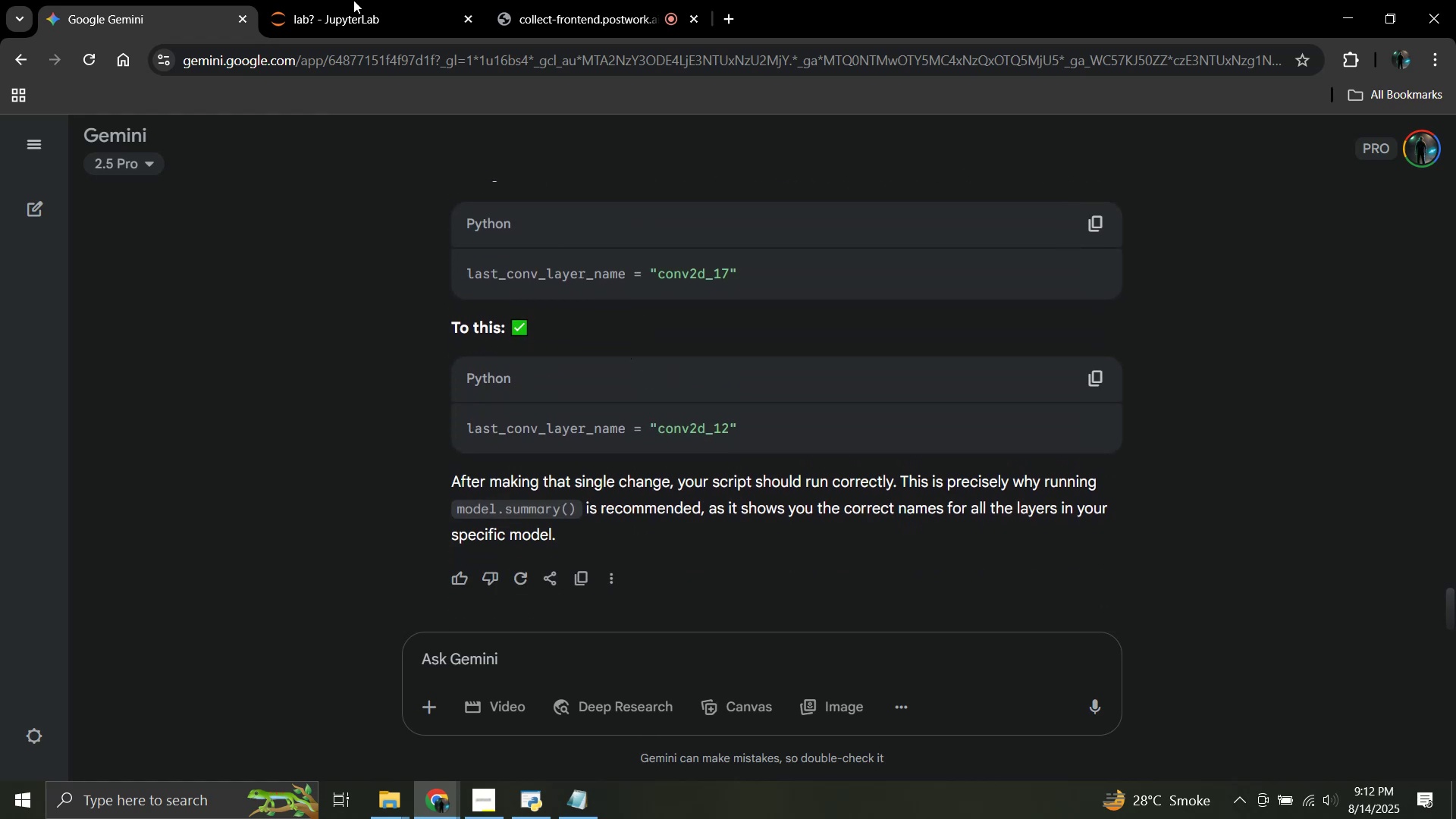 
left_click([326, 0])
 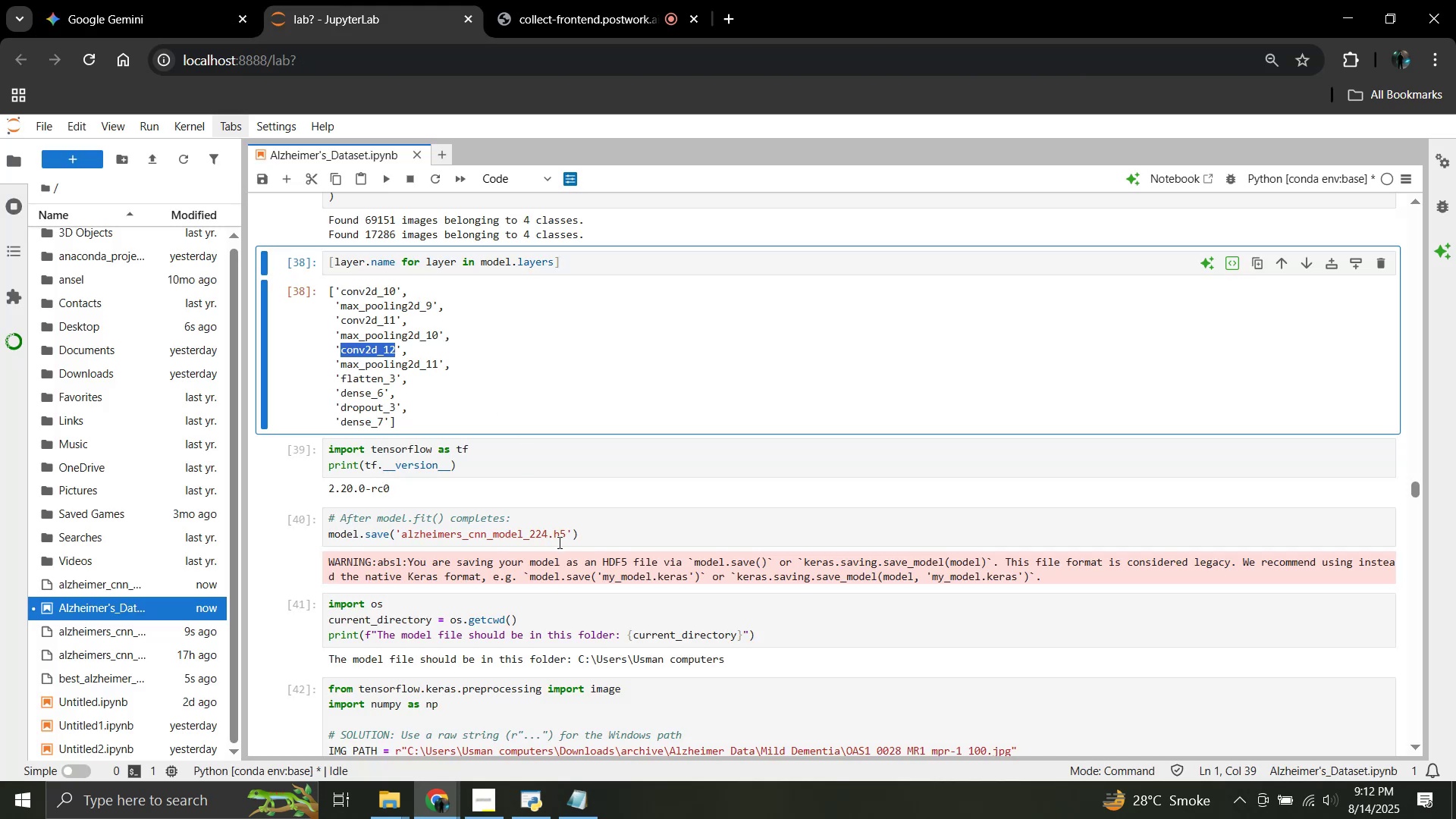 
scroll: coordinate [558, 542], scroll_direction: down, amount: 28.0
 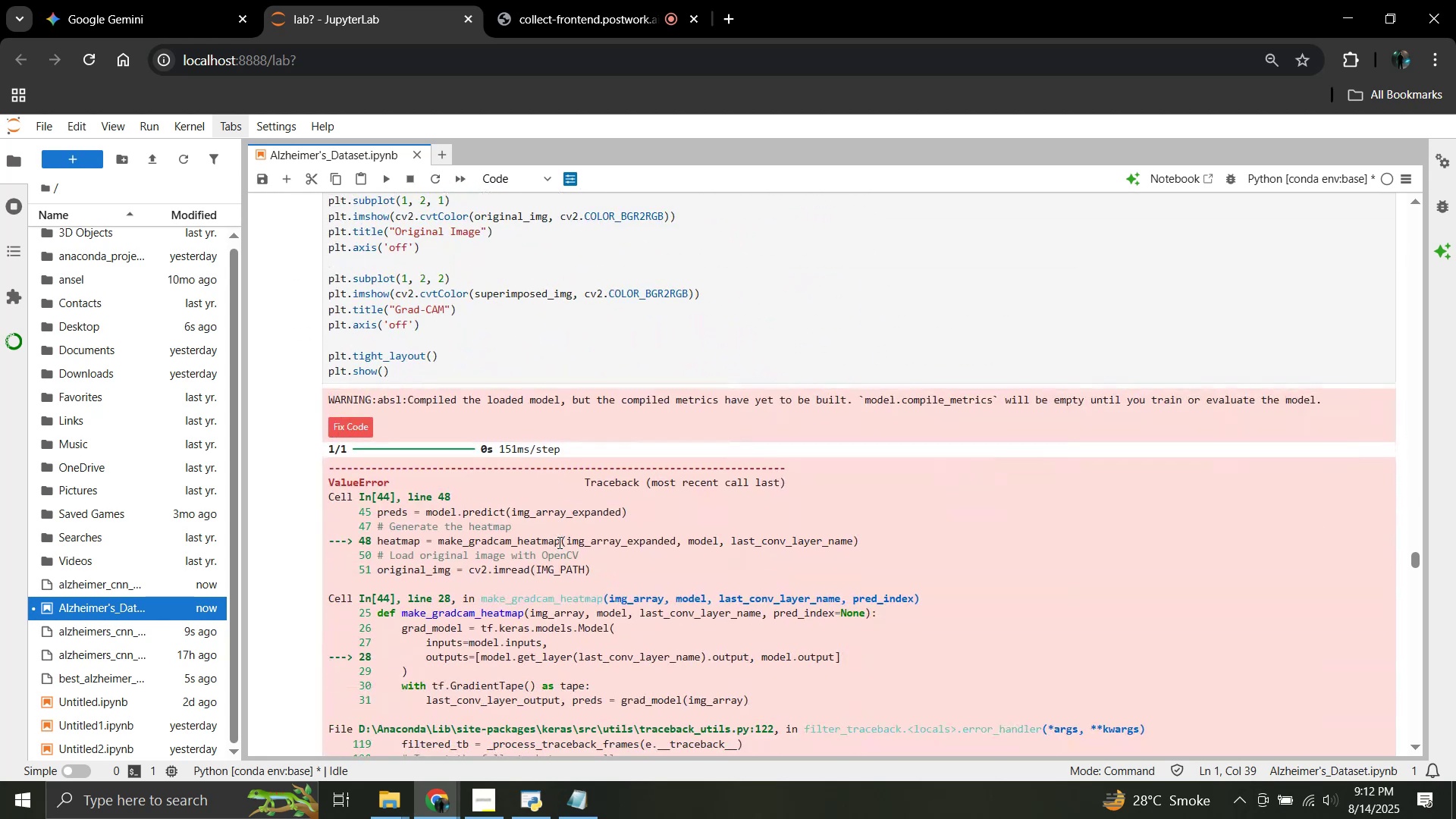 
scroll: coordinate [558, 542], scroll_direction: up, amount: 10.0
 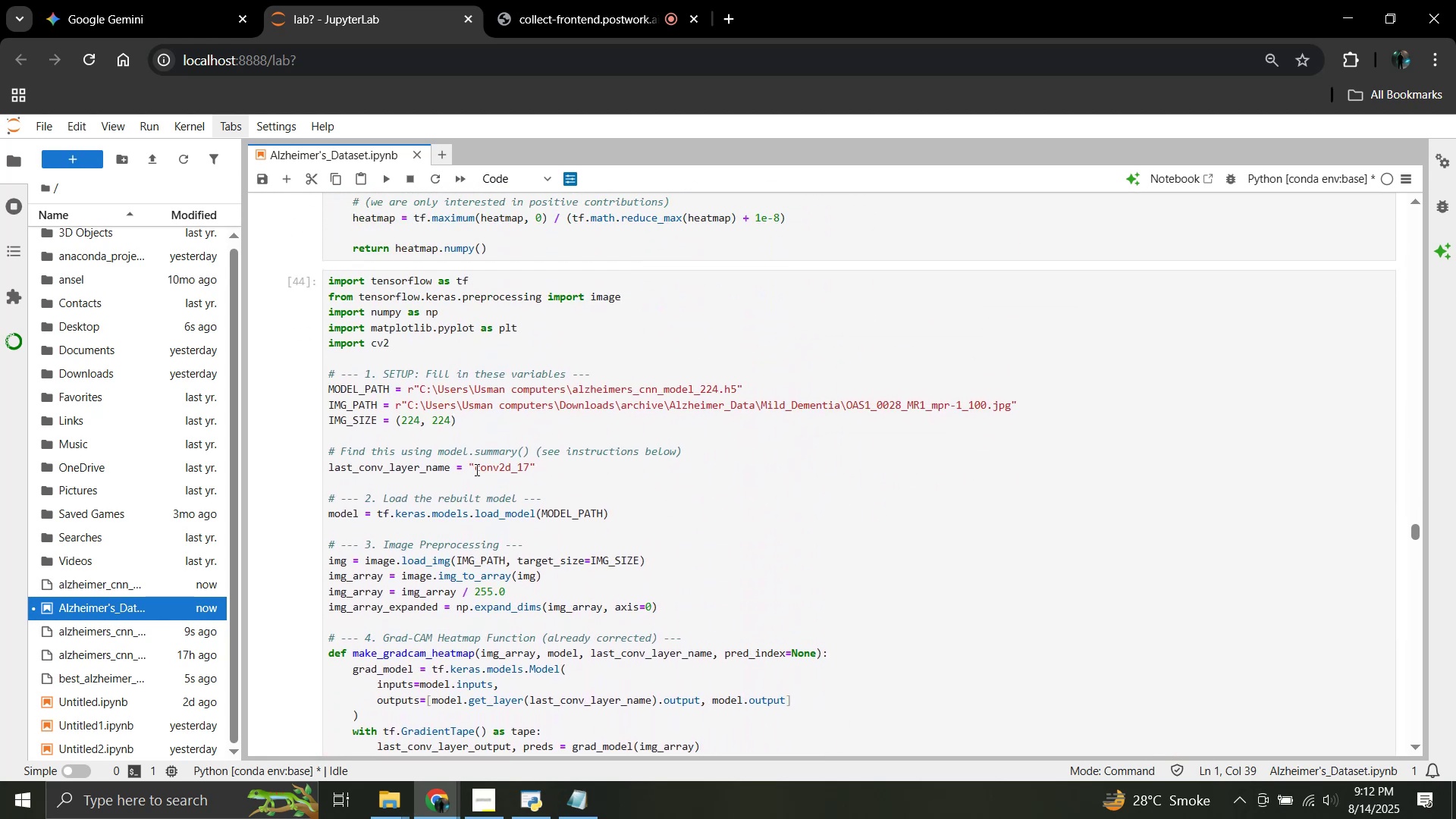 
left_click_drag(start_coordinate=[474, 469], to_coordinate=[531, 475])
 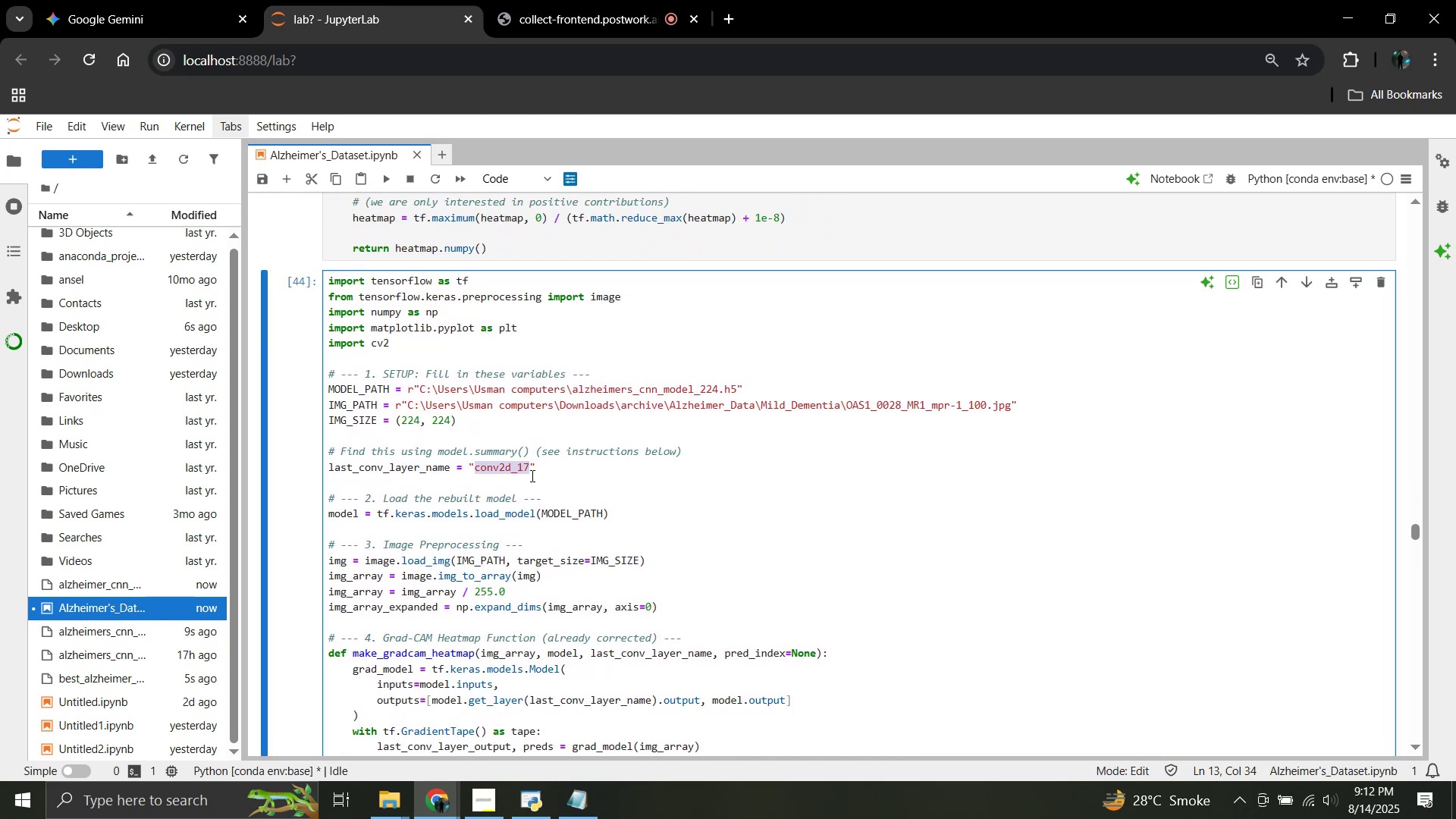 
key(Control+V)
 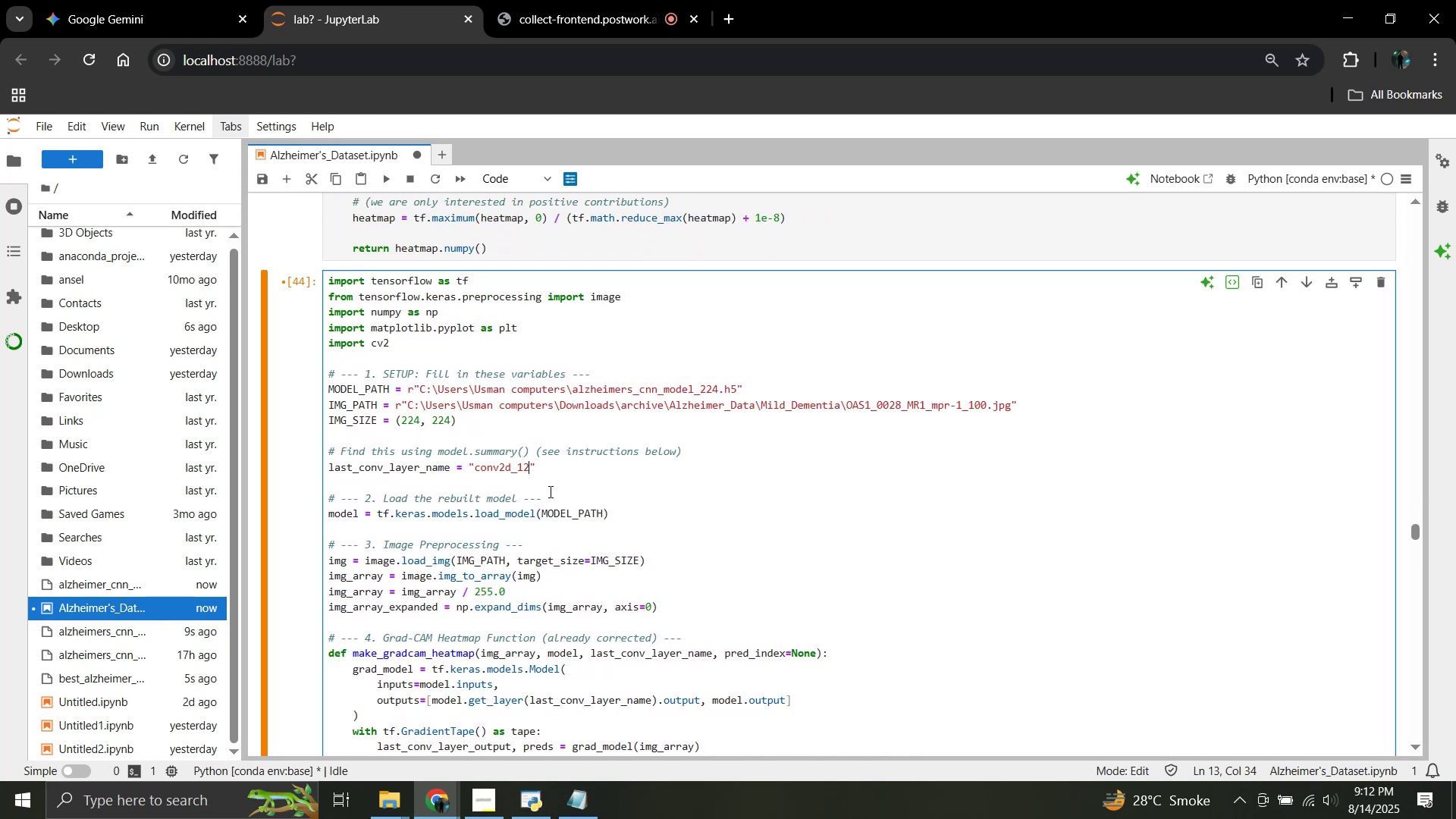 
scroll: coordinate [549, 491], scroll_direction: down, amount: 7.0
 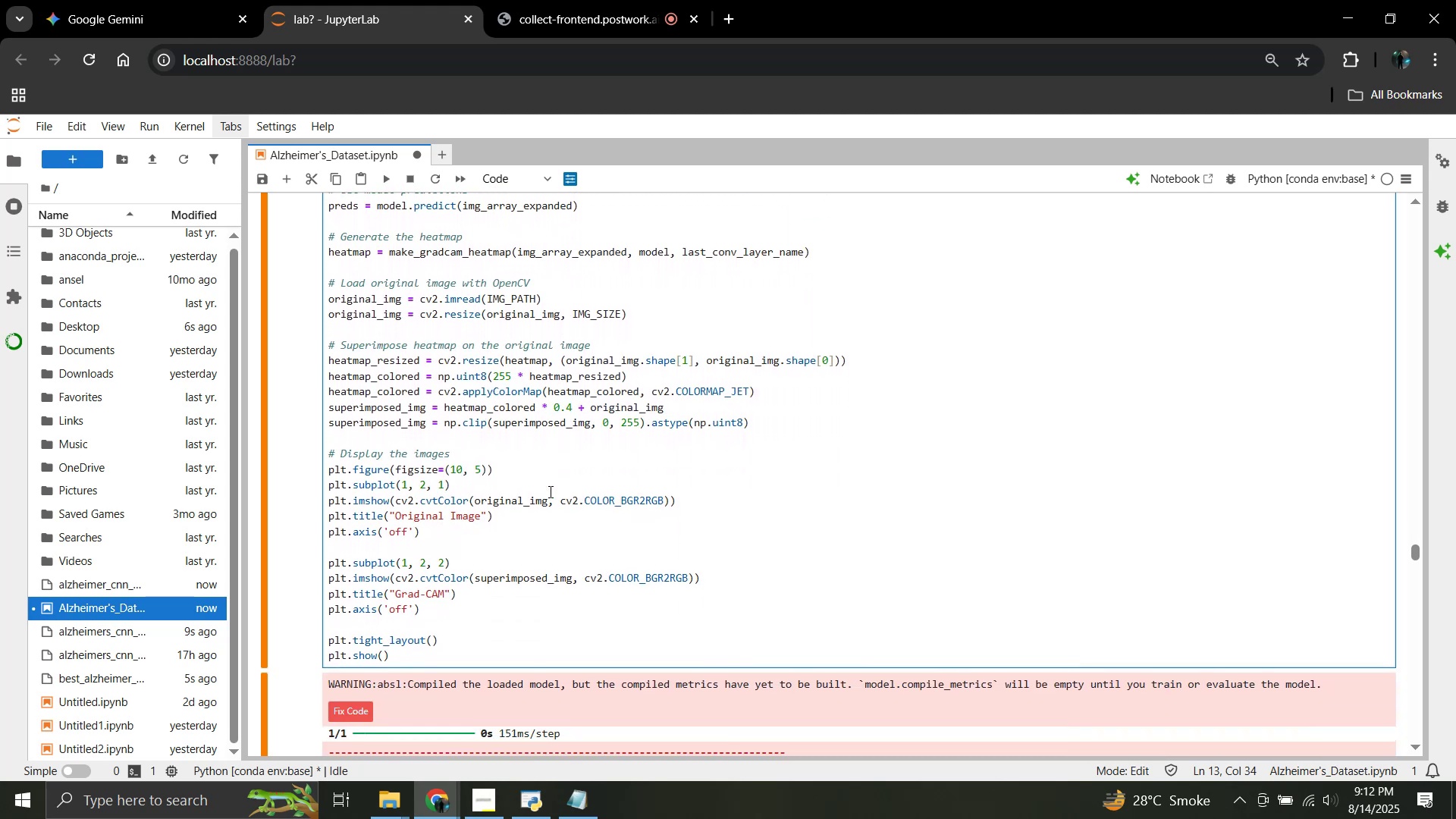 
scroll: coordinate [549, 491], scroll_direction: up, amount: 3.0
 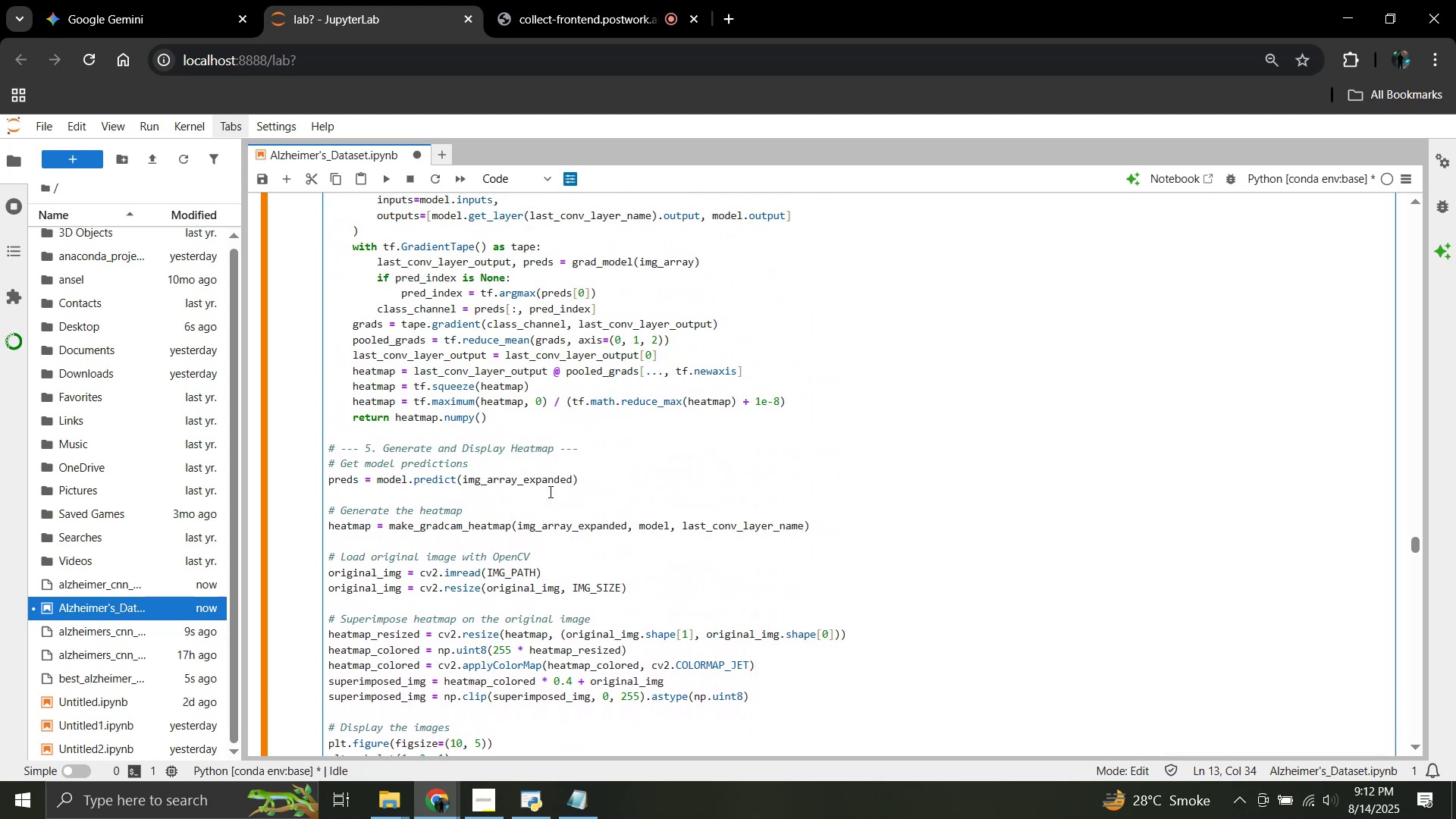 
key(Control+F)
 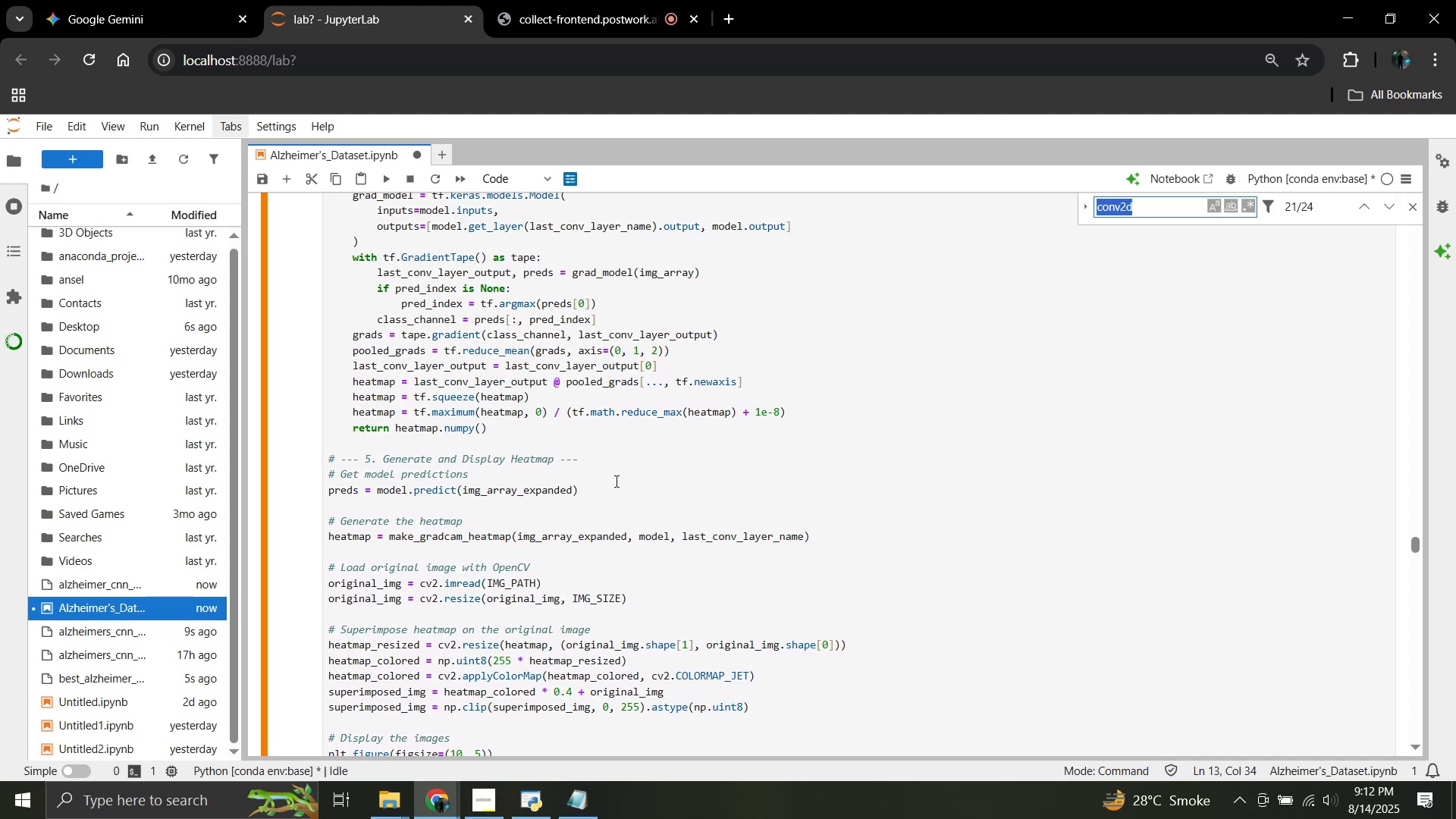 
scroll: coordinate [706, 454], scroll_direction: up, amount: 5.0
 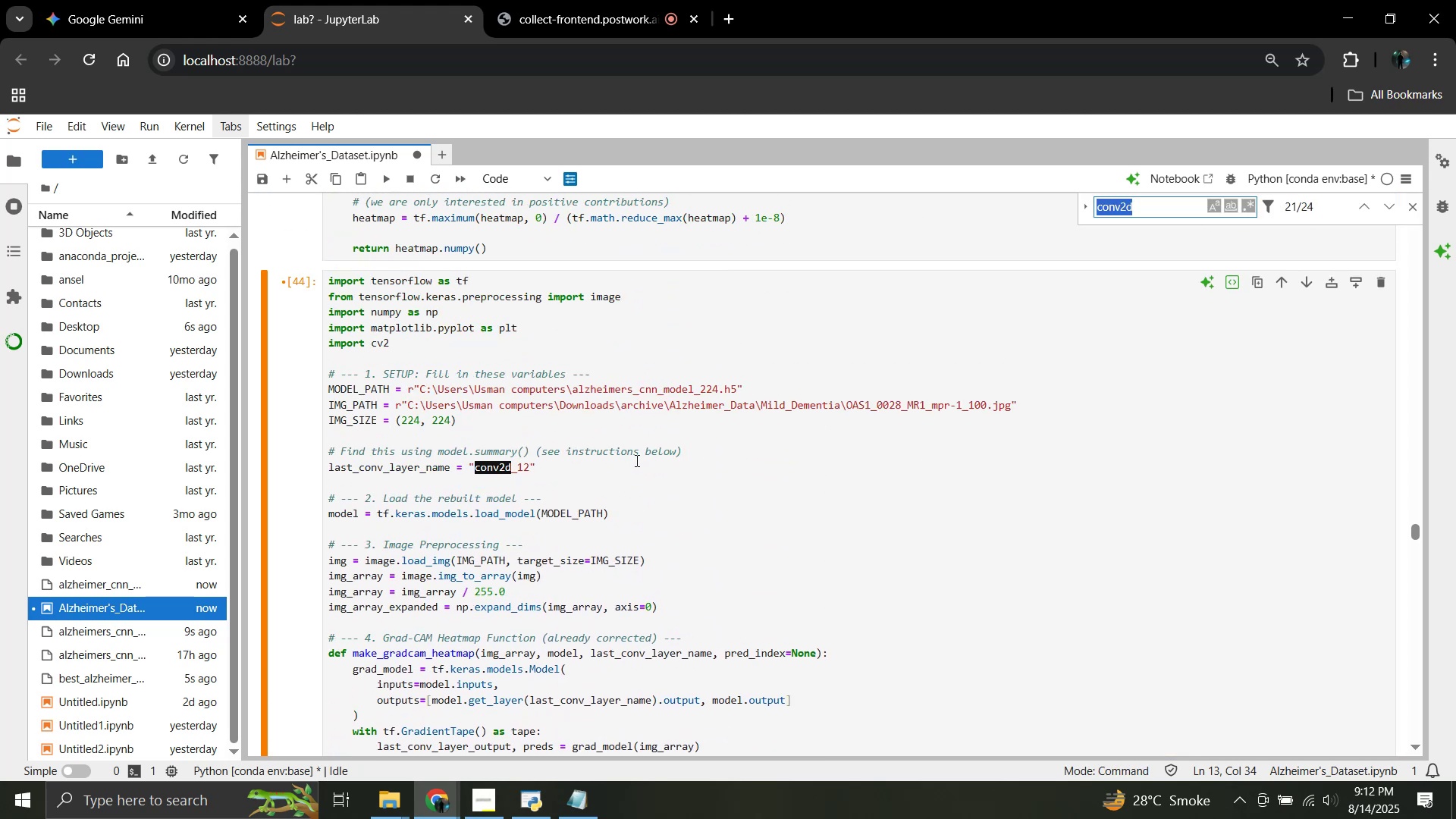 
scroll: coordinate [585, 446], scroll_direction: down, amount: 9.0
 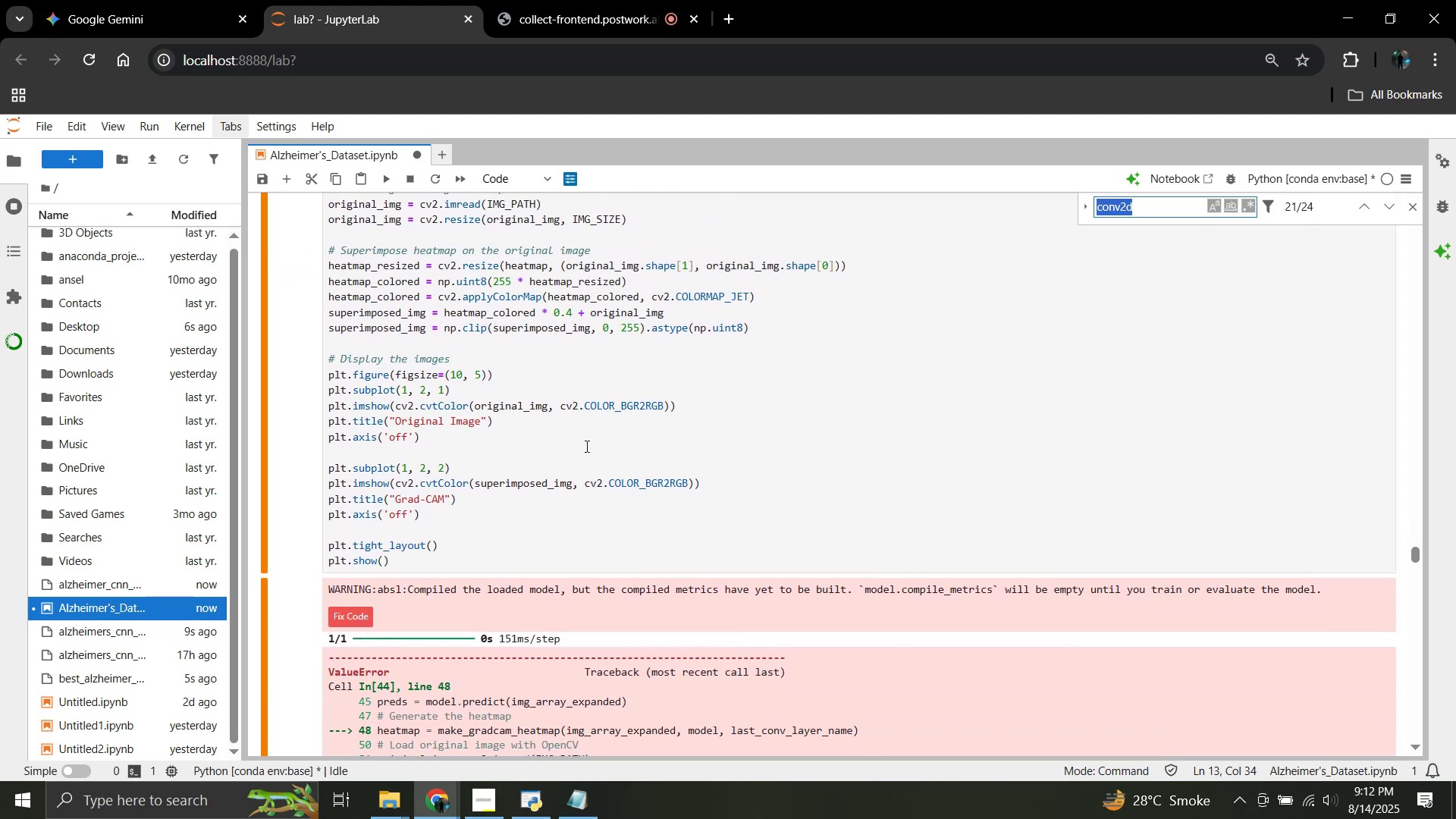 
scroll: coordinate [585, 446], scroll_direction: up, amount: 11.0
 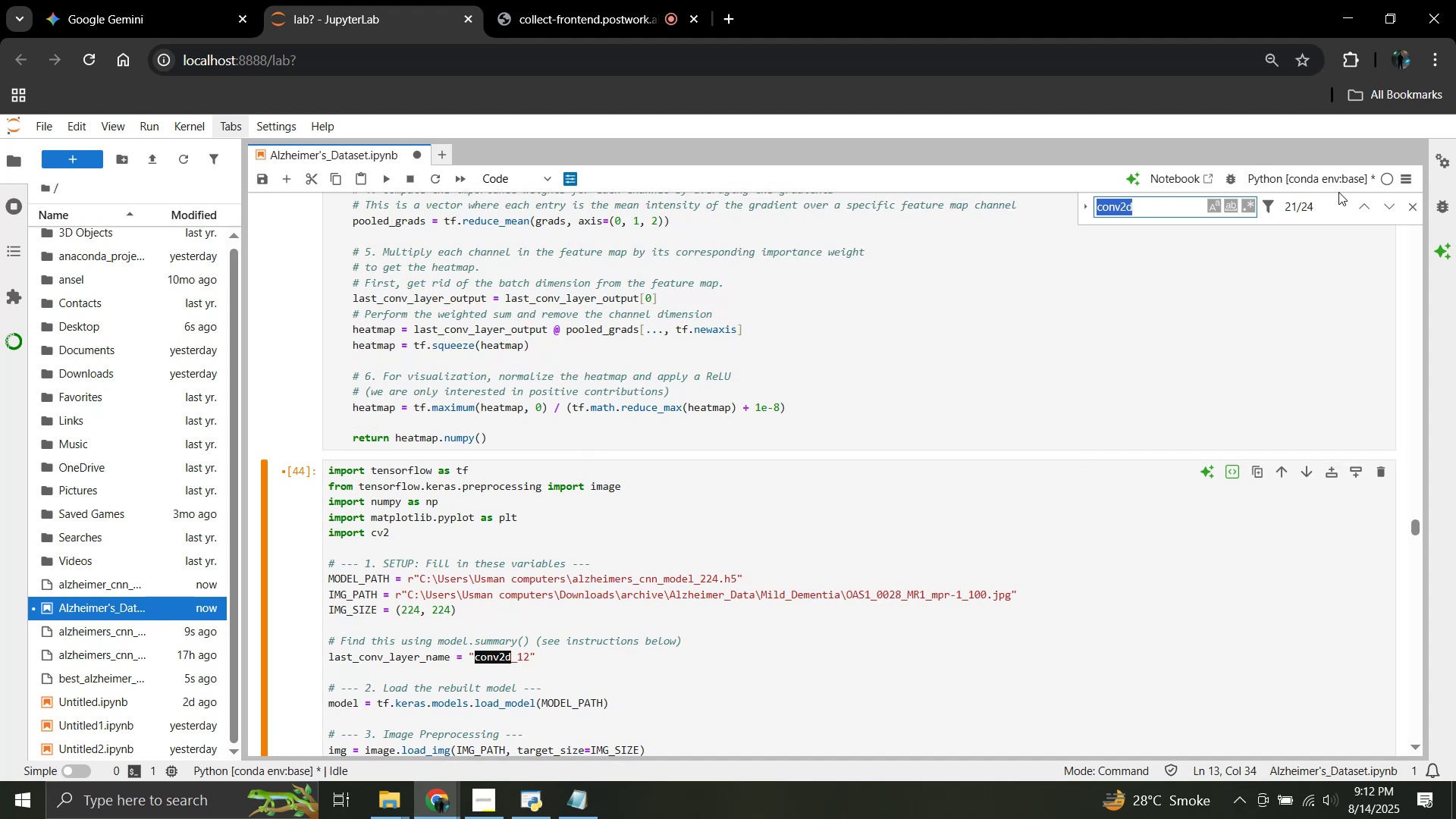 
left_click([1363, 207])
 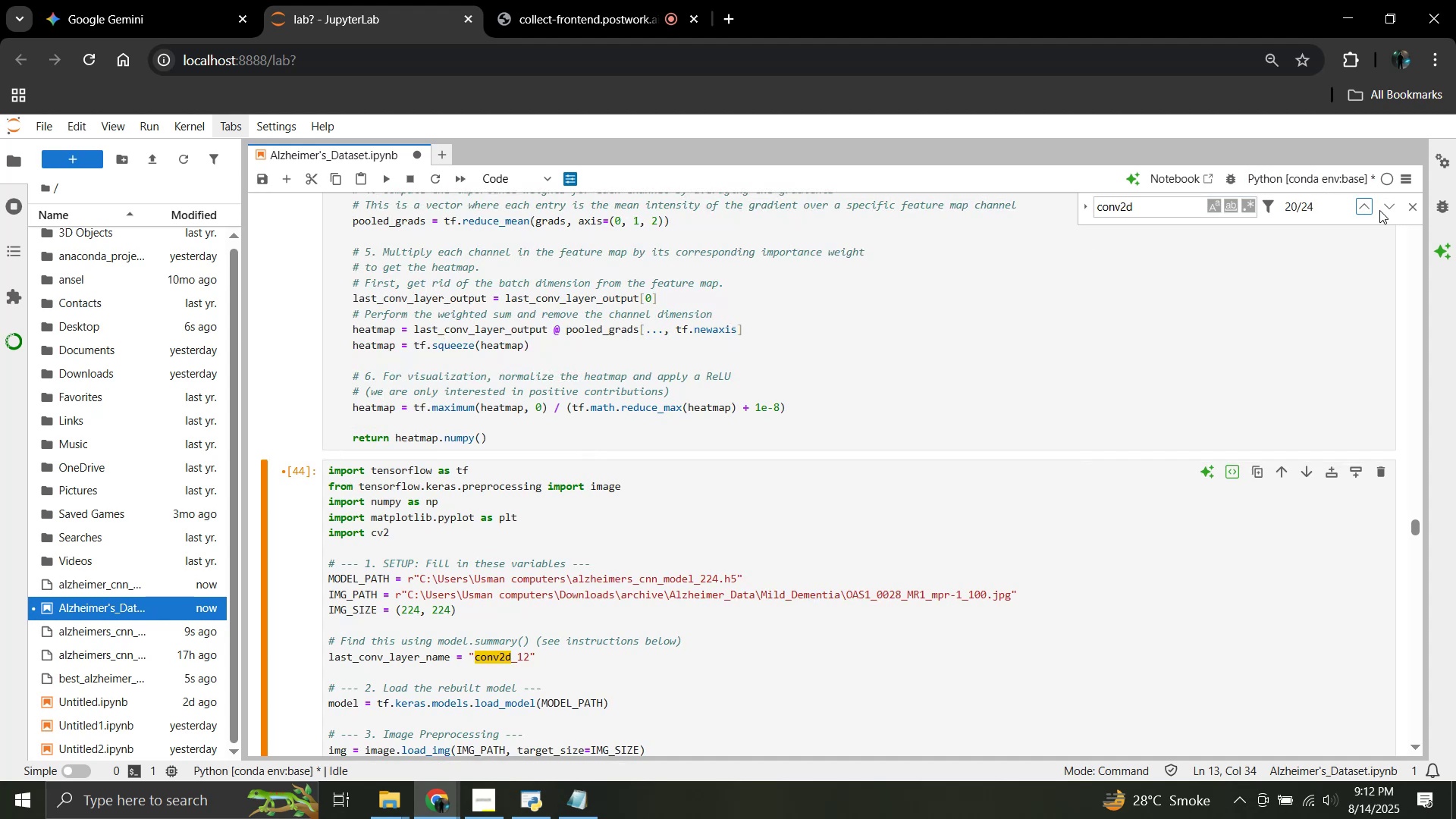 
left_click([1379, 210])
 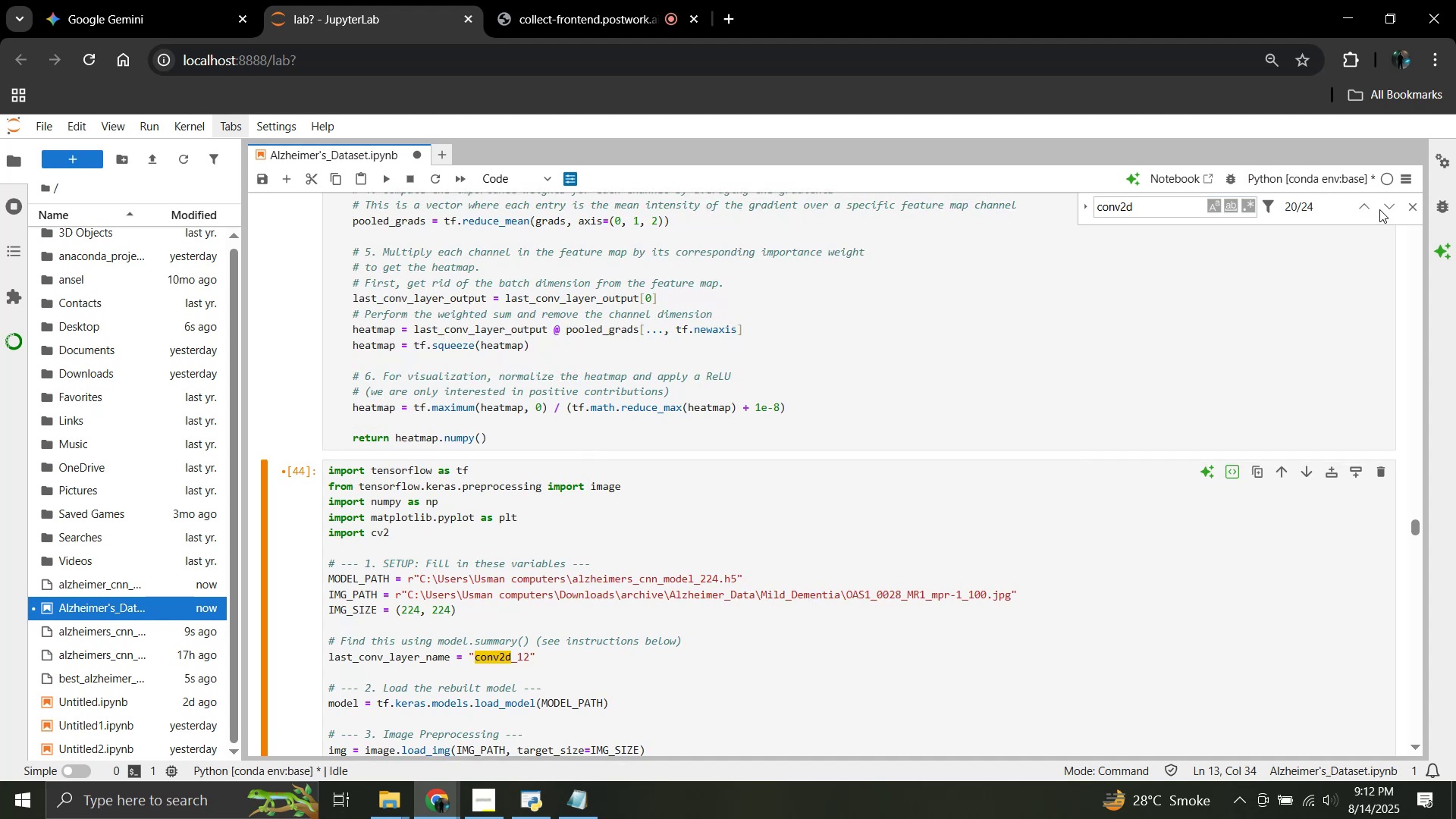 
left_click([1393, 209])
 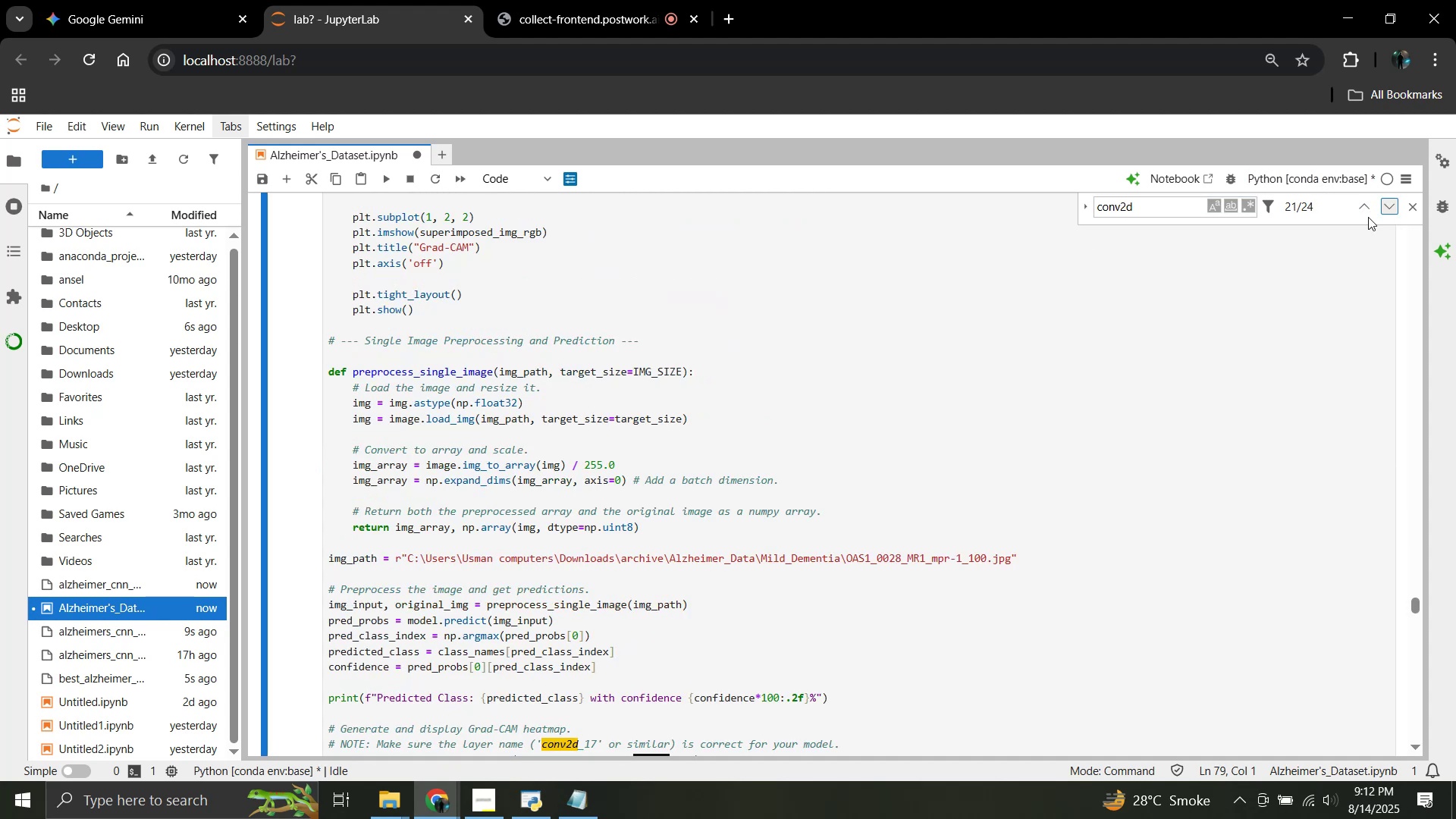 
scroll: coordinate [819, 425], scroll_direction: down, amount: 3.0
 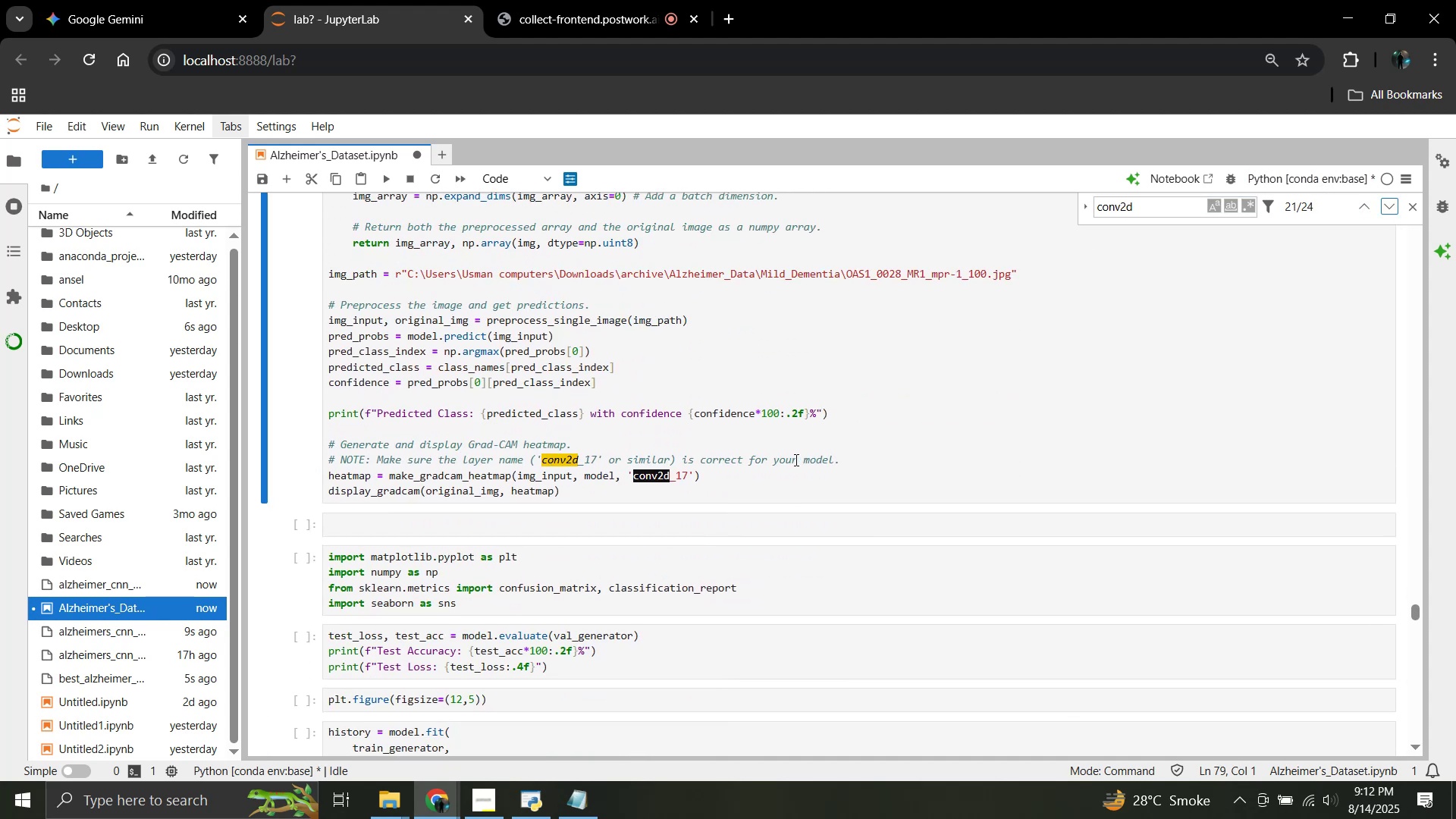 
wait(5.55)
 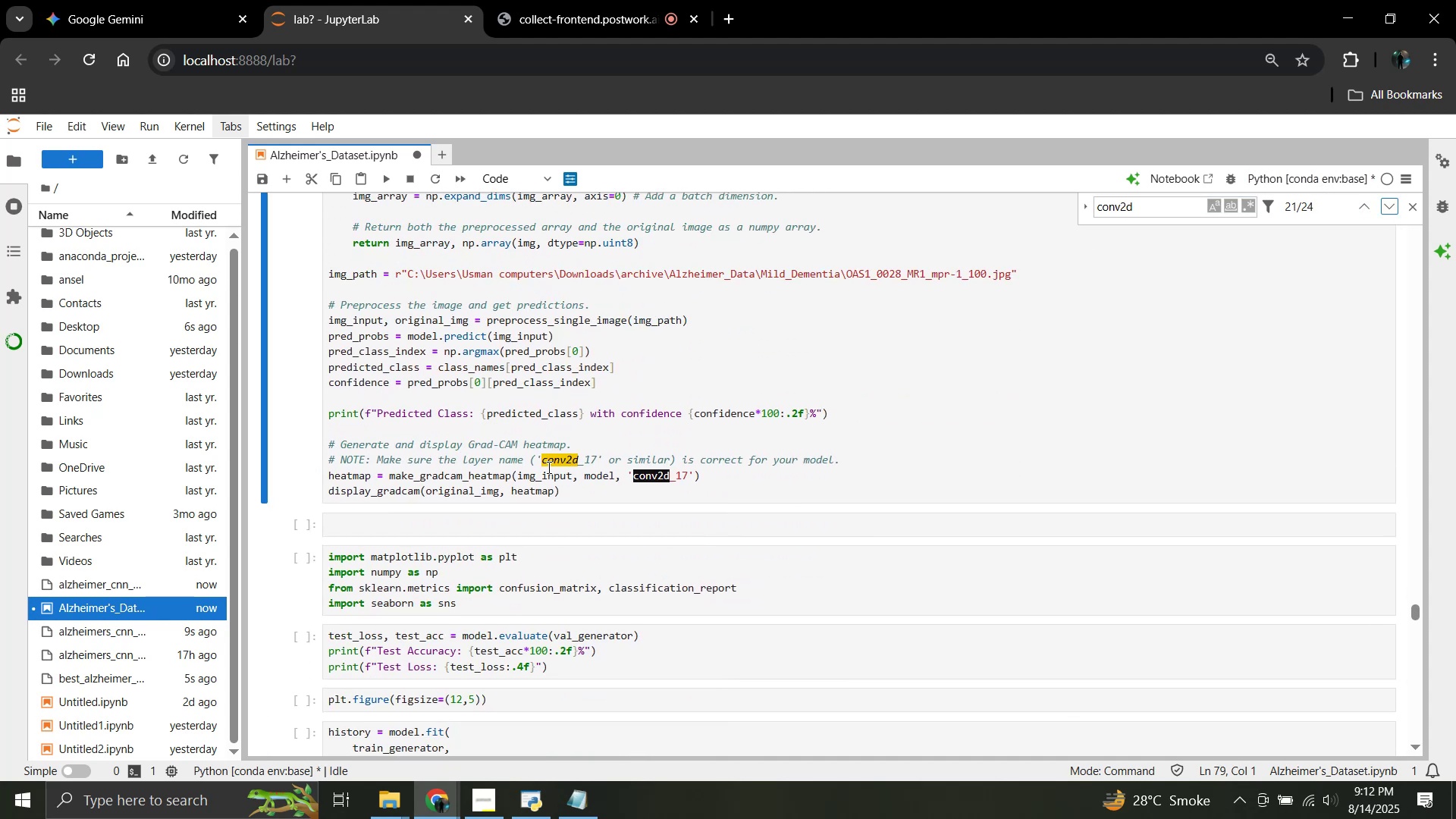 
left_click_drag(start_coordinate=[634, 479], to_coordinate=[689, 480])
 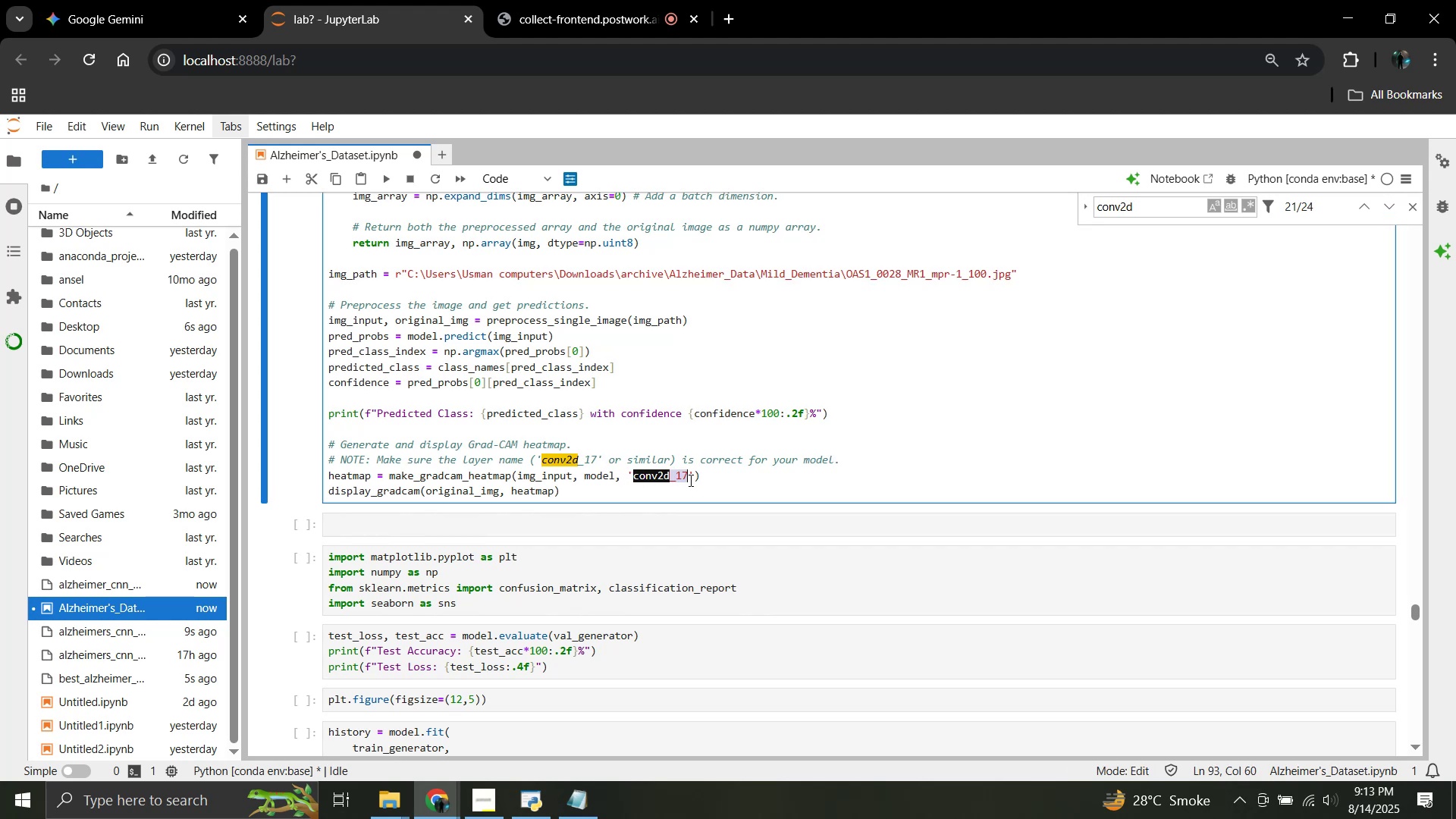 
key(Control+V)
 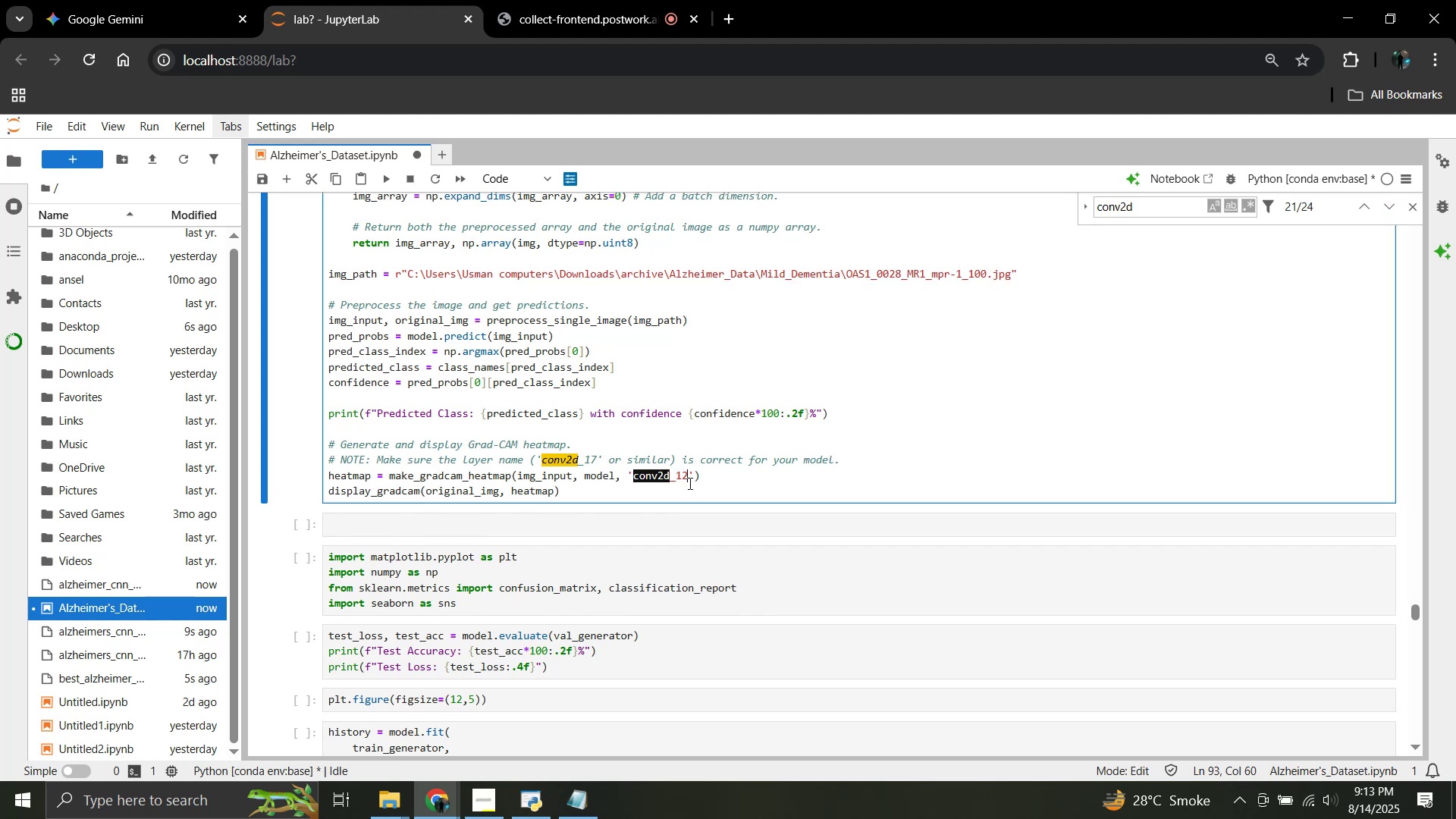 
scroll: coordinate [630, 487], scroll_direction: up, amount: 29.0
 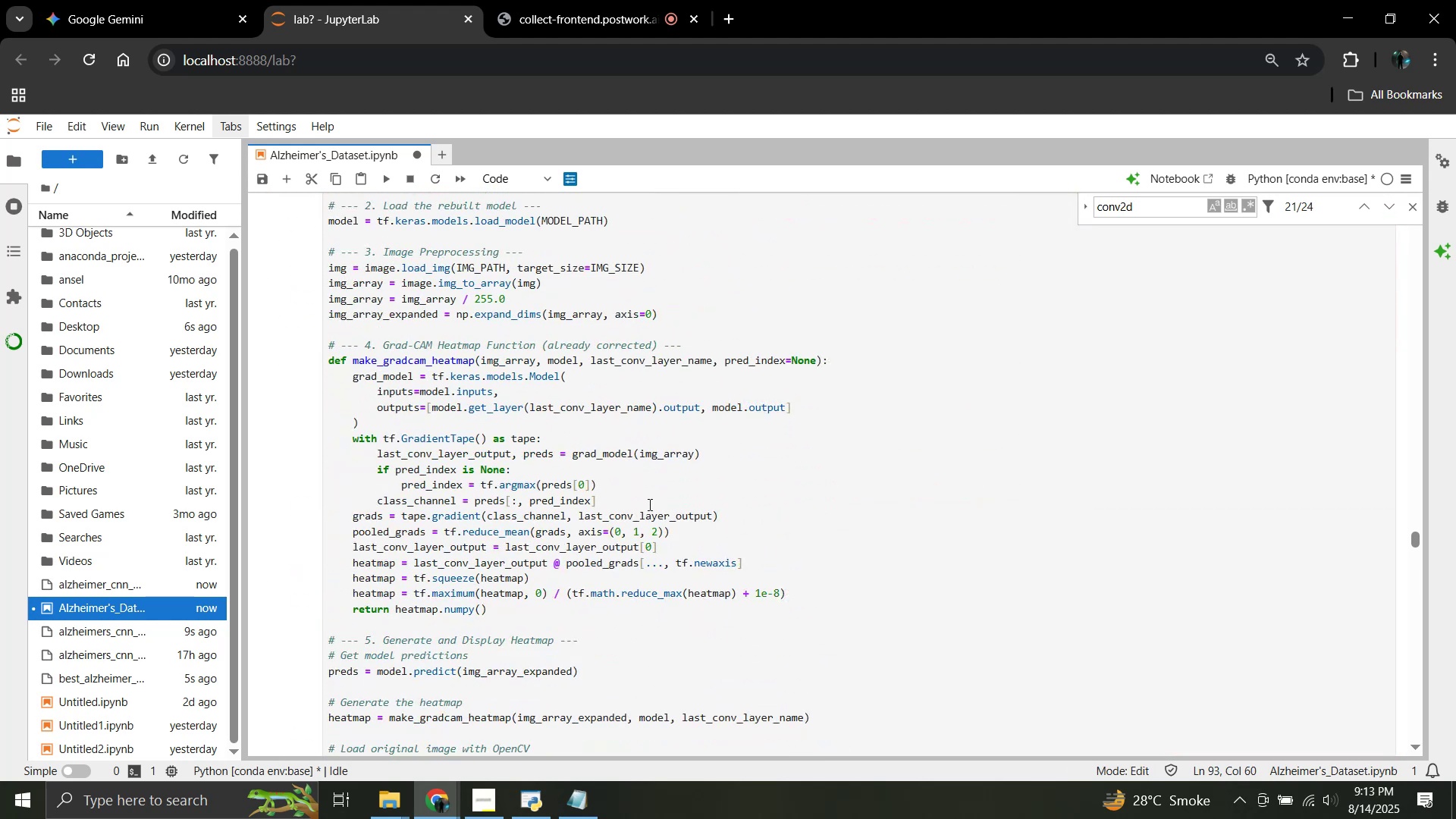 
left_click([648, 504])
 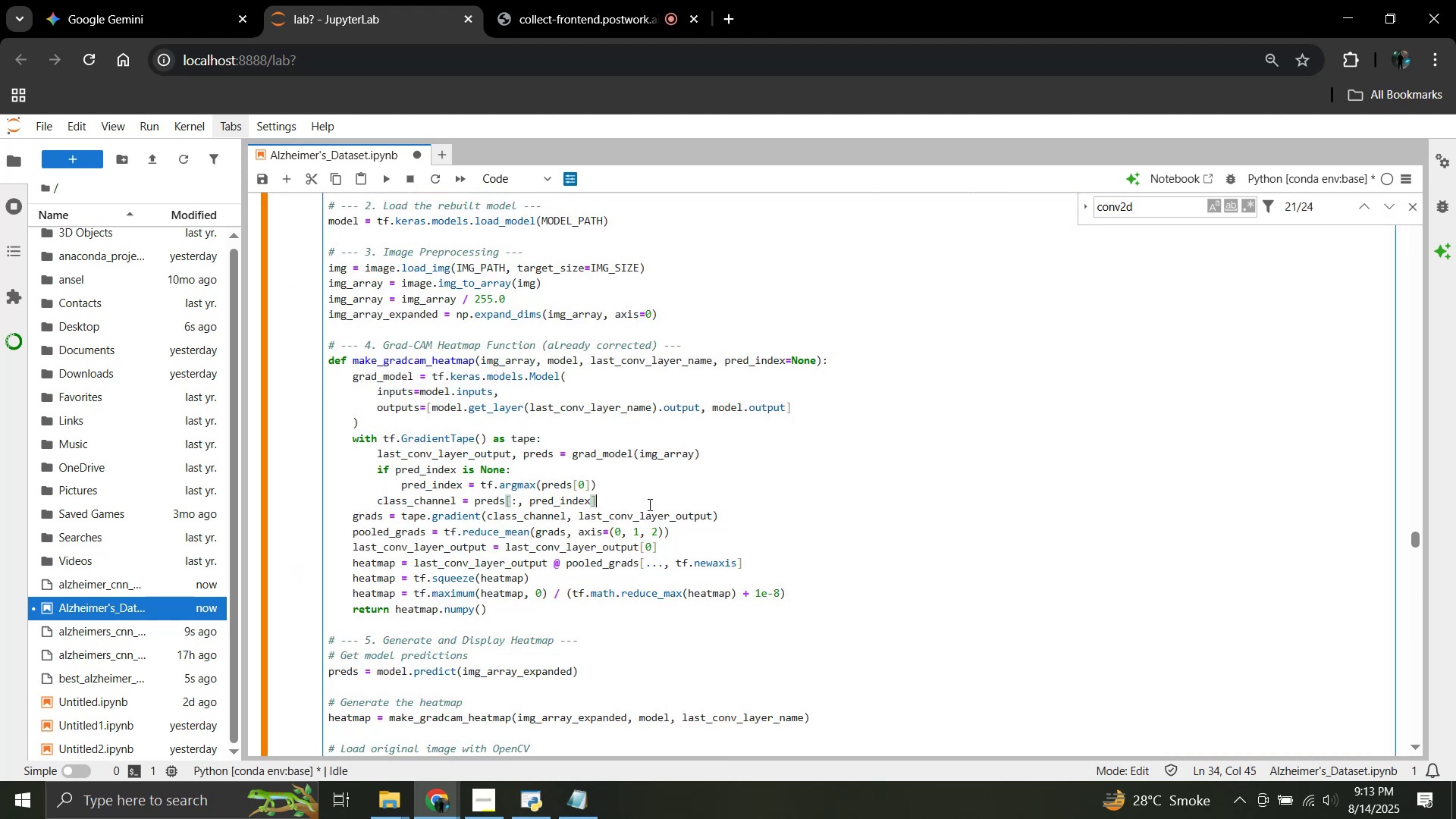 
hold_key(key=ControlLeft, duration=1.33)
 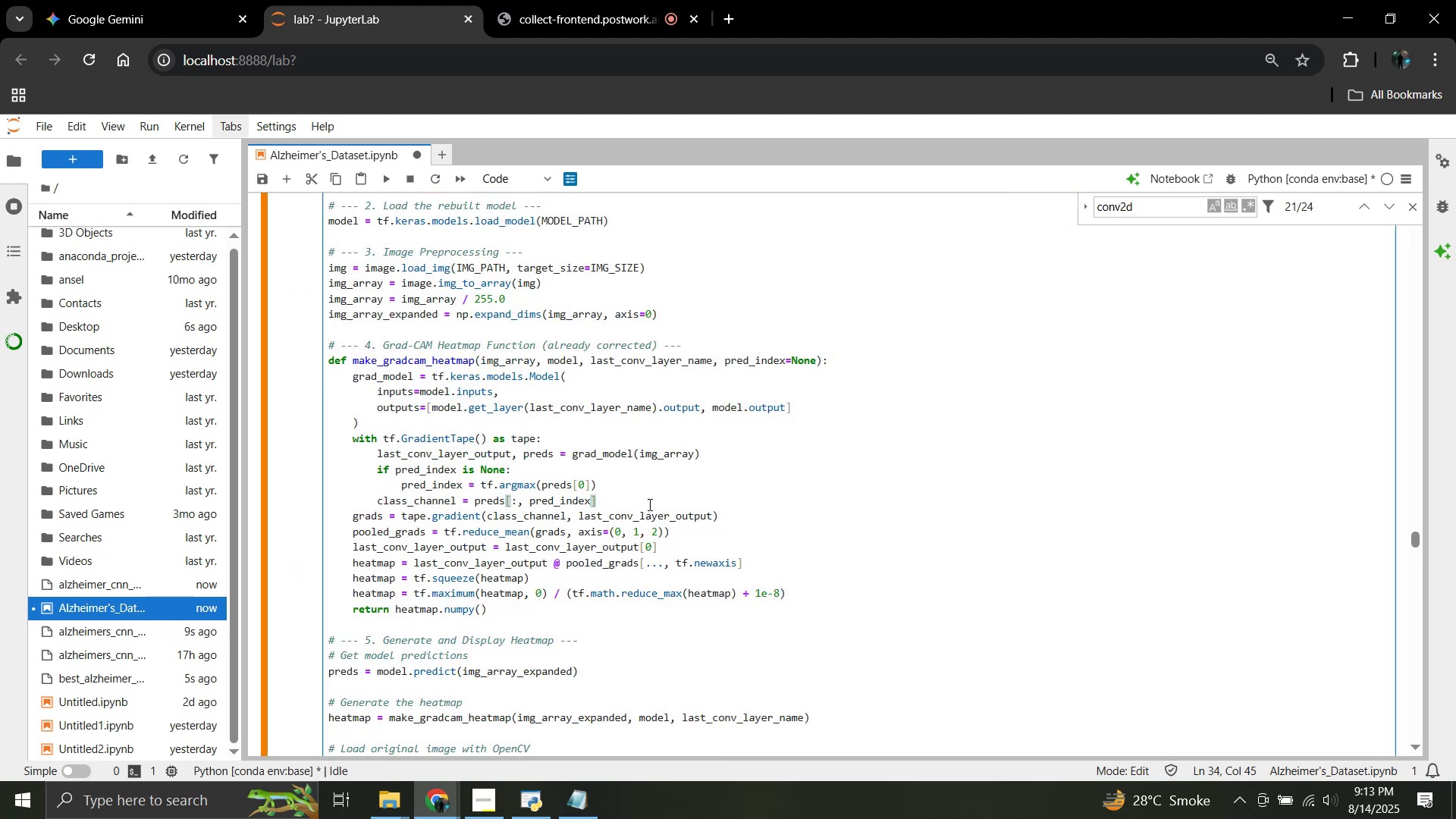 
key(Shift+Enter)
 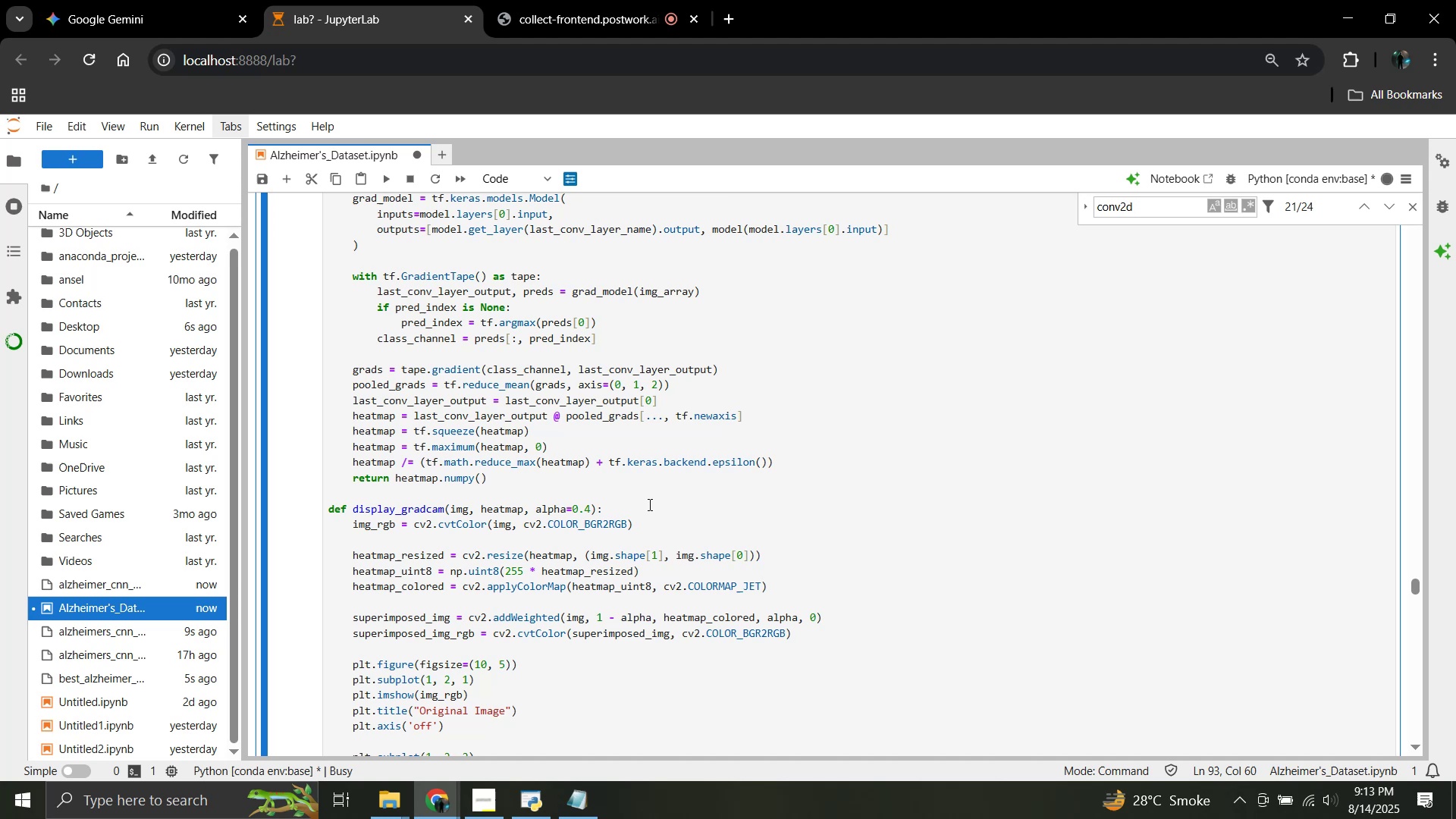 
scroll: coordinate [695, 506], scroll_direction: up, amount: 26.0
 